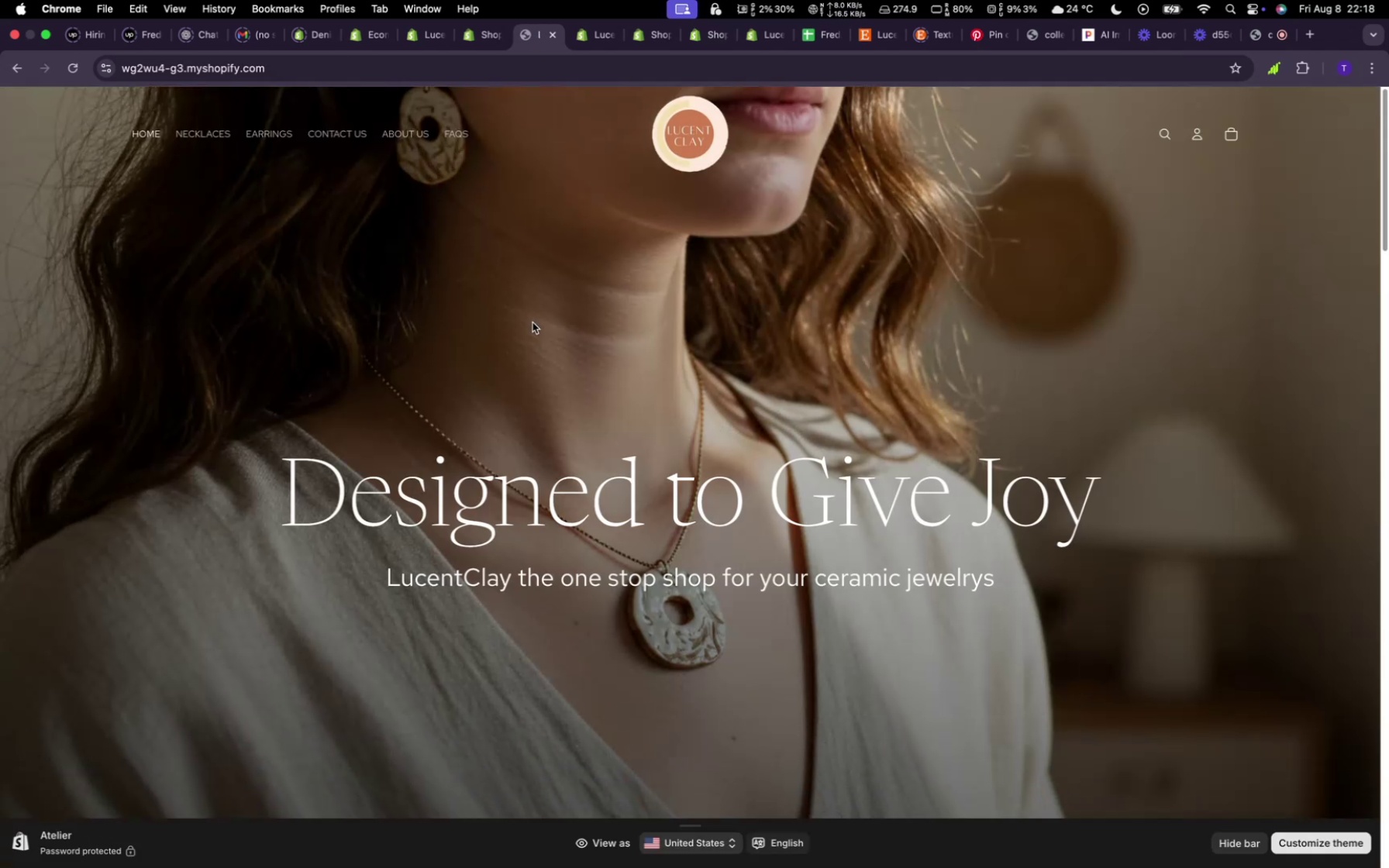 
scroll: coordinate [529, 288], scroll_direction: down, amount: 6.0
 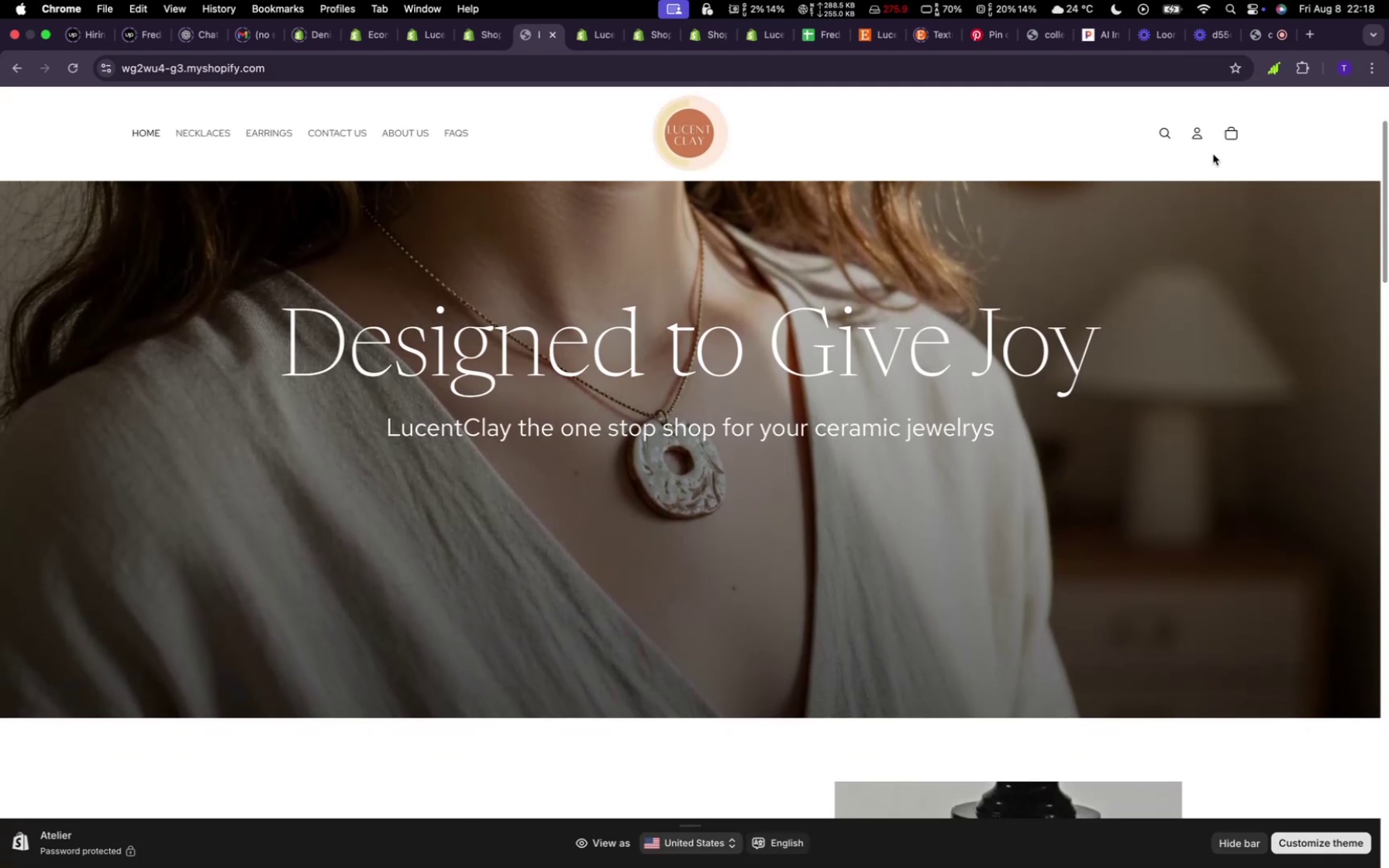 
left_click([1235, 133])
 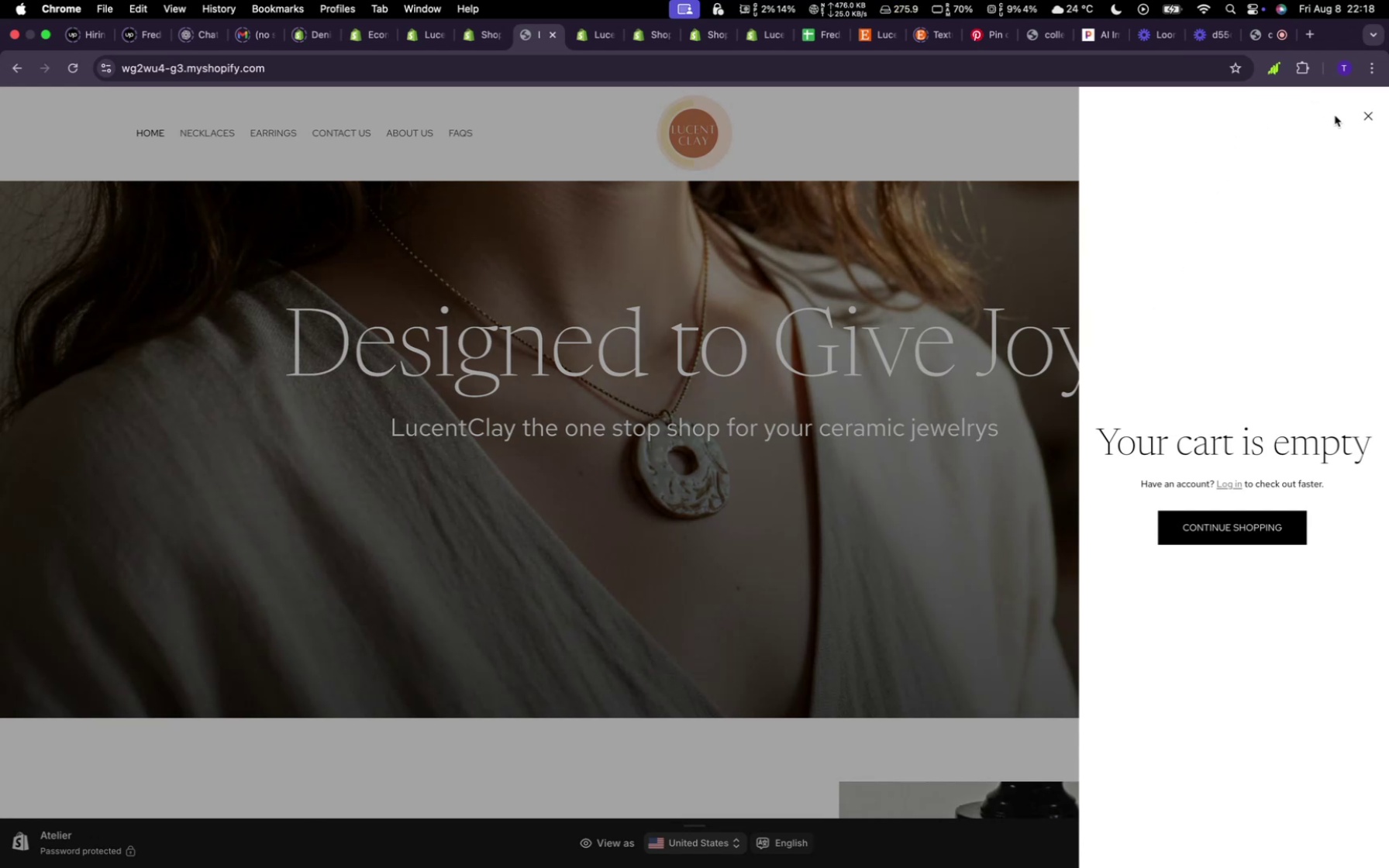 
left_click([1369, 116])
 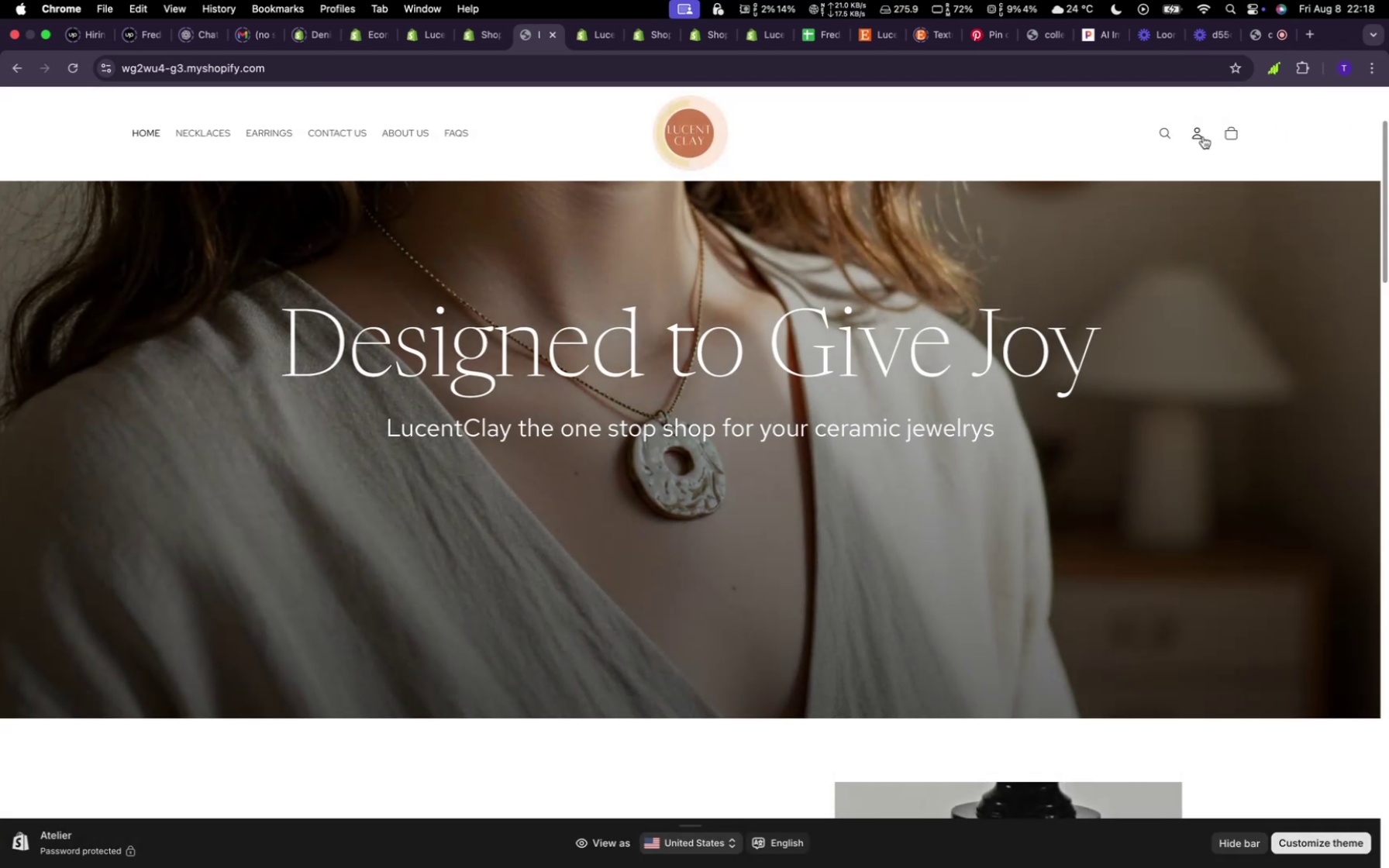 
left_click([1203, 136])
 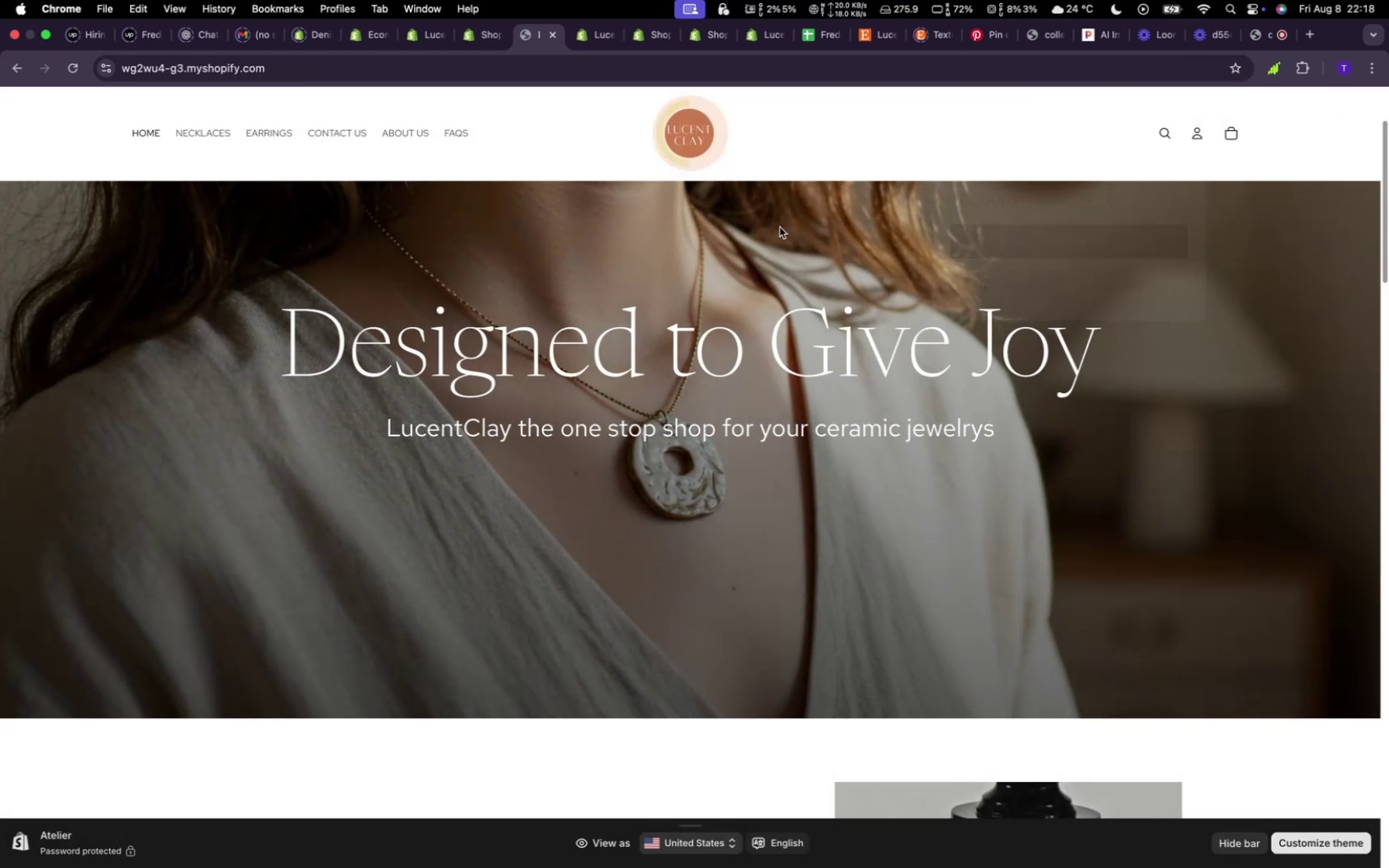 
scroll: coordinate [383, 196], scroll_direction: down, amount: 15.0
 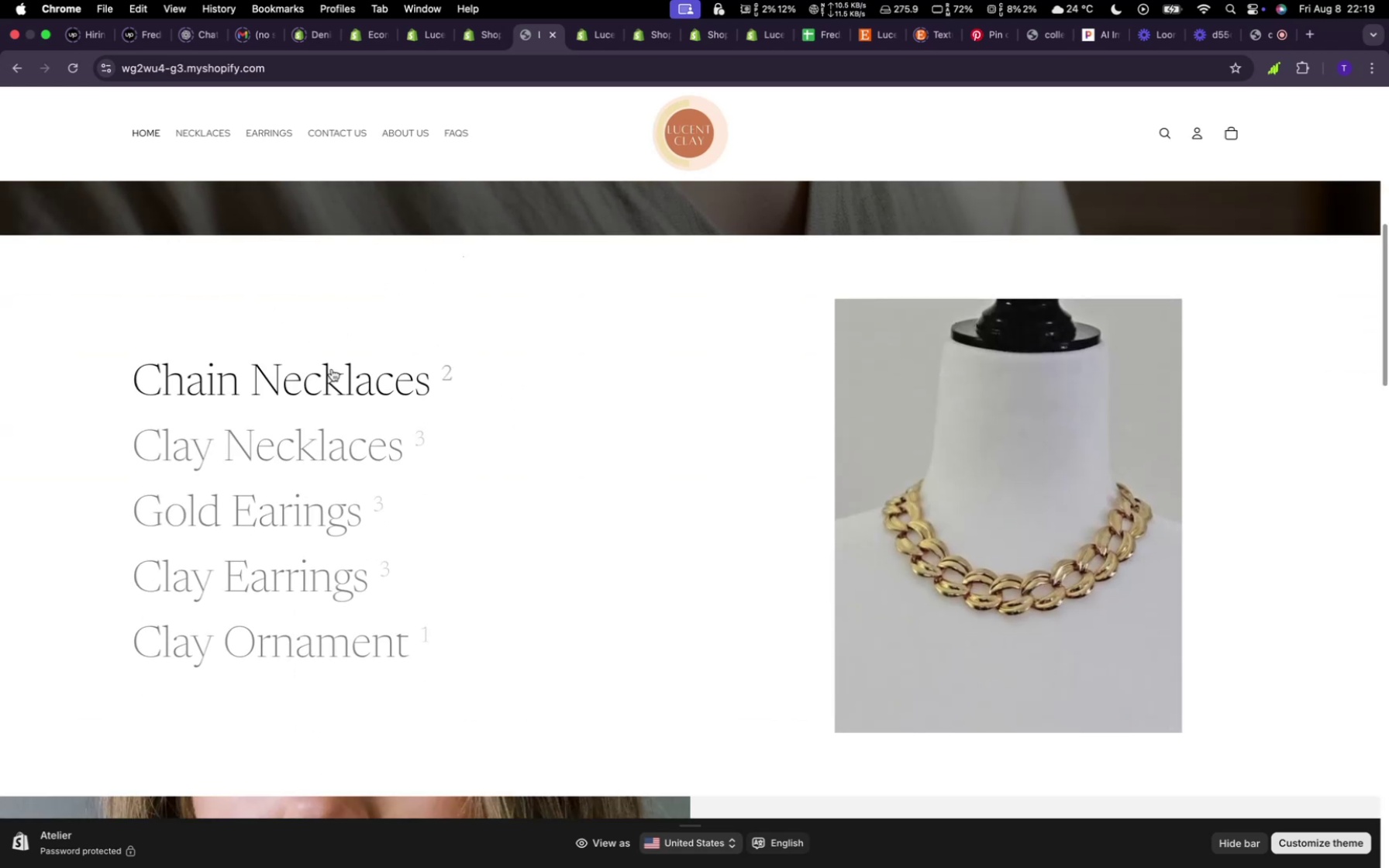 
wait(6.03)
 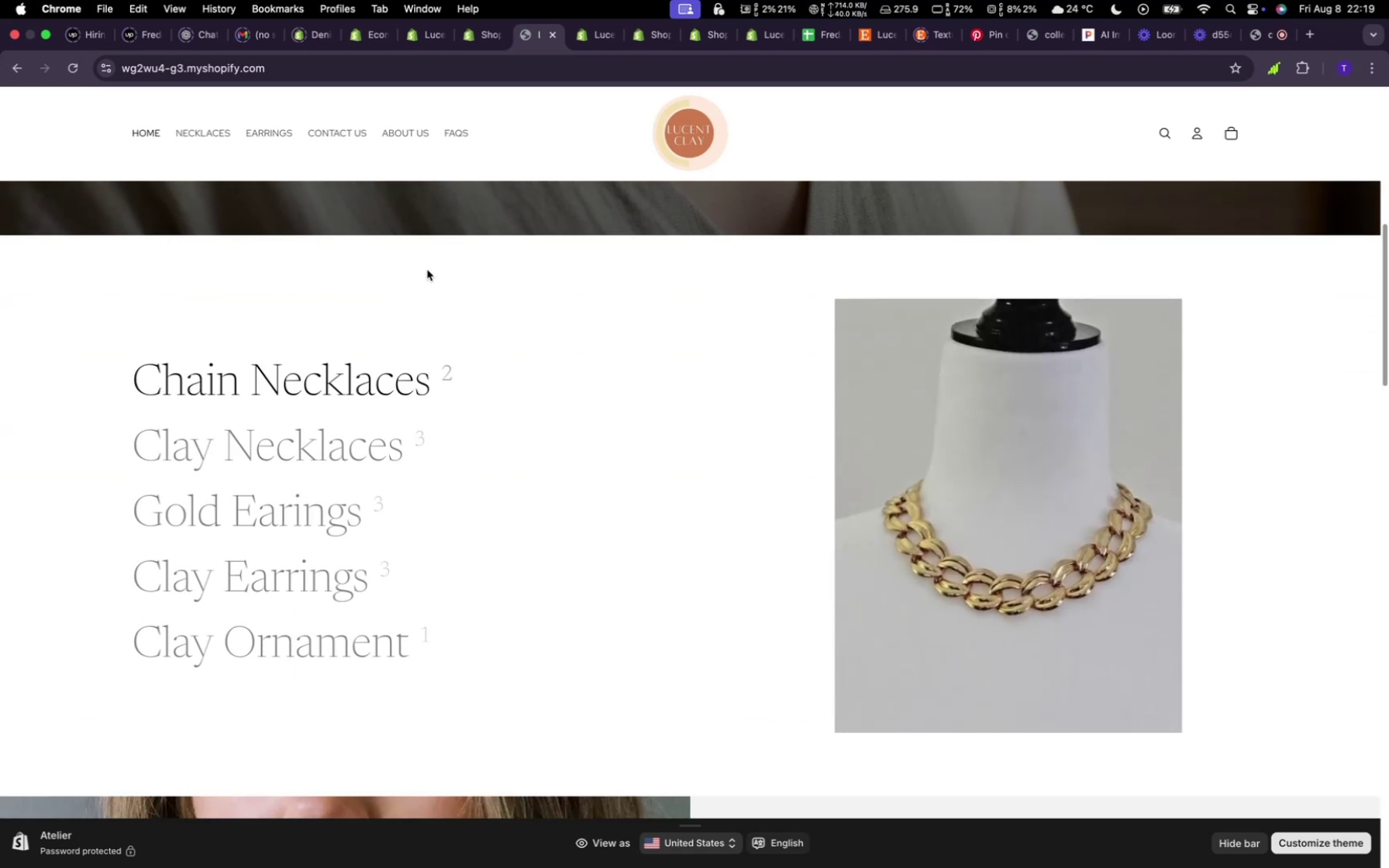 
mouse_move([1242, 31])
 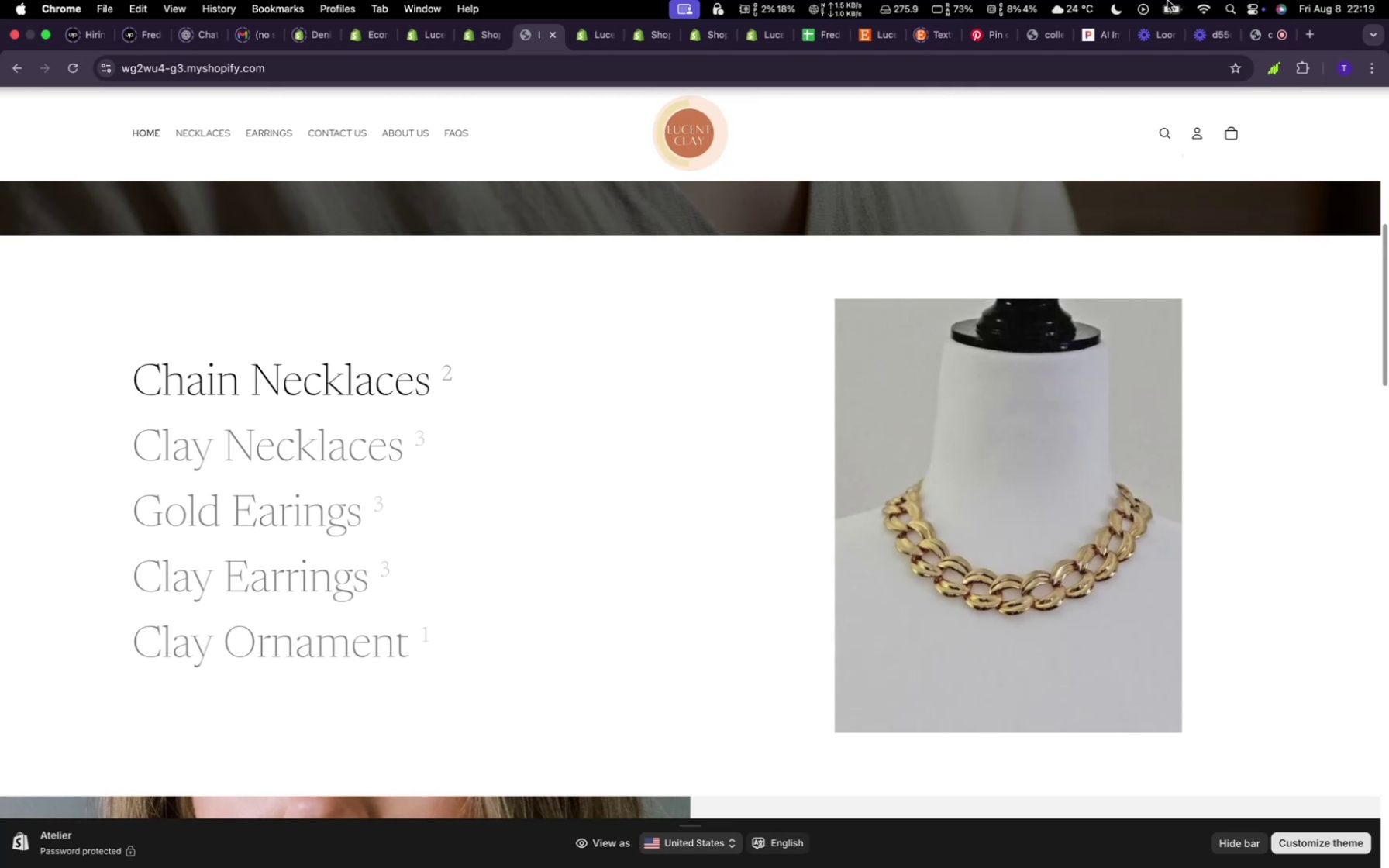 
left_click([1152, 0])
 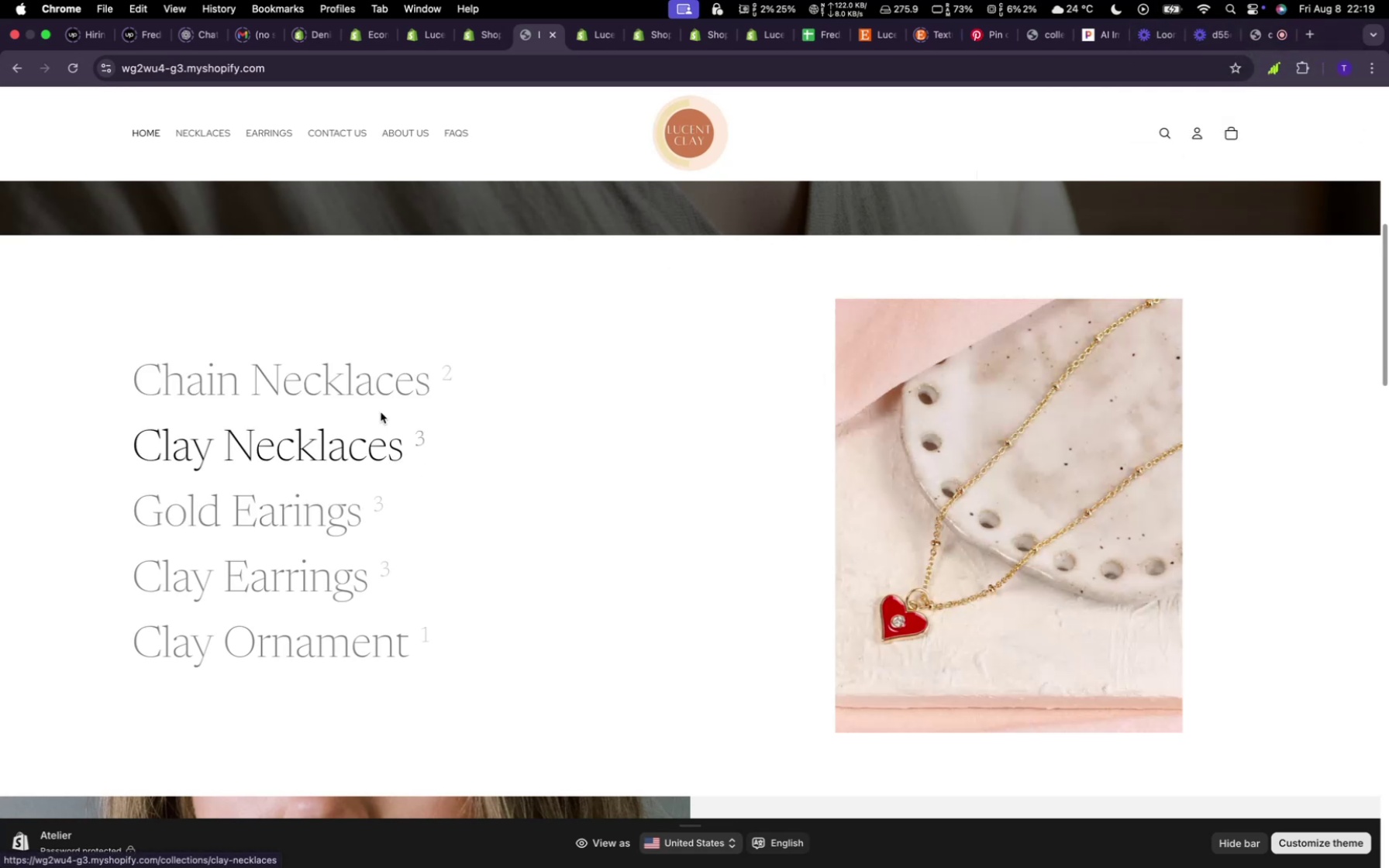 
wait(7.16)
 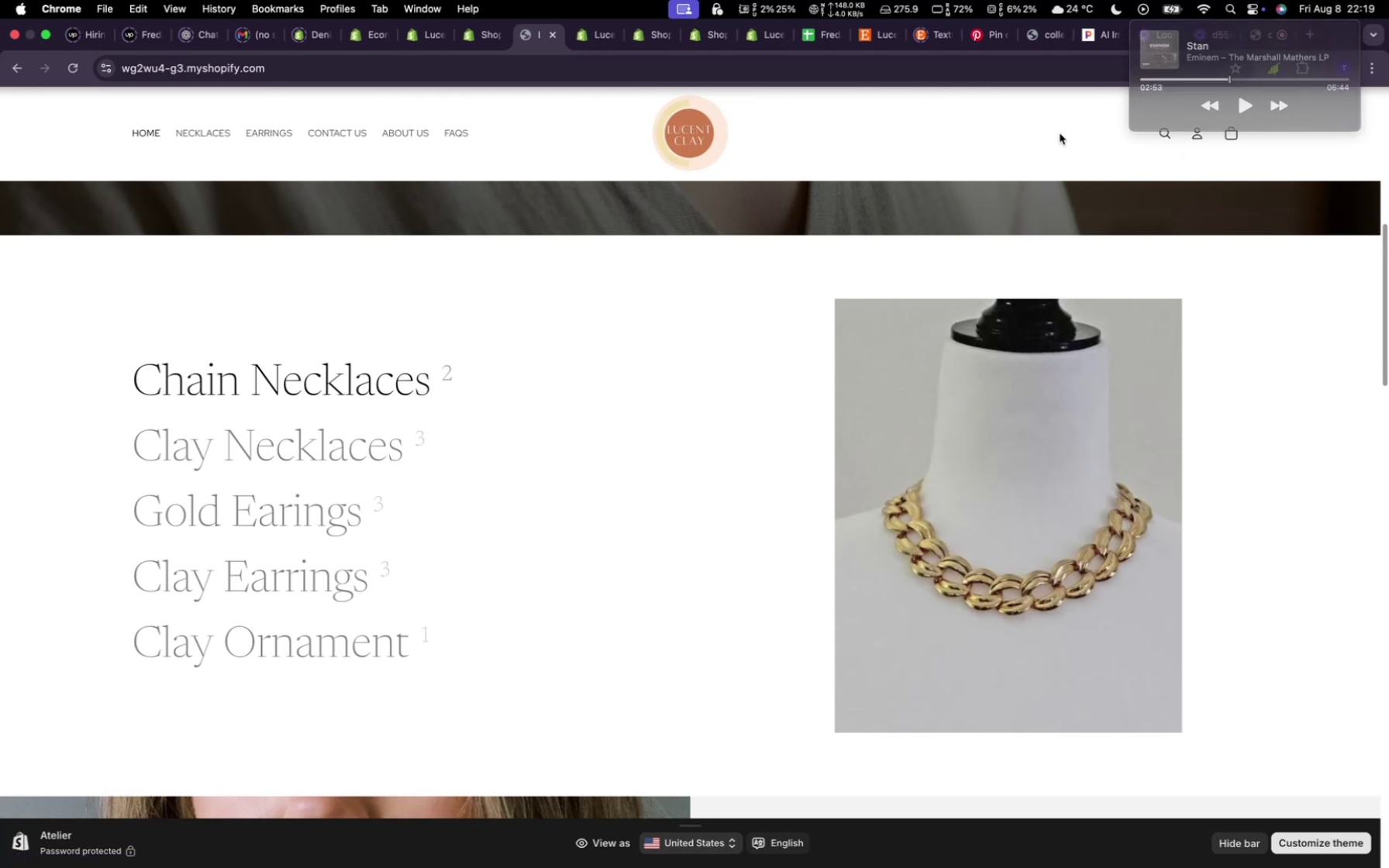 
left_click([369, 451])
 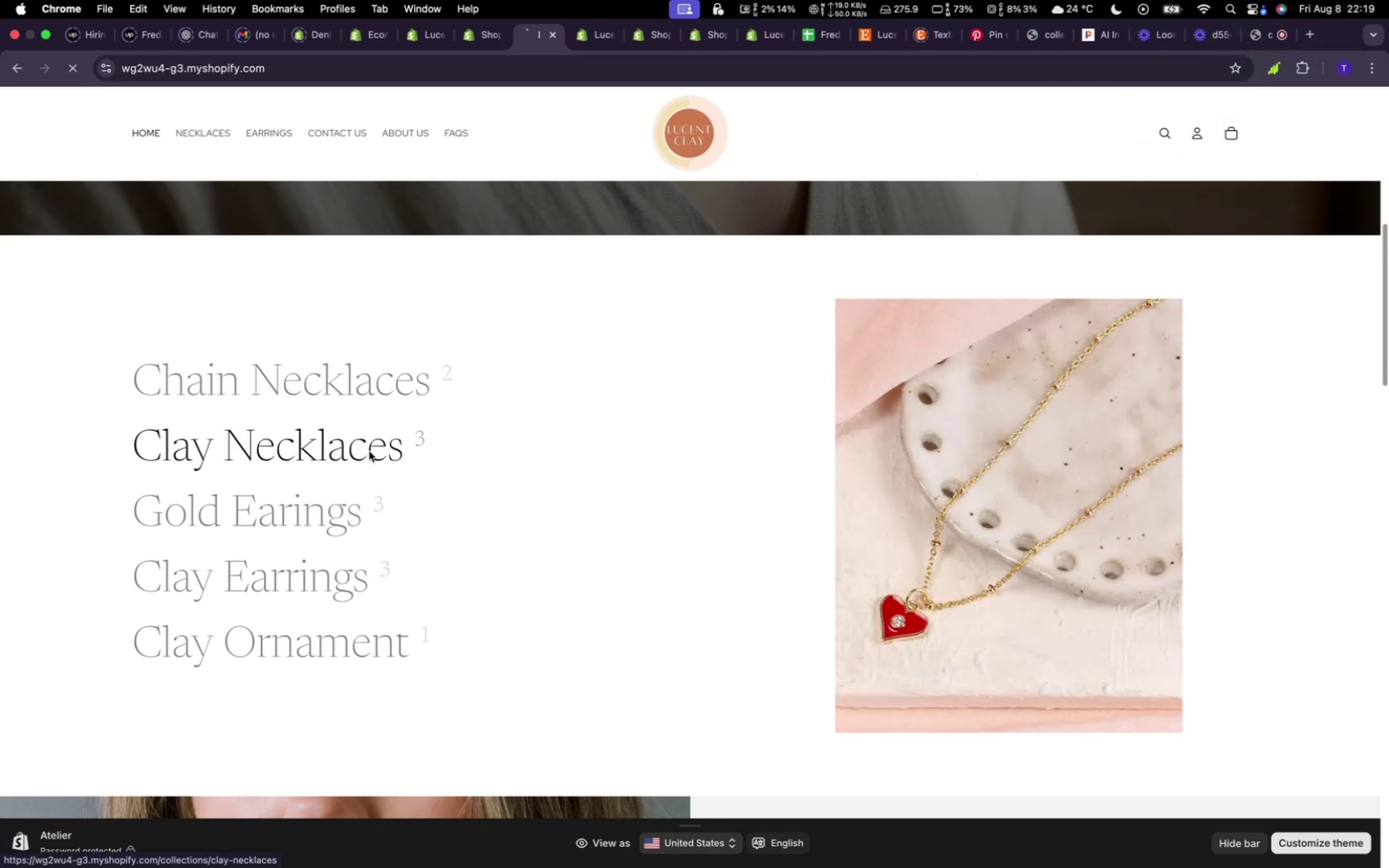 
mouse_move([332, 451])
 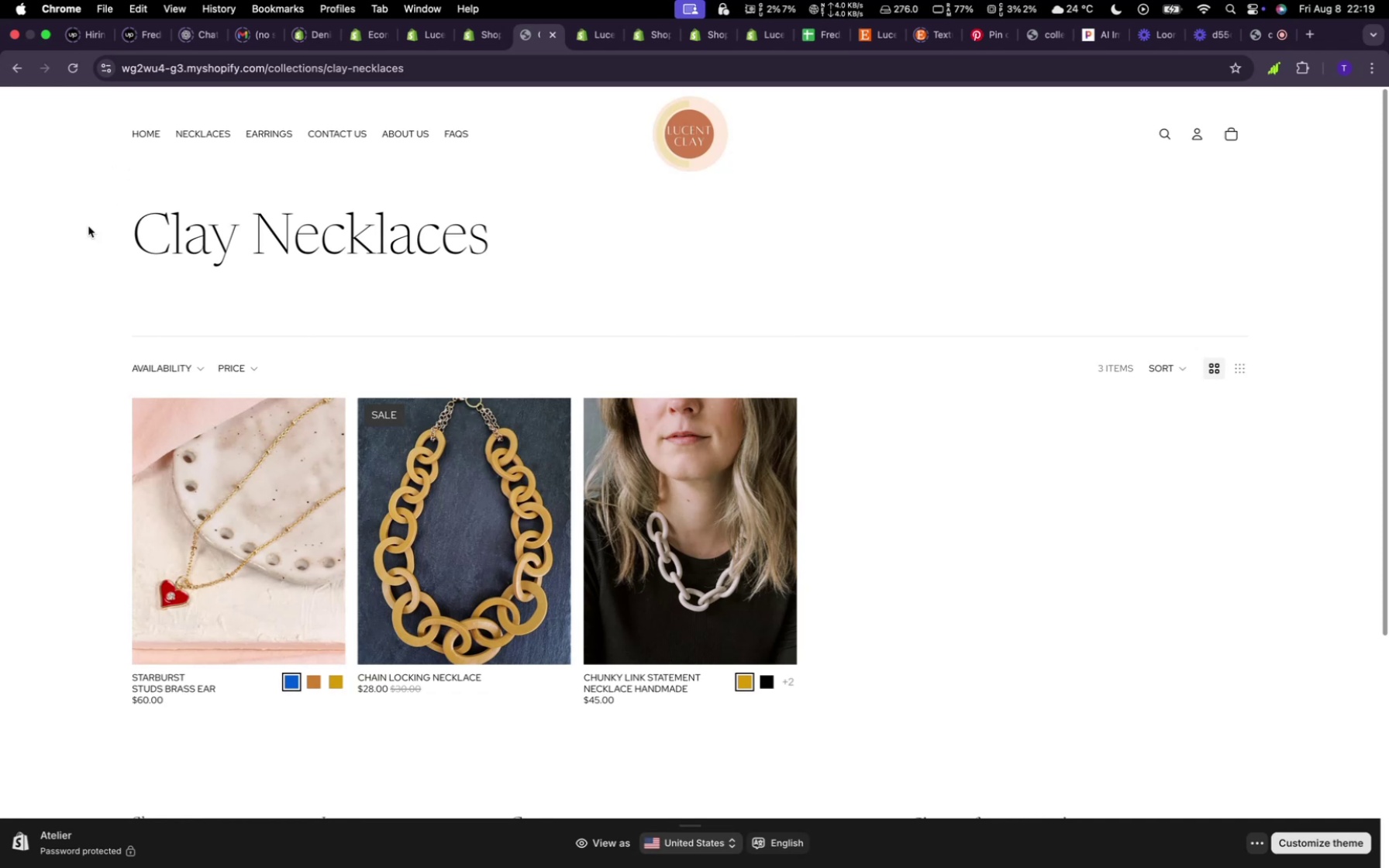 
wait(13.89)
 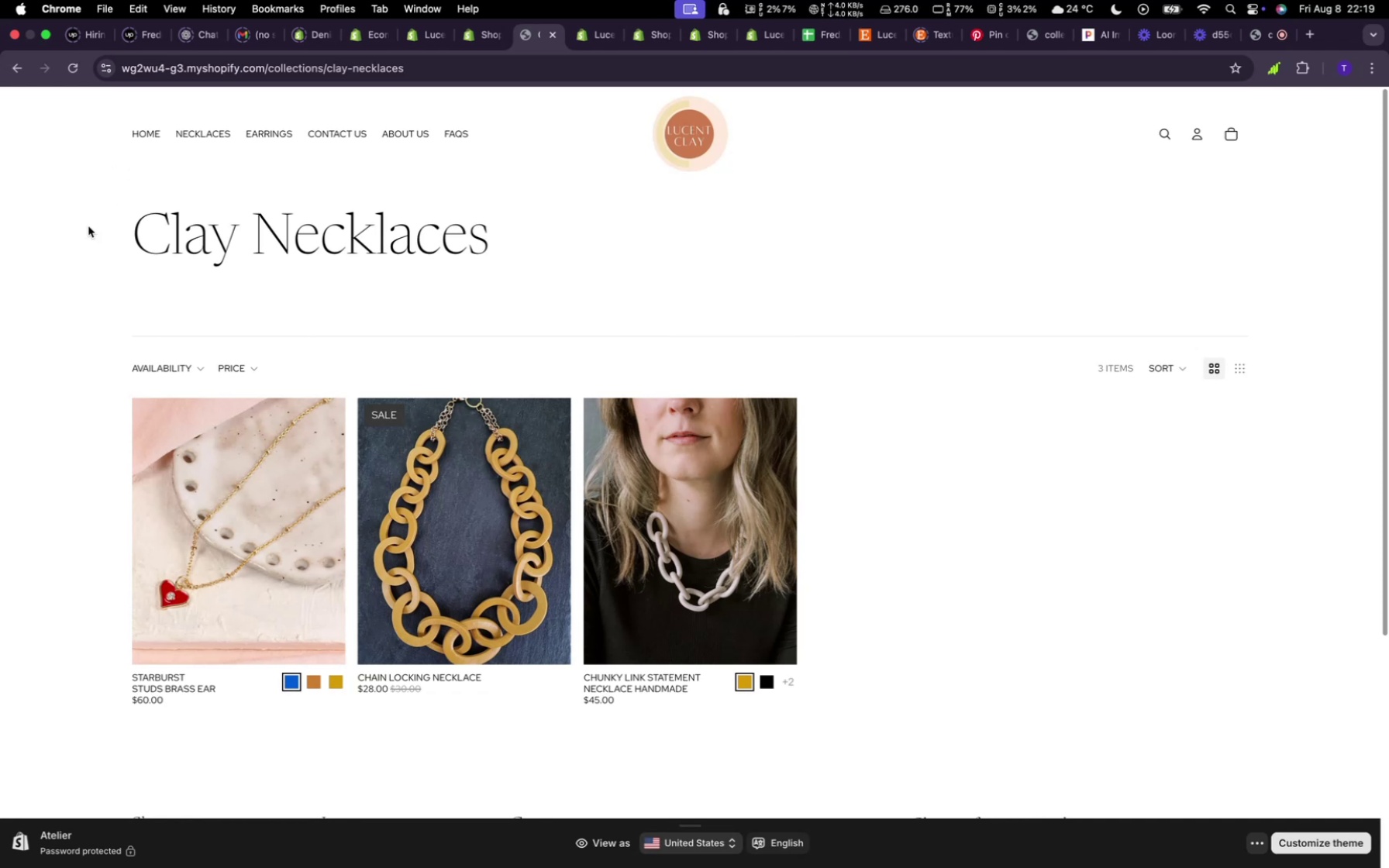 
left_click([147, 137])
 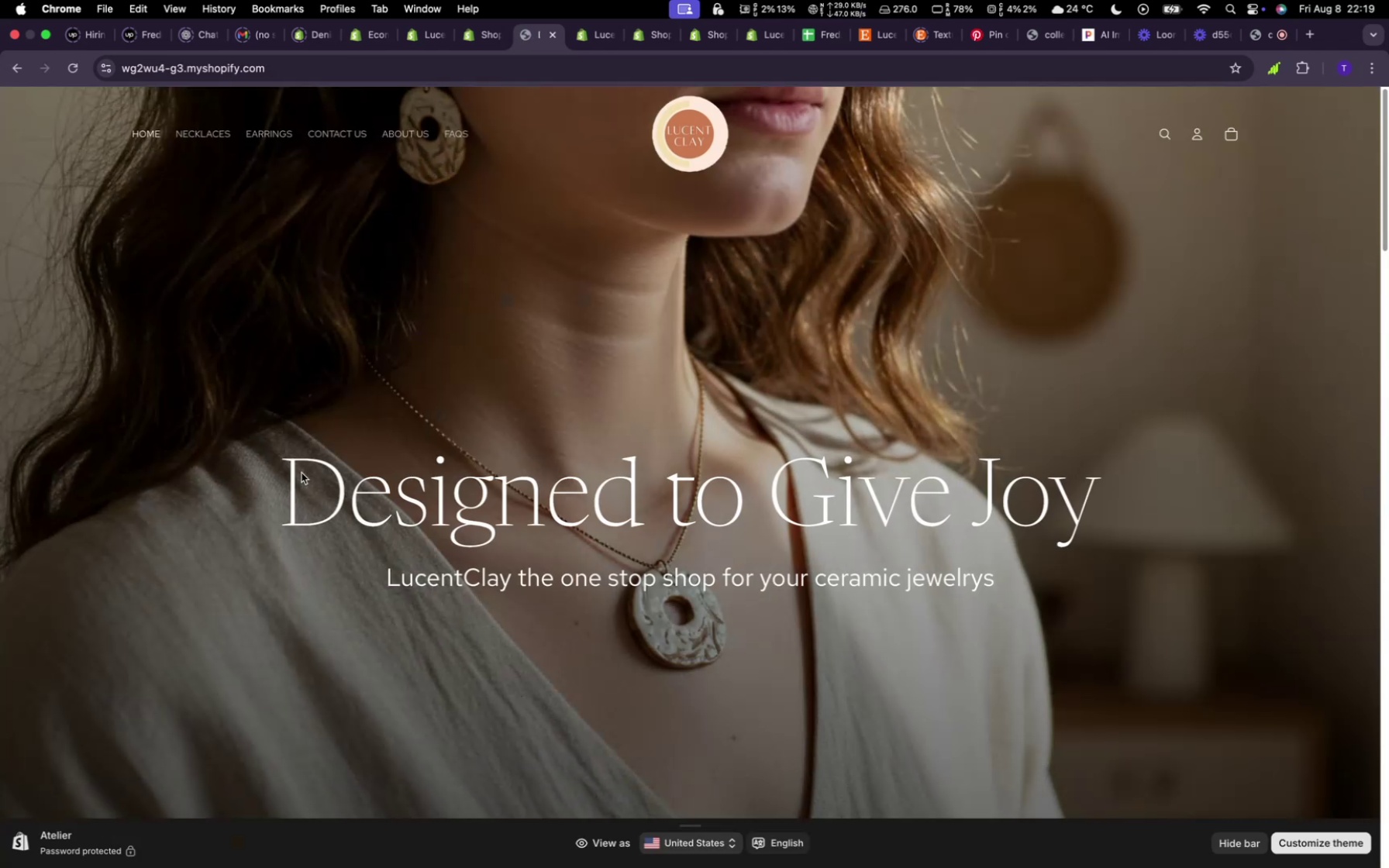 
scroll: coordinate [383, 425], scroll_direction: down, amount: 91.0
 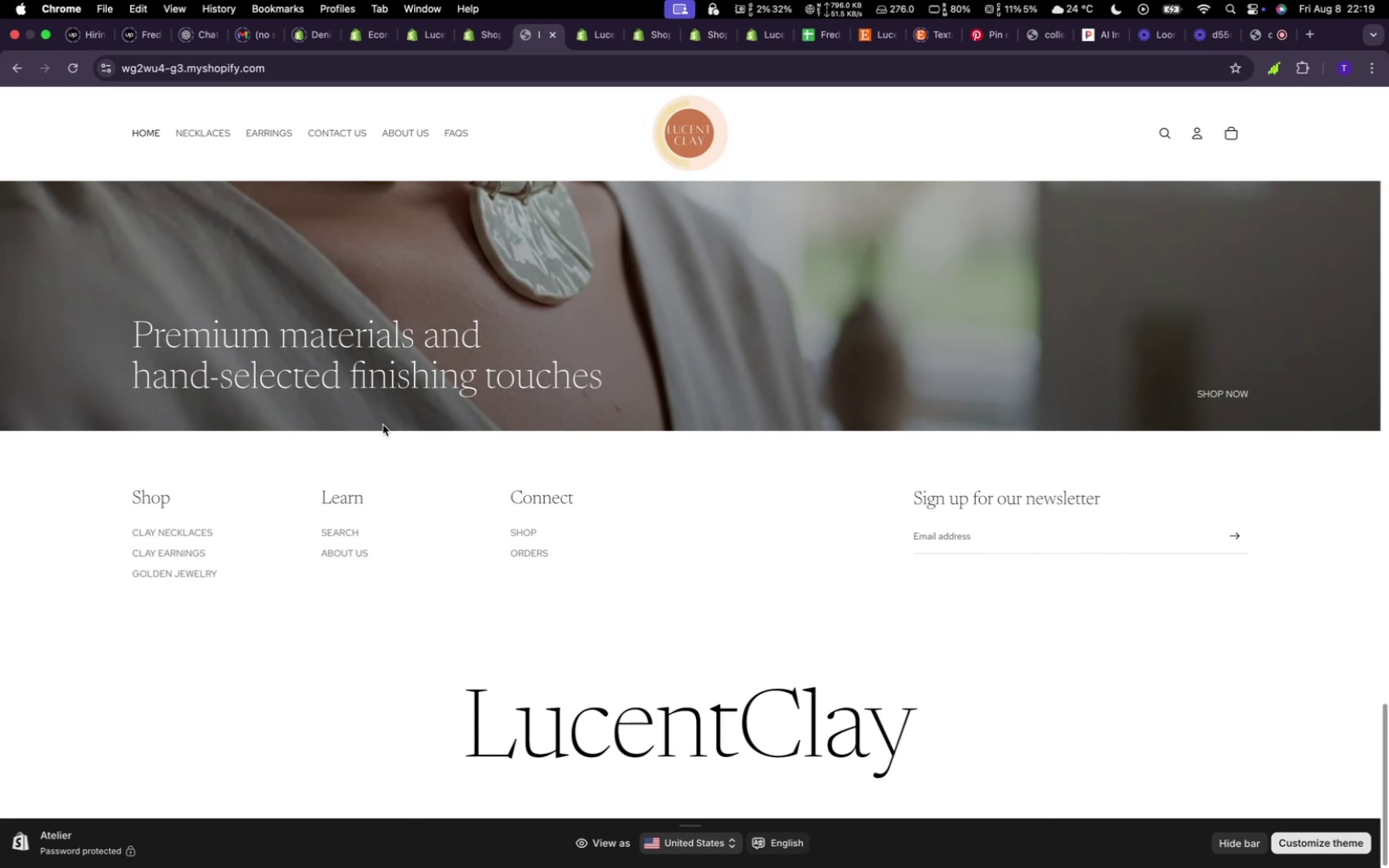 
scroll: coordinate [382, 380], scroll_direction: up, amount: 119.0
 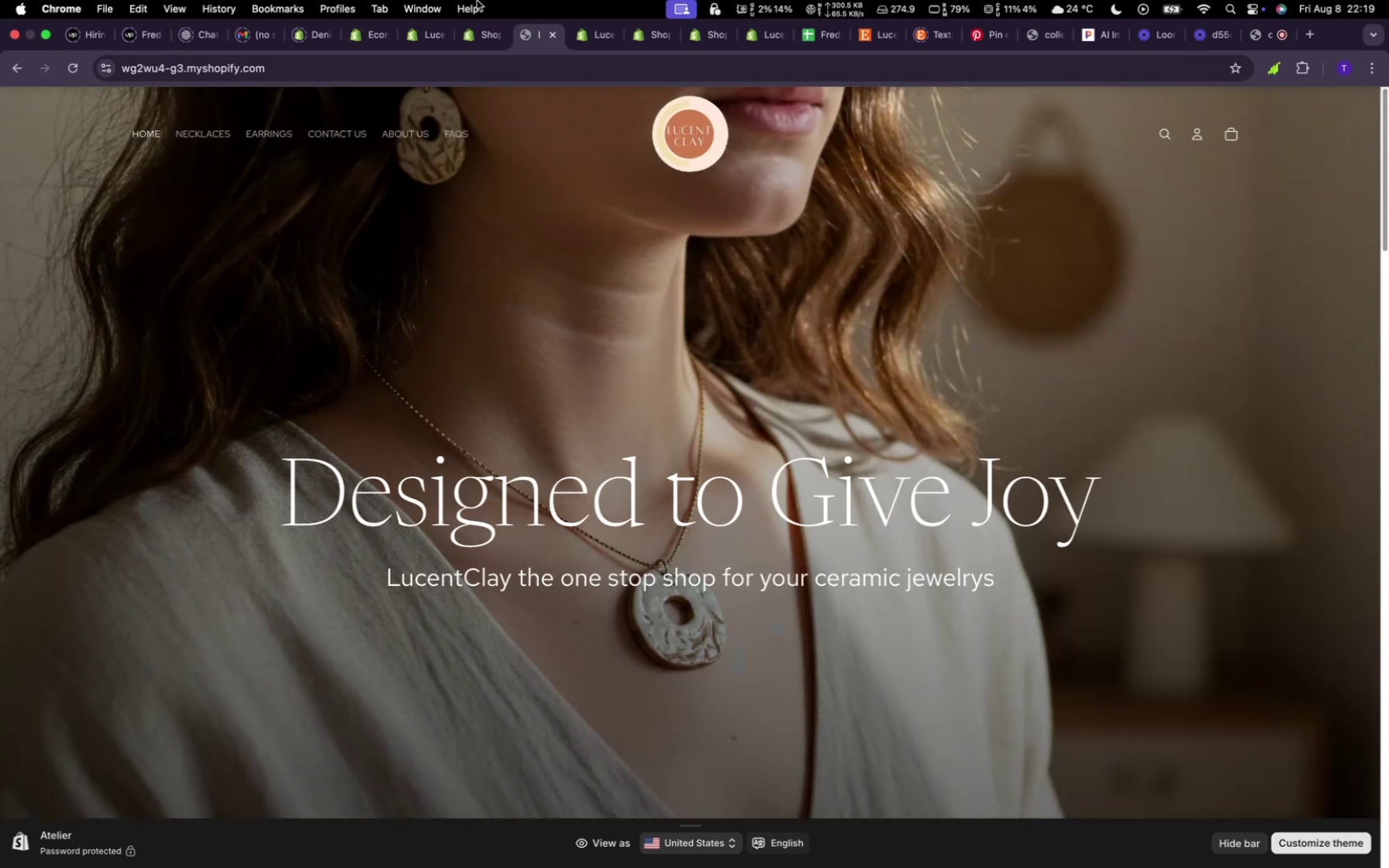 
left_click([470, 20])
 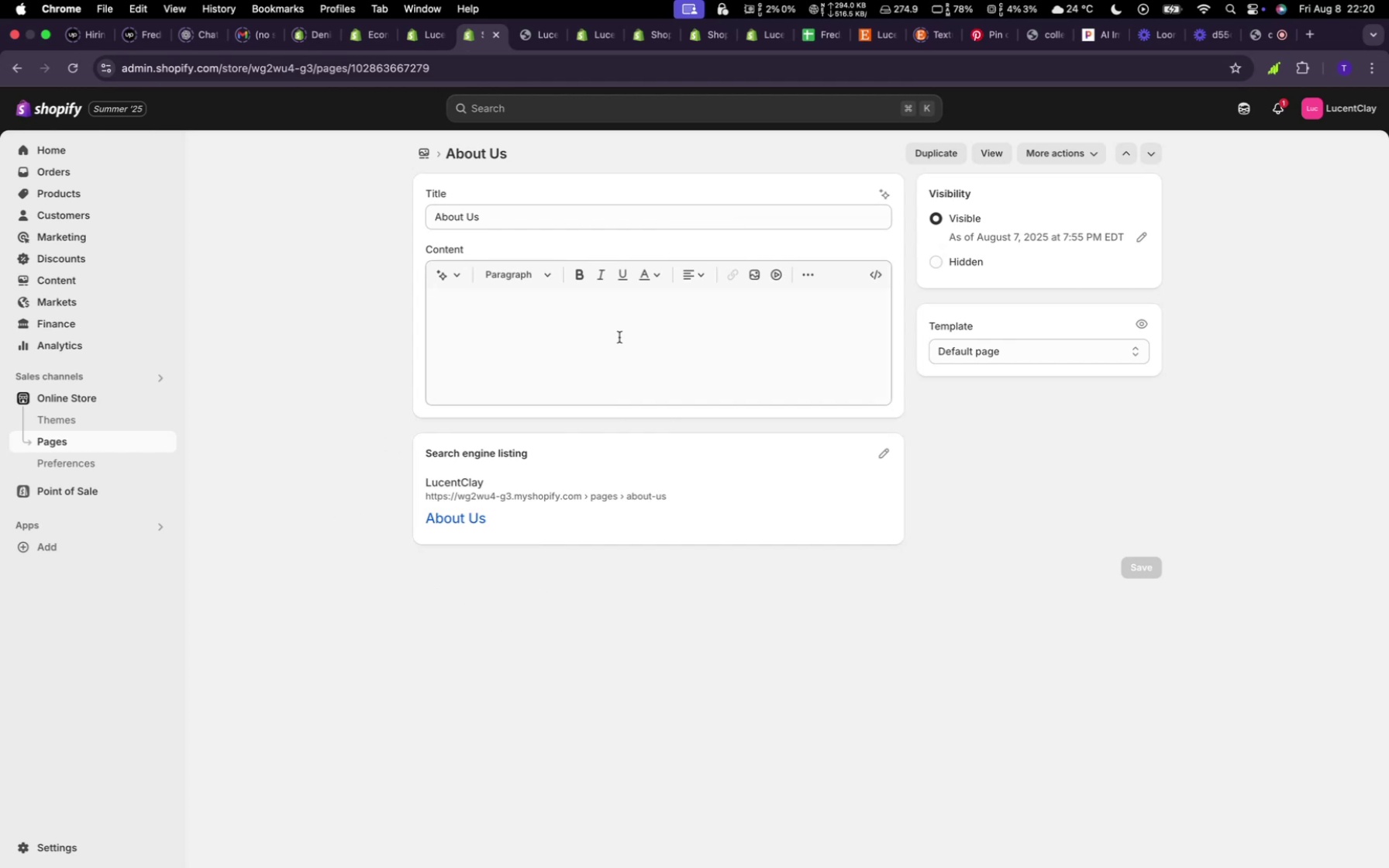 
wait(13.87)
 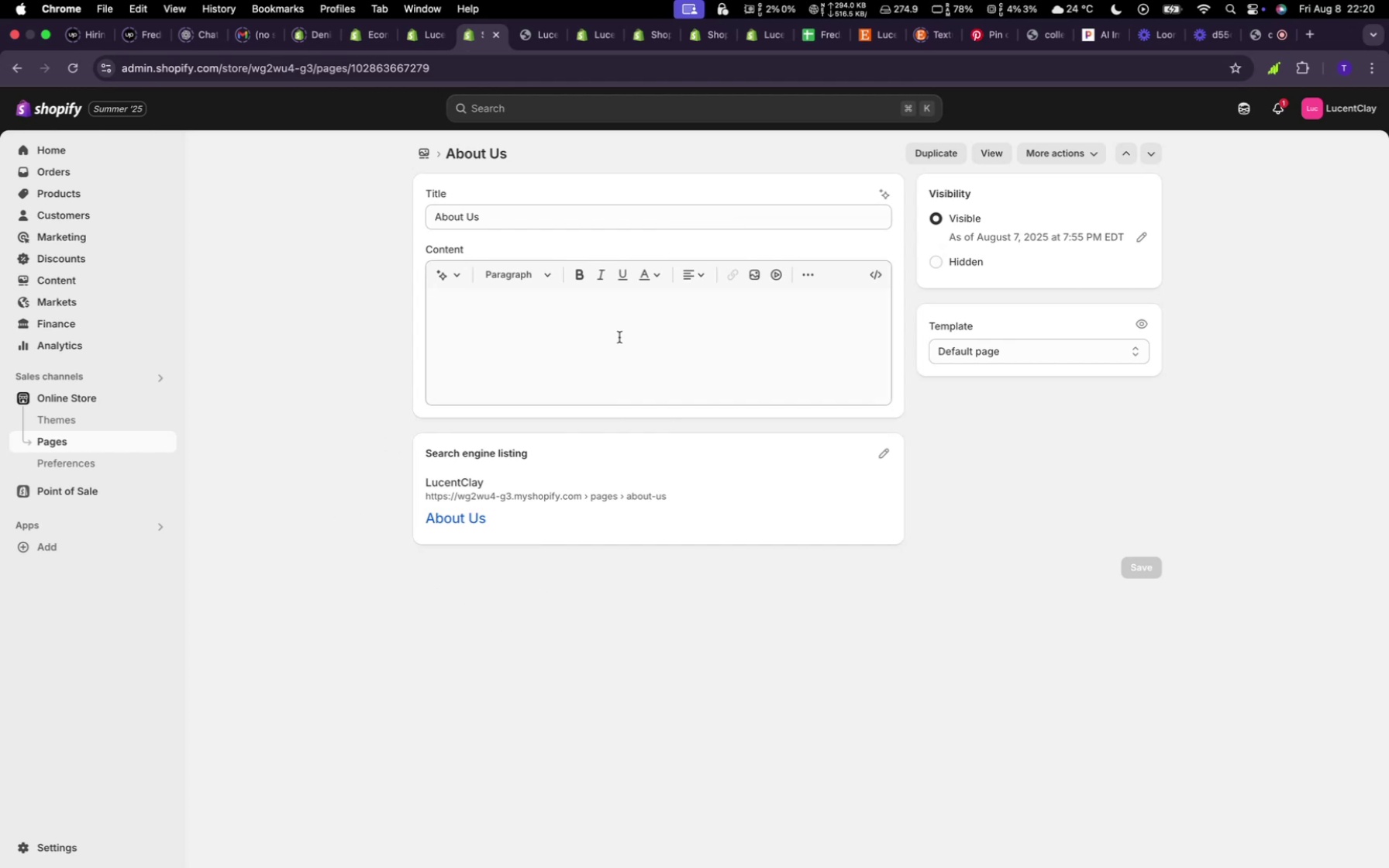 
left_click([494, 383])
 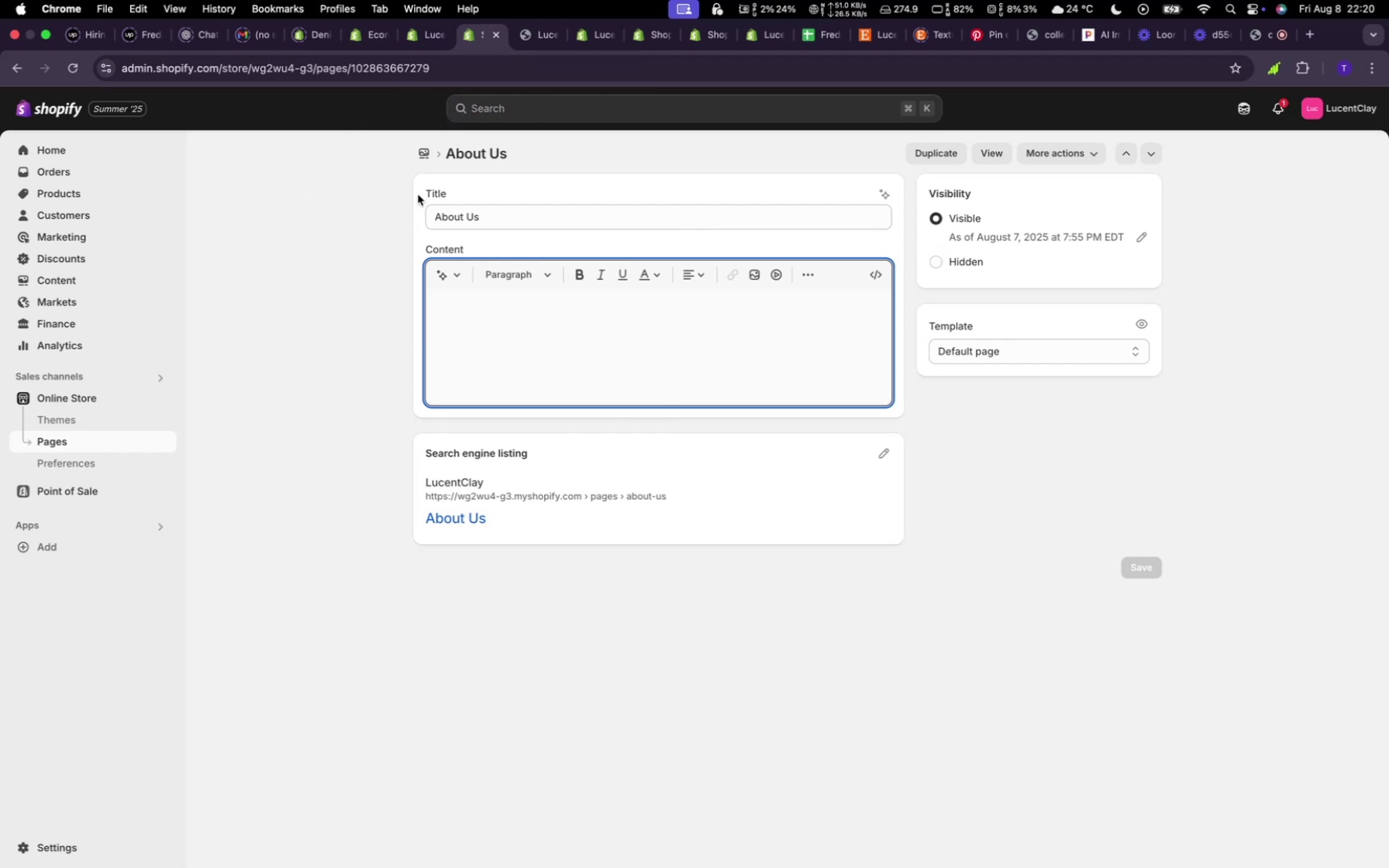 
wait(27.67)
 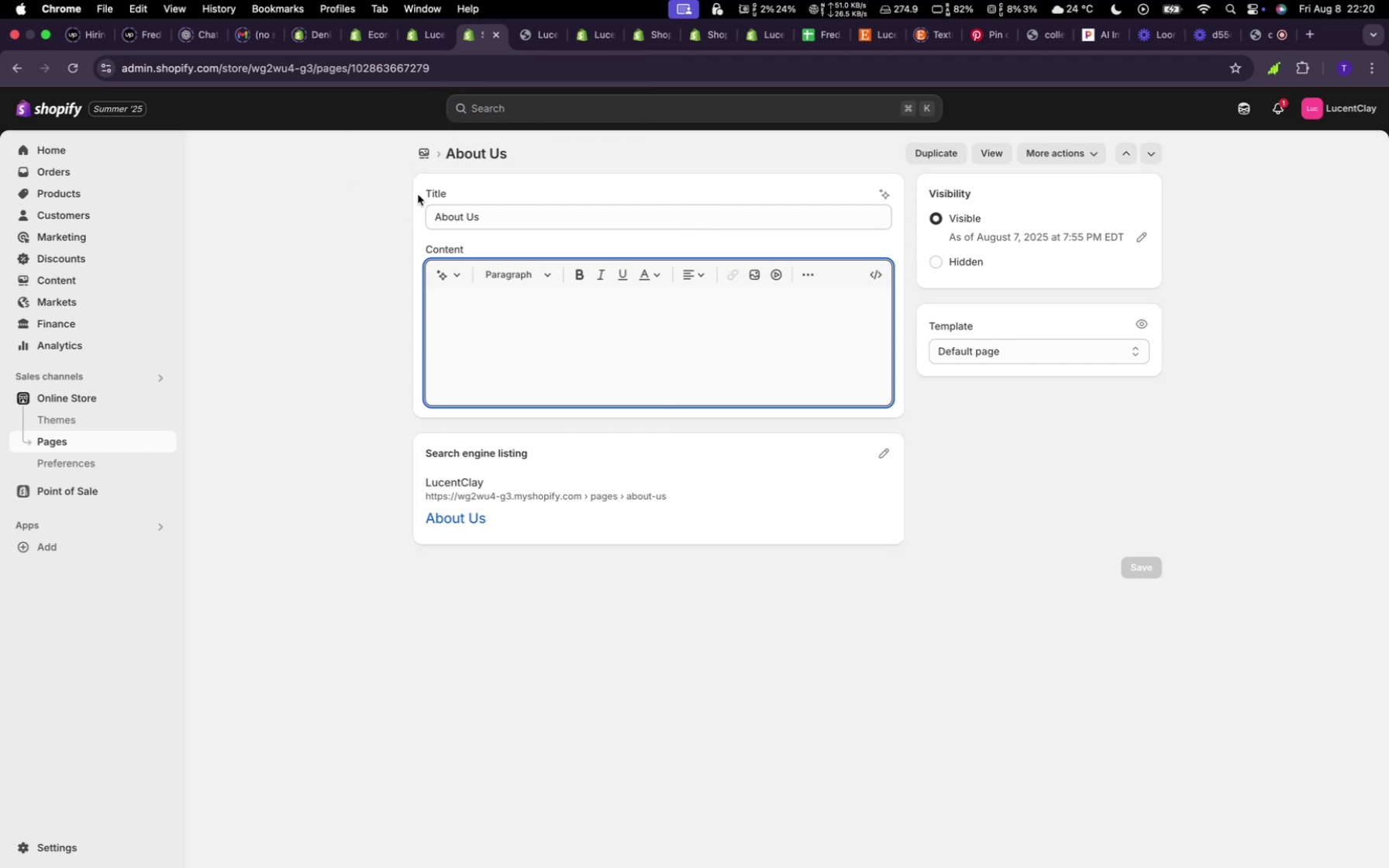 
left_click([415, 155])
 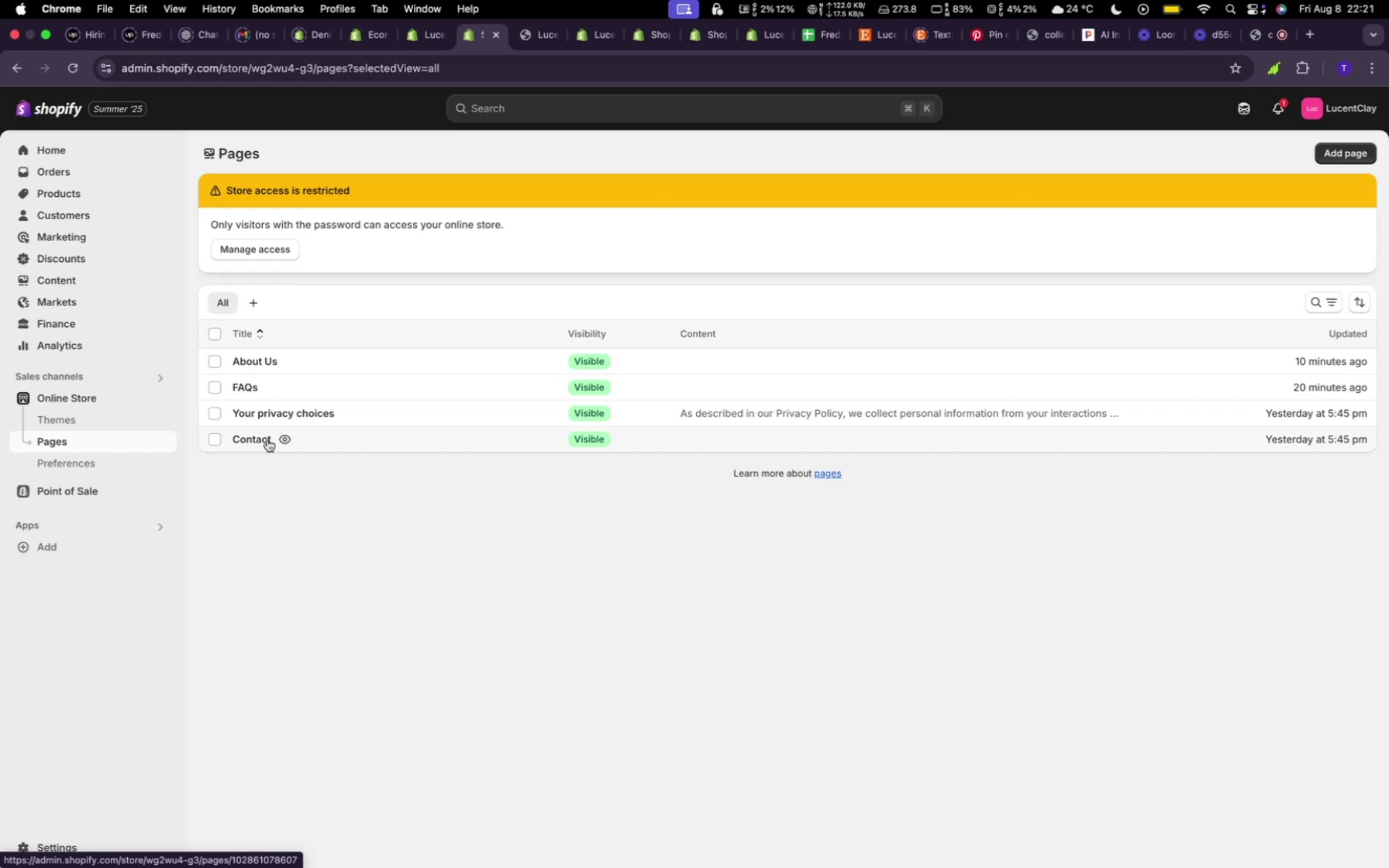 
wait(36.6)
 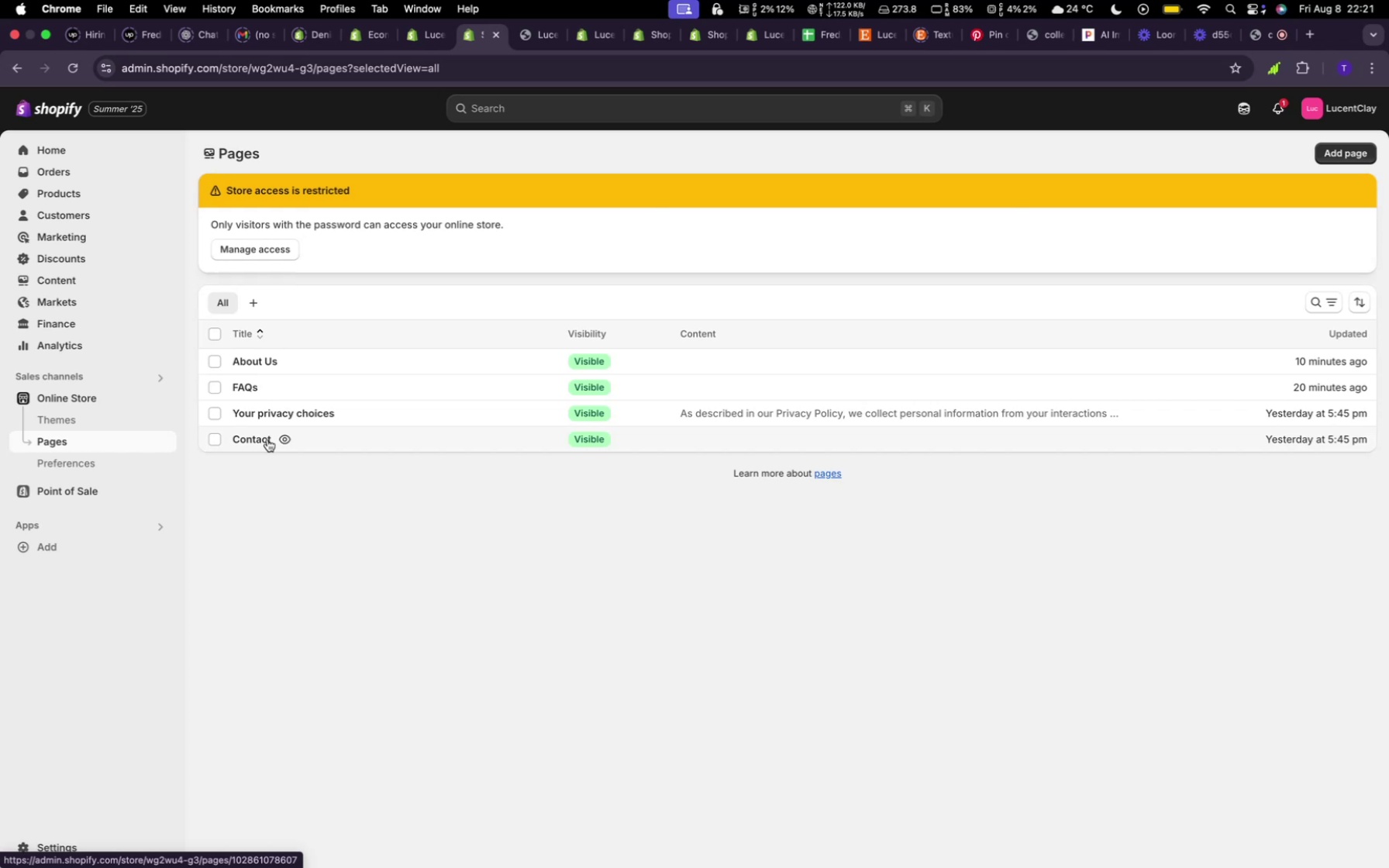 
right_click([154, 383])
 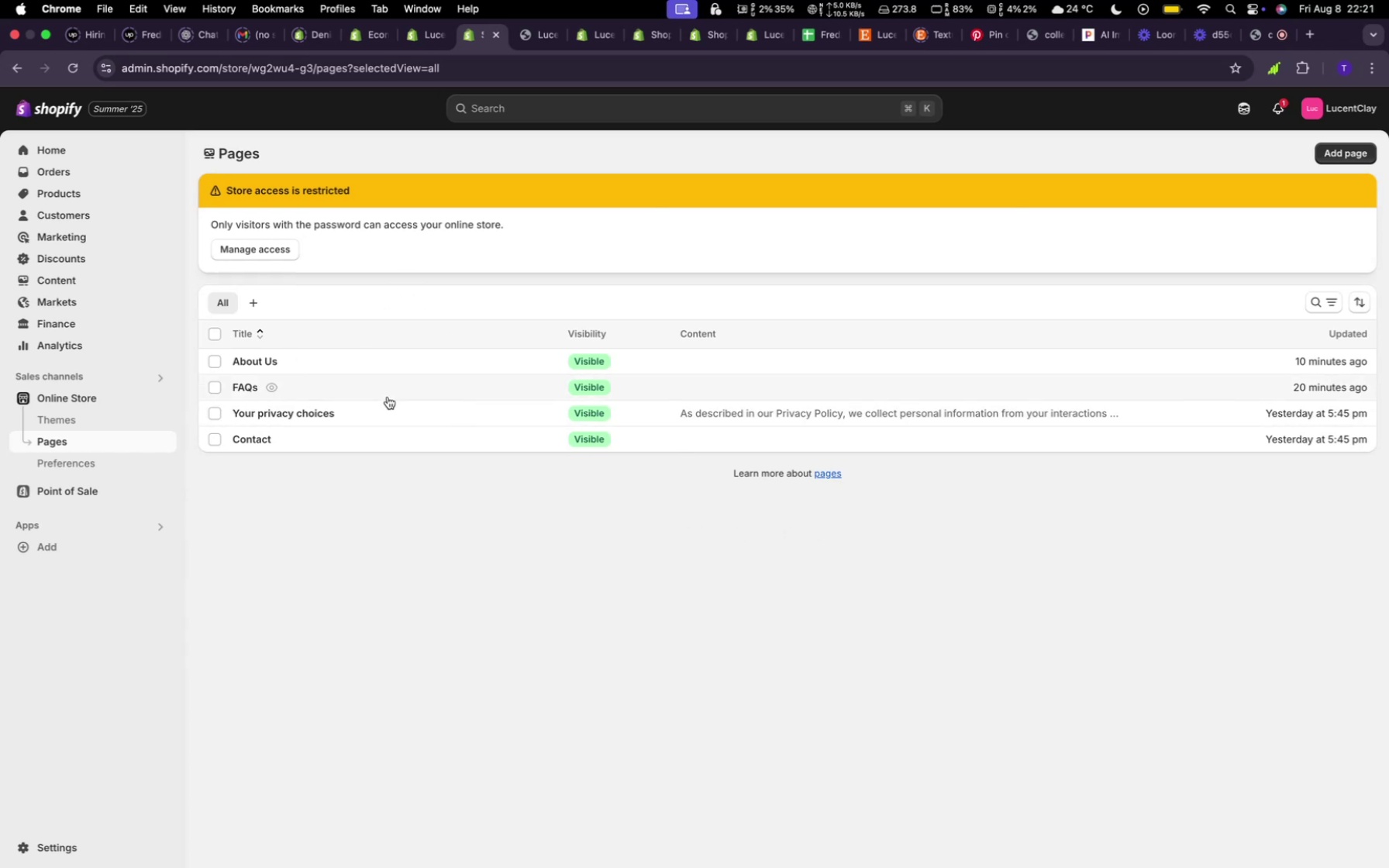 
wait(17.34)
 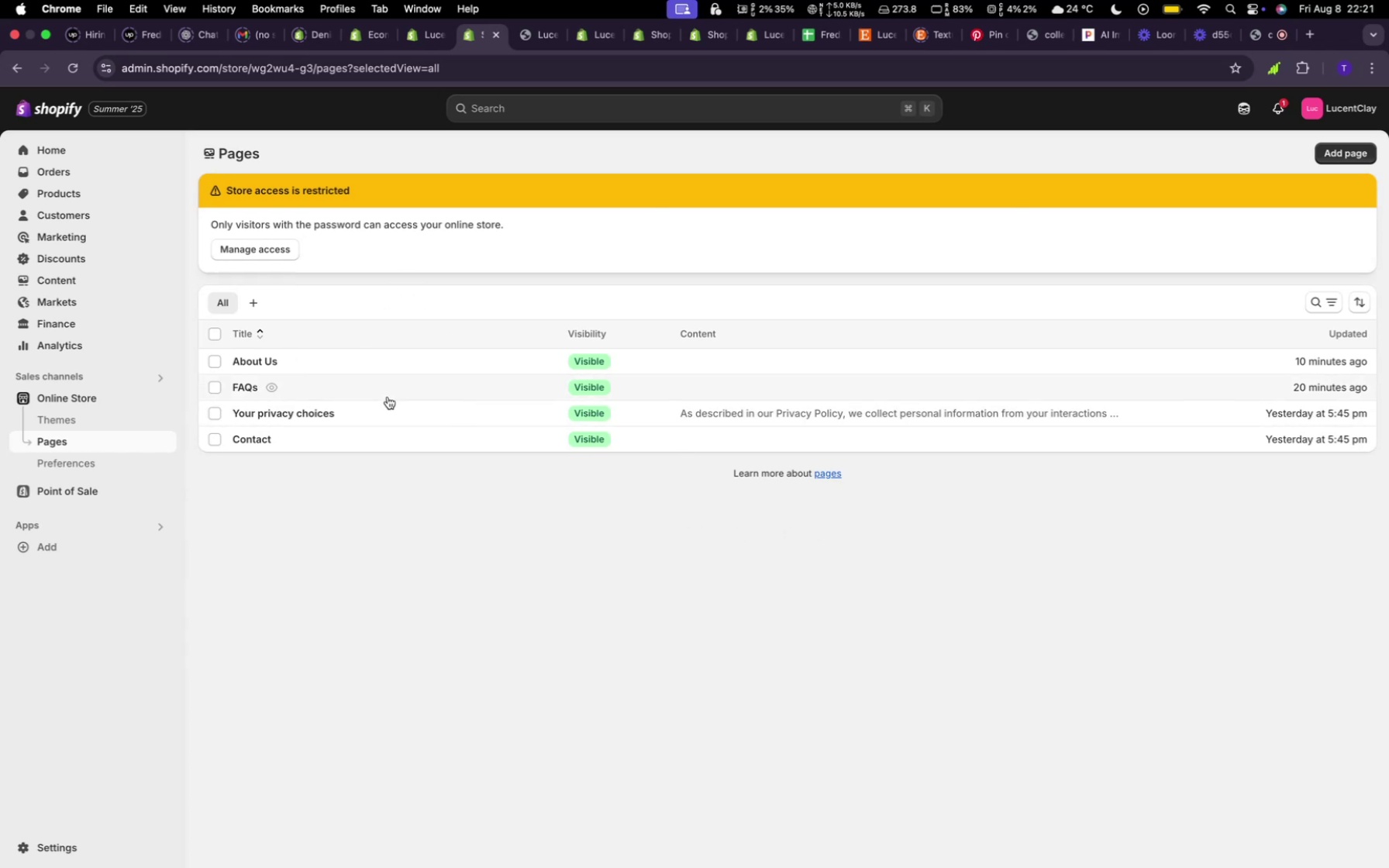 
mouse_move([297, 355])
 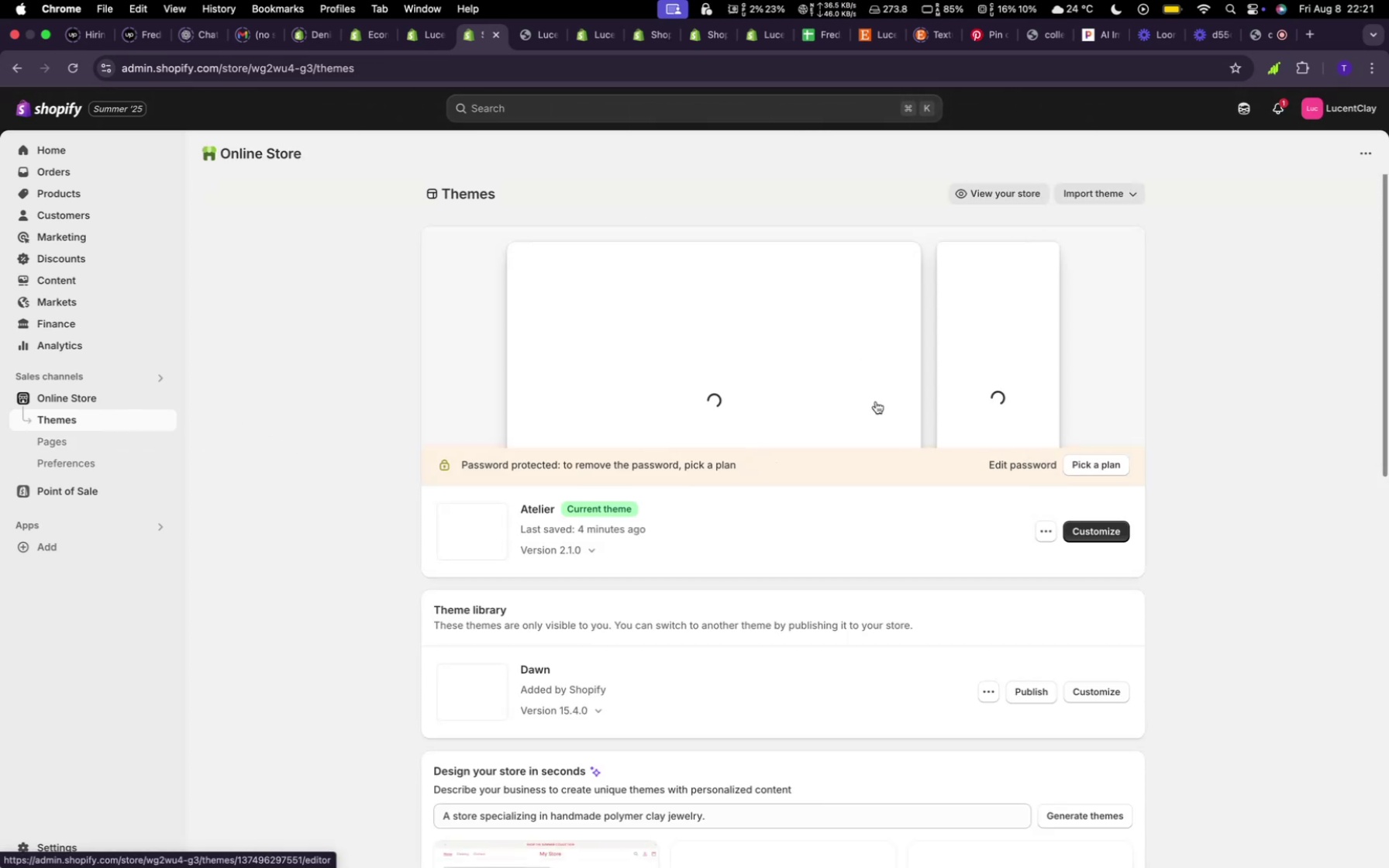 
wait(14.01)
 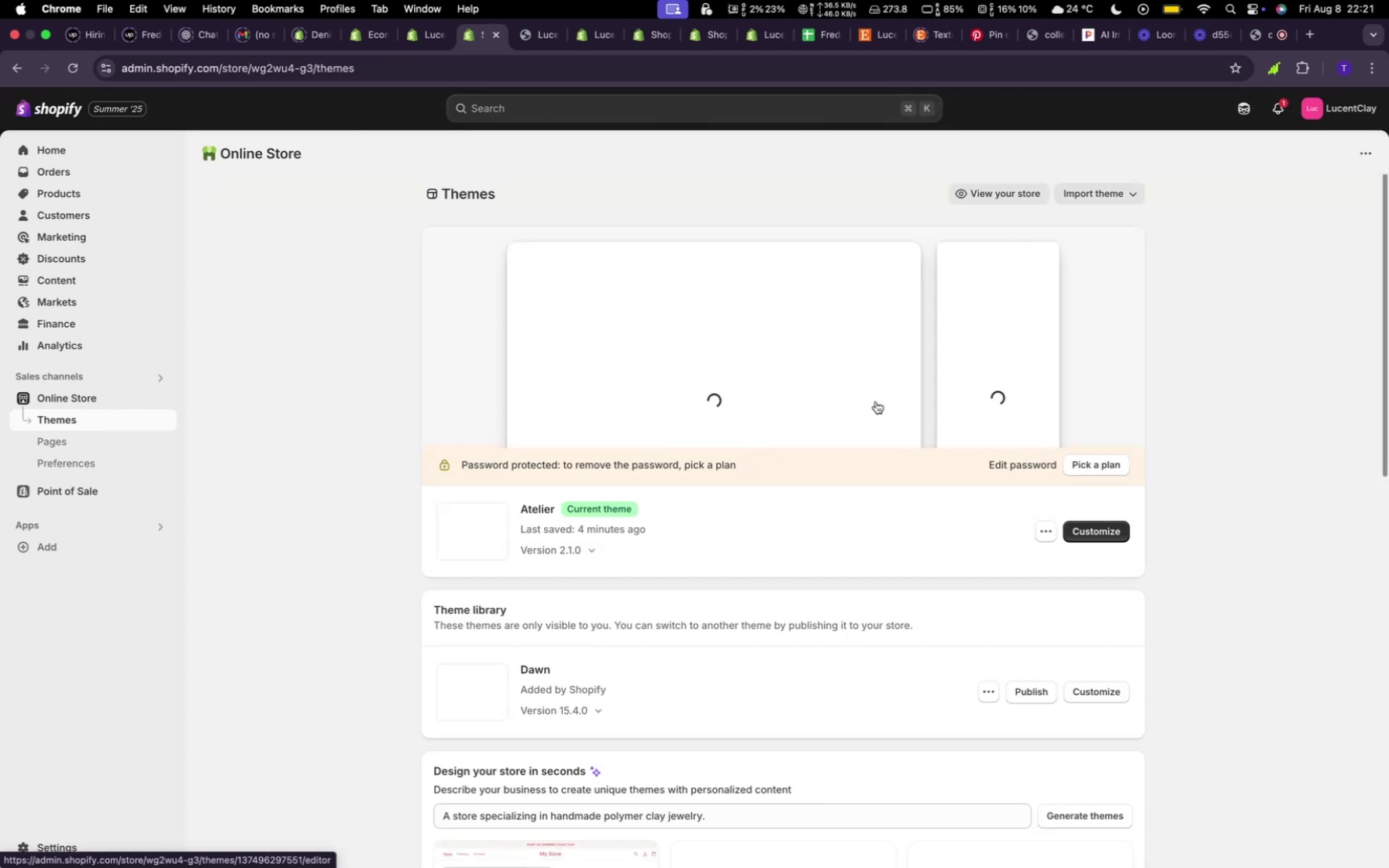 
scroll: coordinate [682, 480], scroll_direction: down, amount: 30.0
 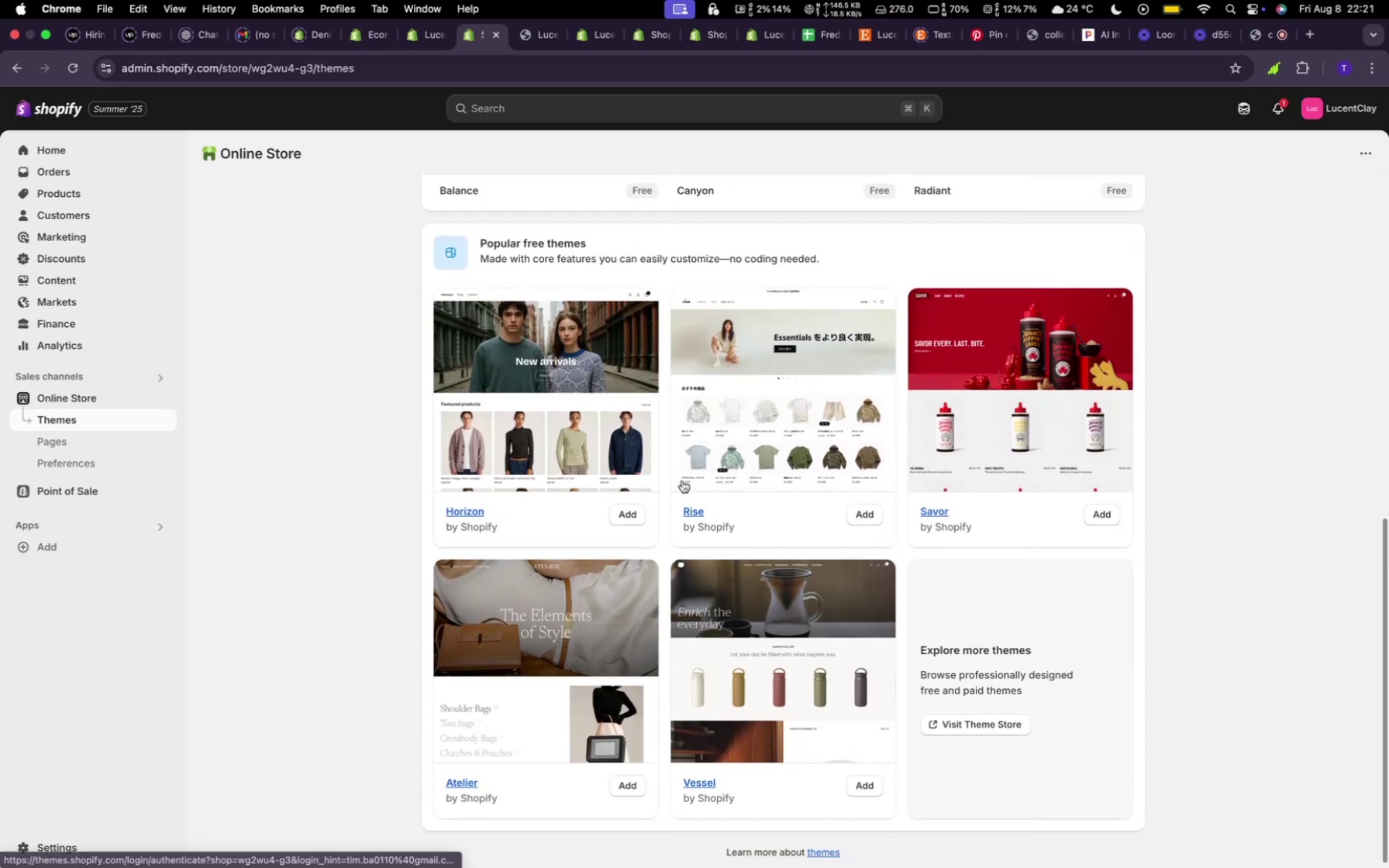 
scroll: coordinate [684, 480], scroll_direction: up, amount: 18.0
 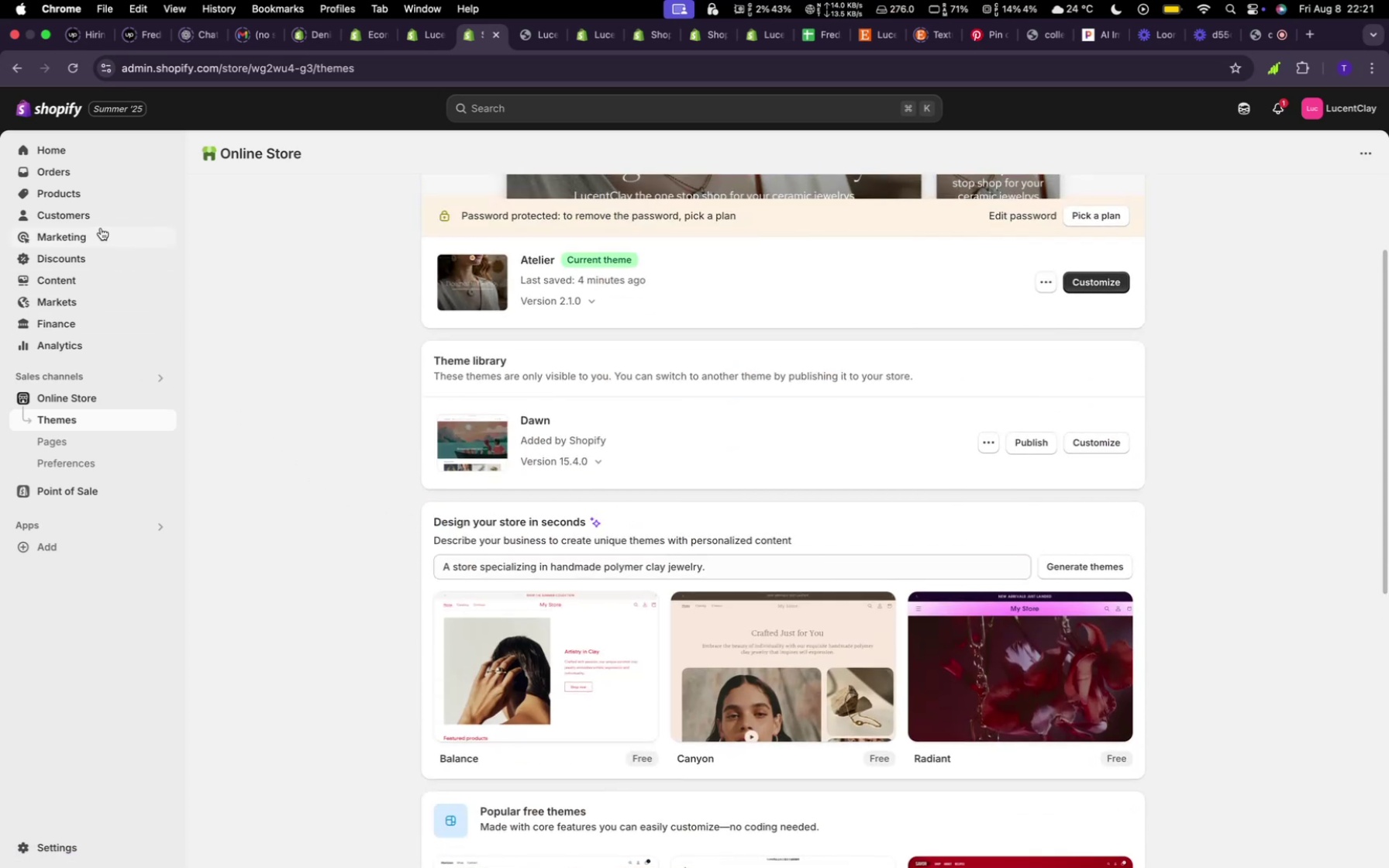 
left_click([81, 189])
 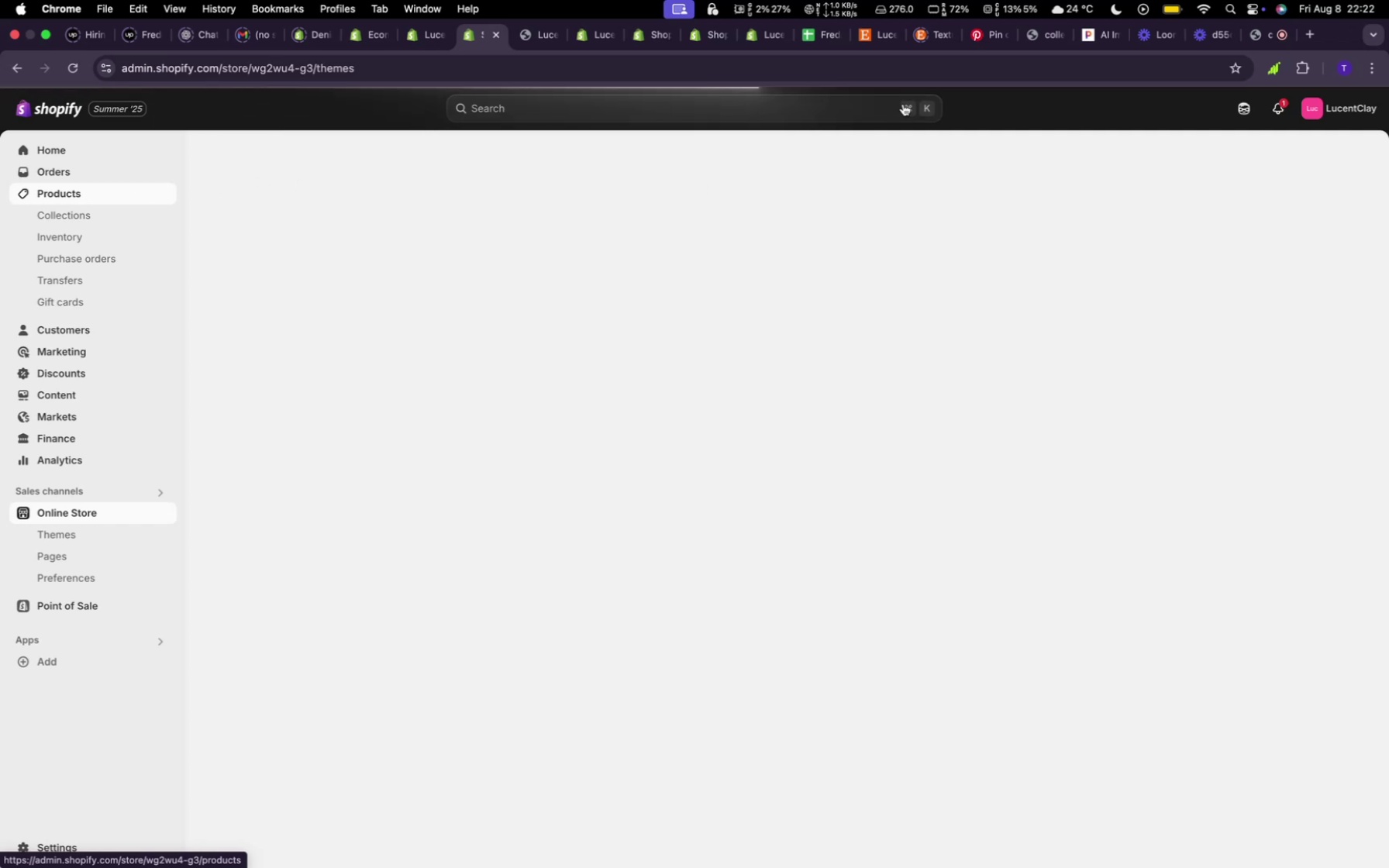 
mouse_move([871, 51])
 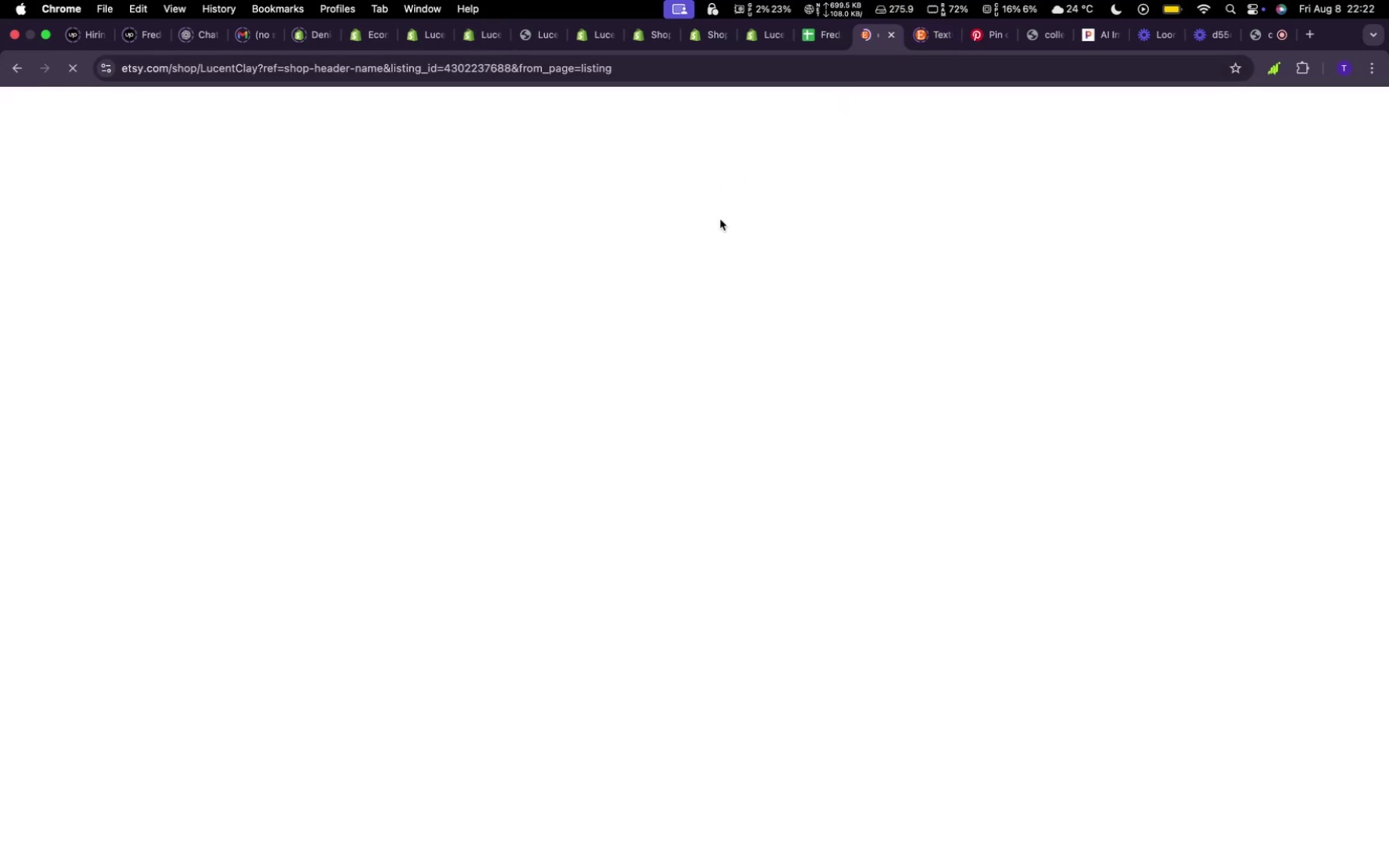 
wait(8.82)
 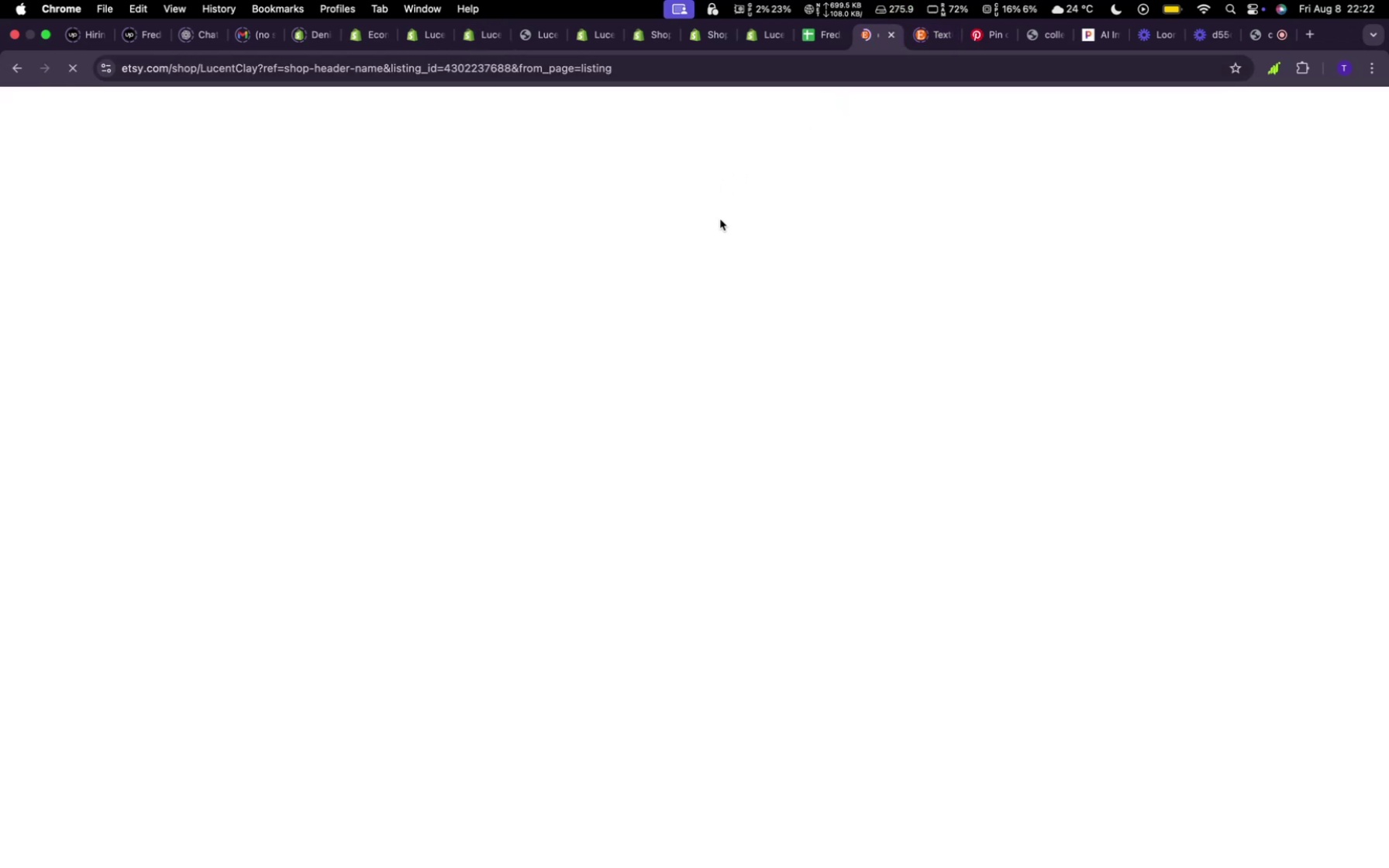 
scroll: coordinate [747, 360], scroll_direction: down, amount: 223.0
 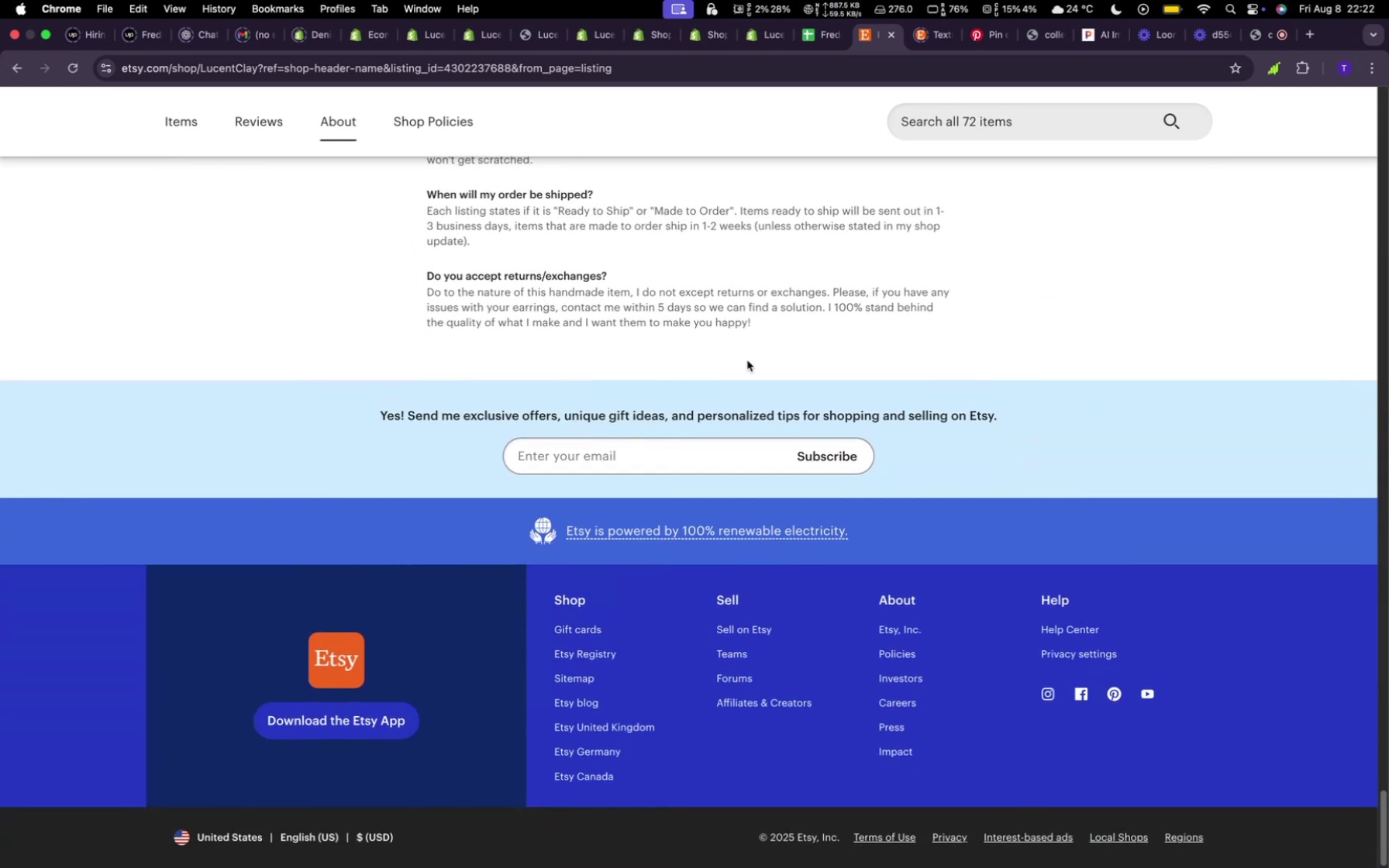 
scroll: coordinate [749, 365], scroll_direction: up, amount: 224.0
 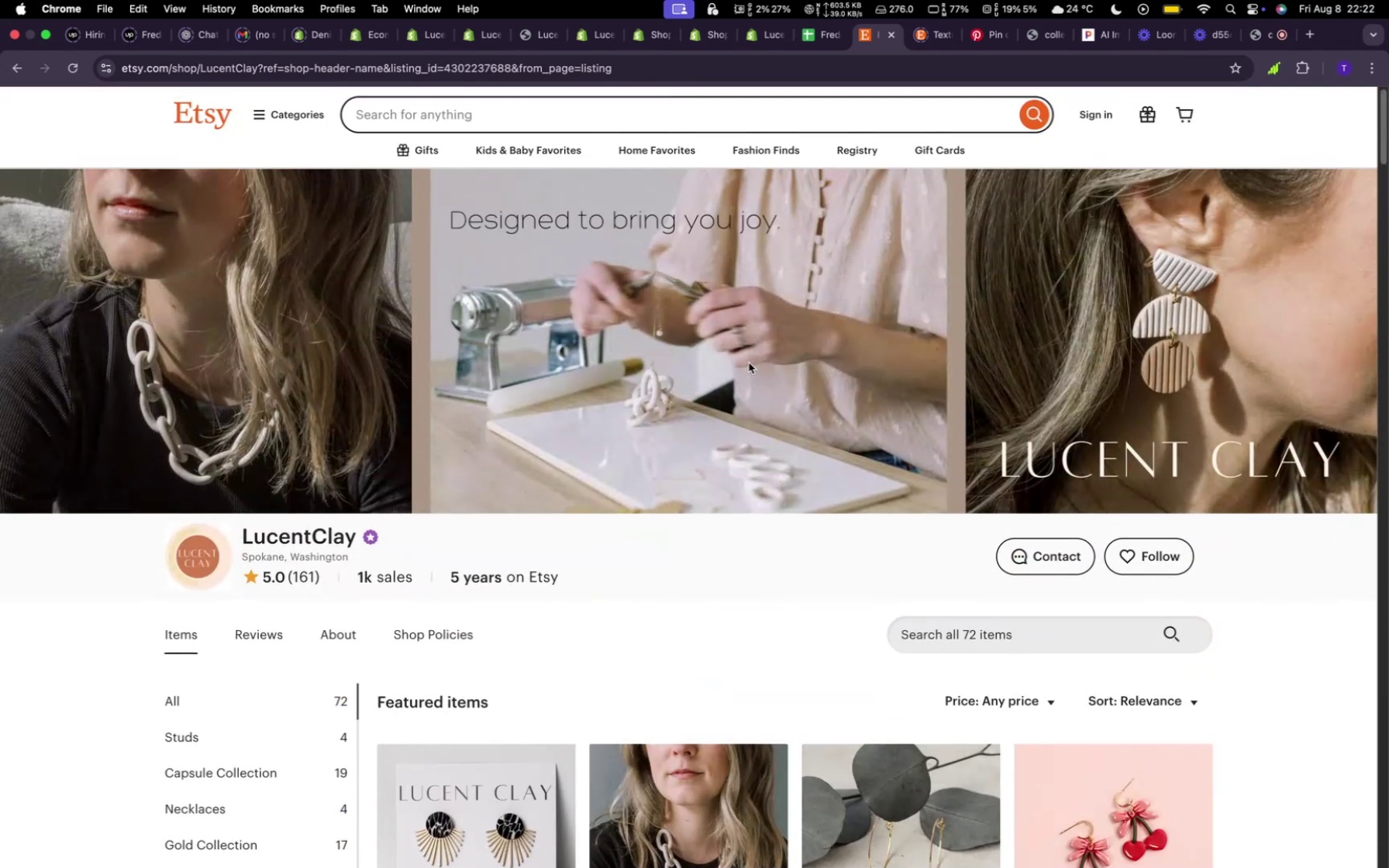 
scroll: coordinate [750, 363], scroll_direction: down, amount: 20.0
 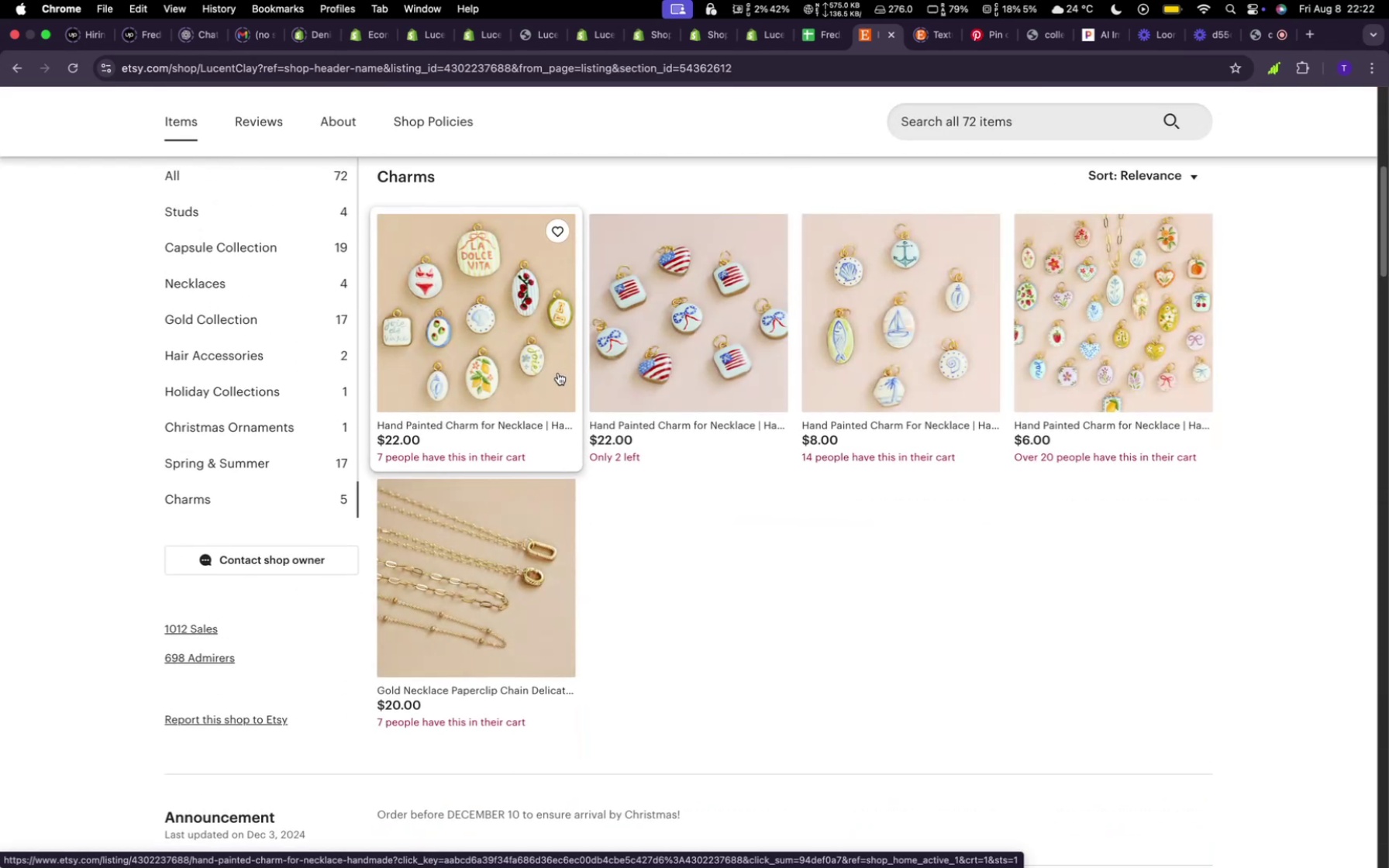 
wait(9.45)
 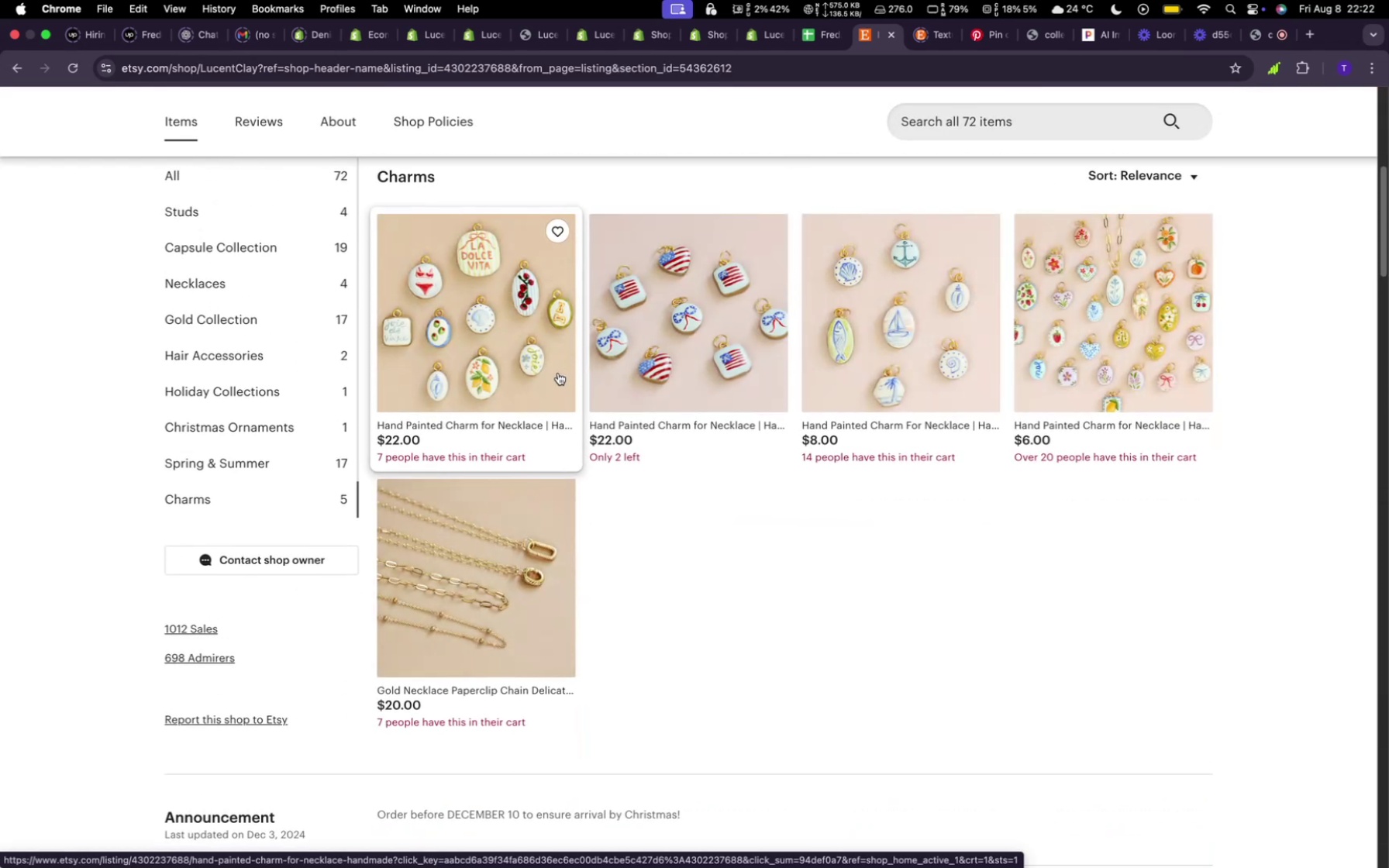 
left_click([594, 541])
 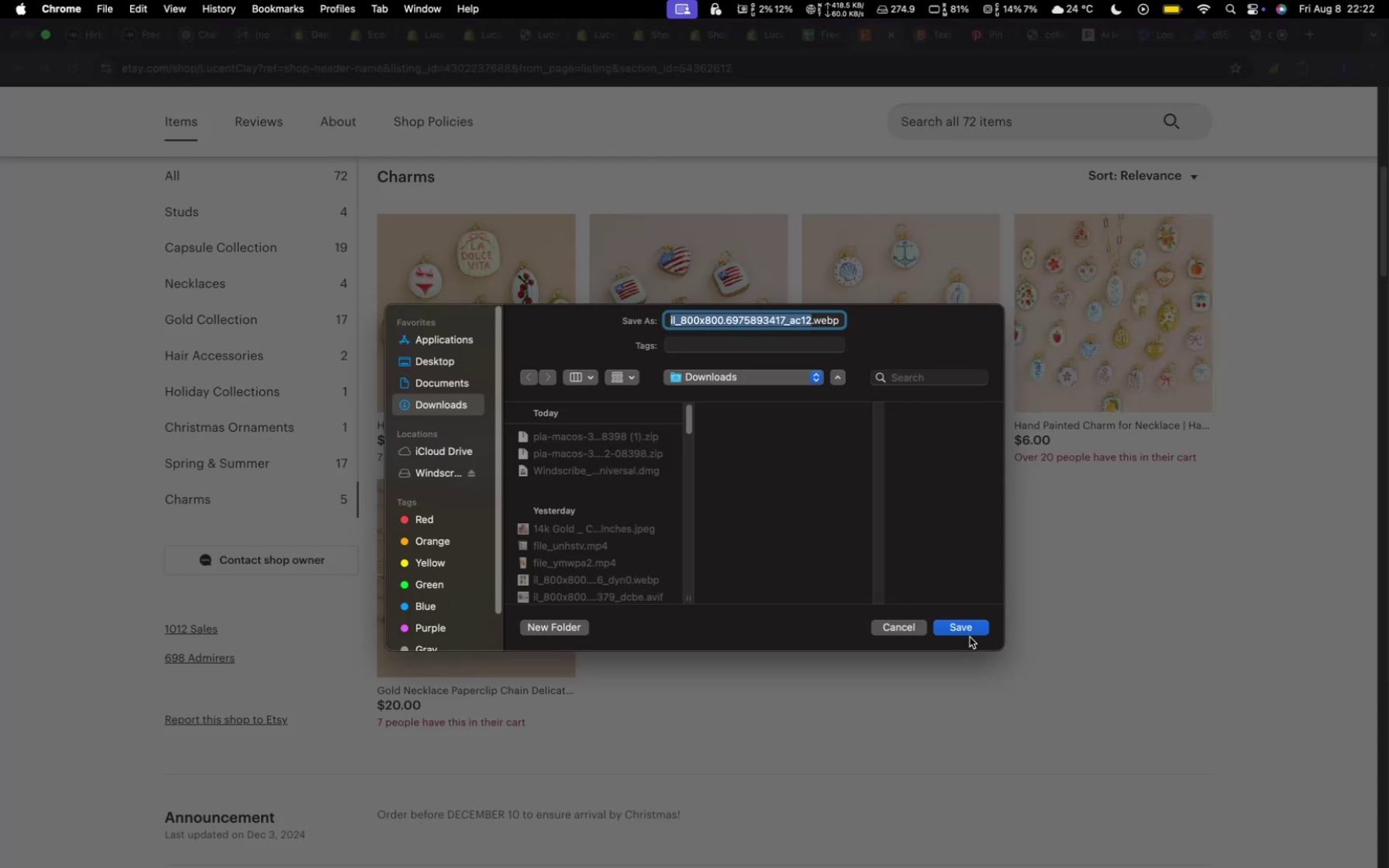 
wait(6.5)
 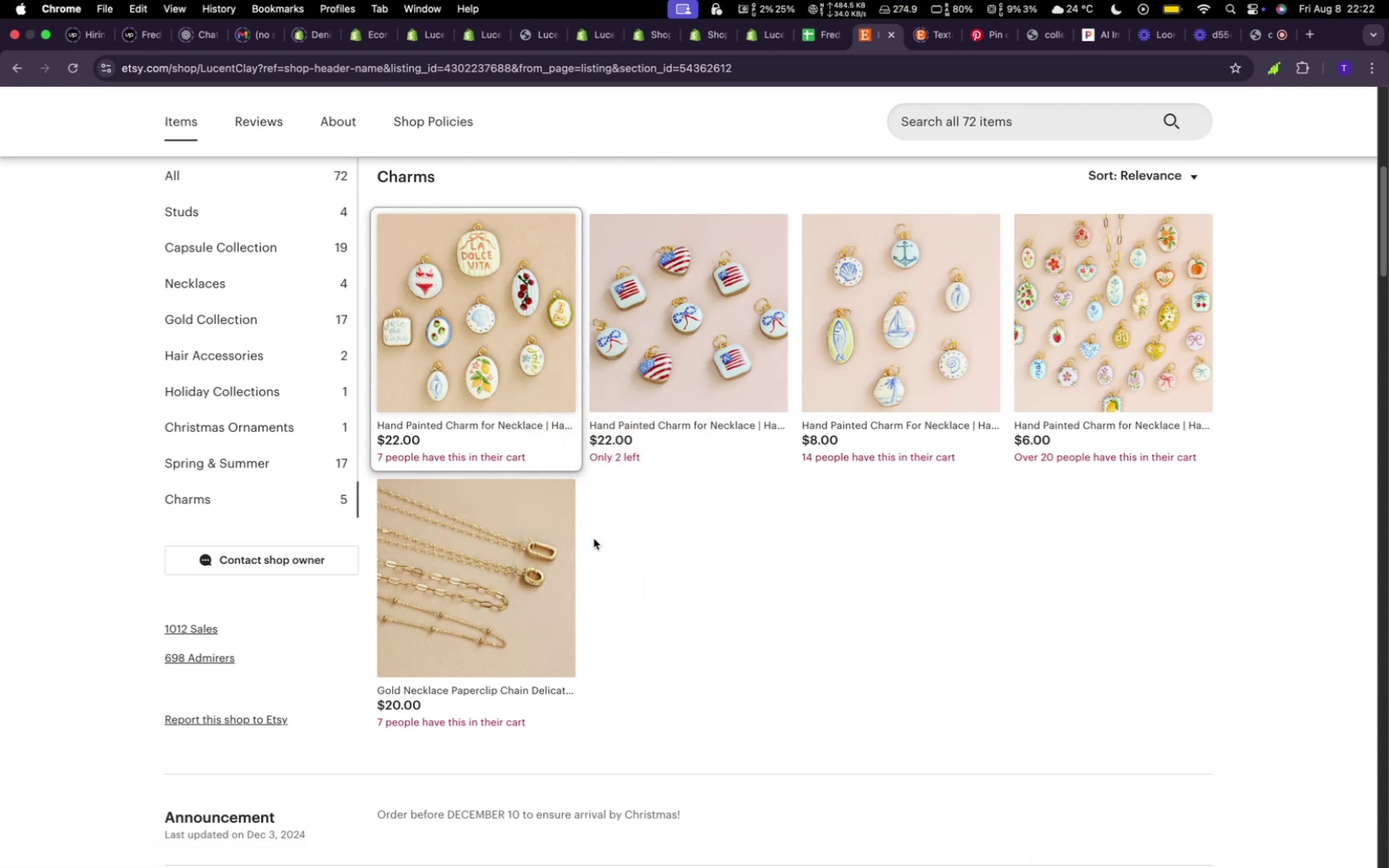 
left_click([969, 626])
 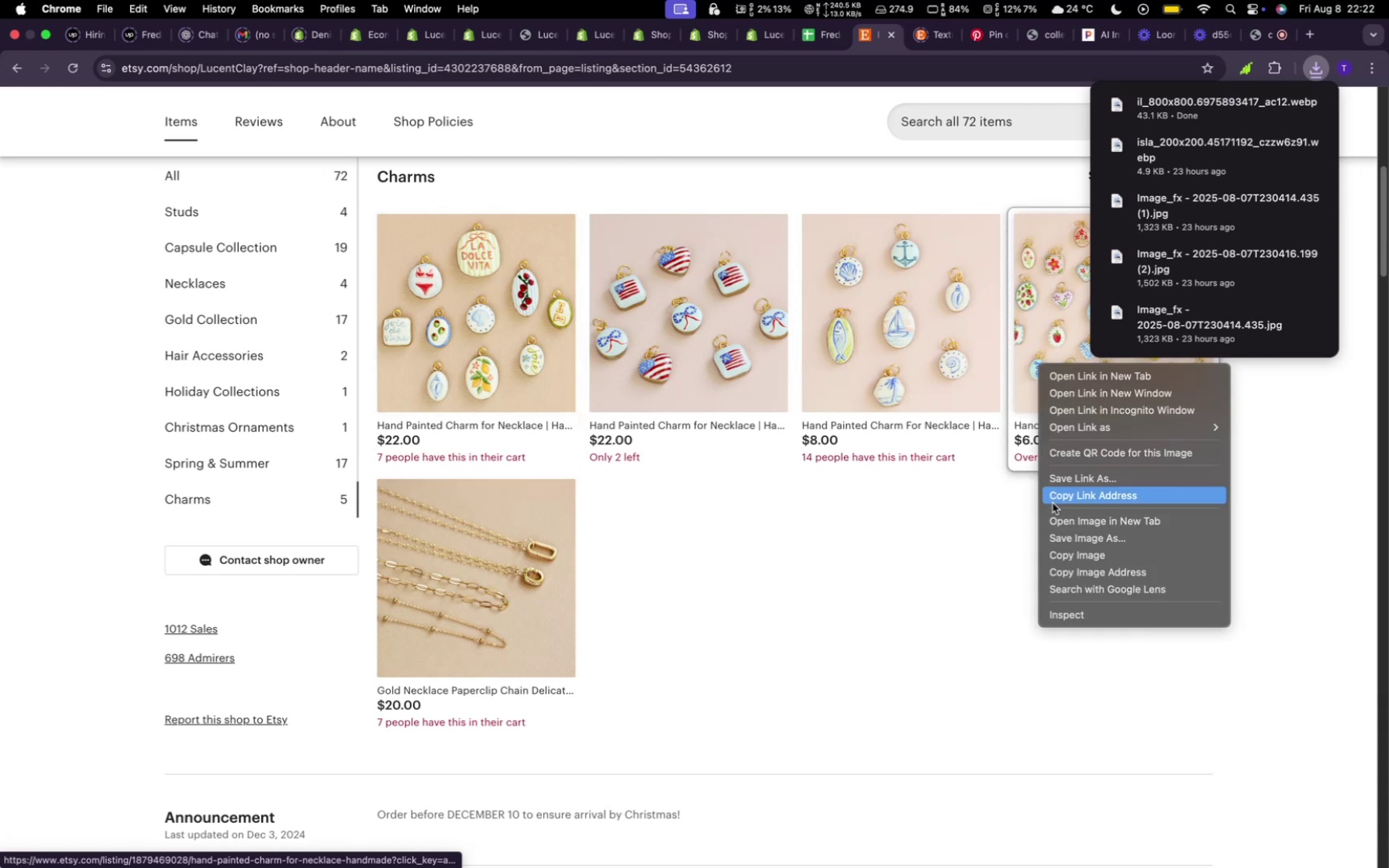 
left_click([1058, 535])
 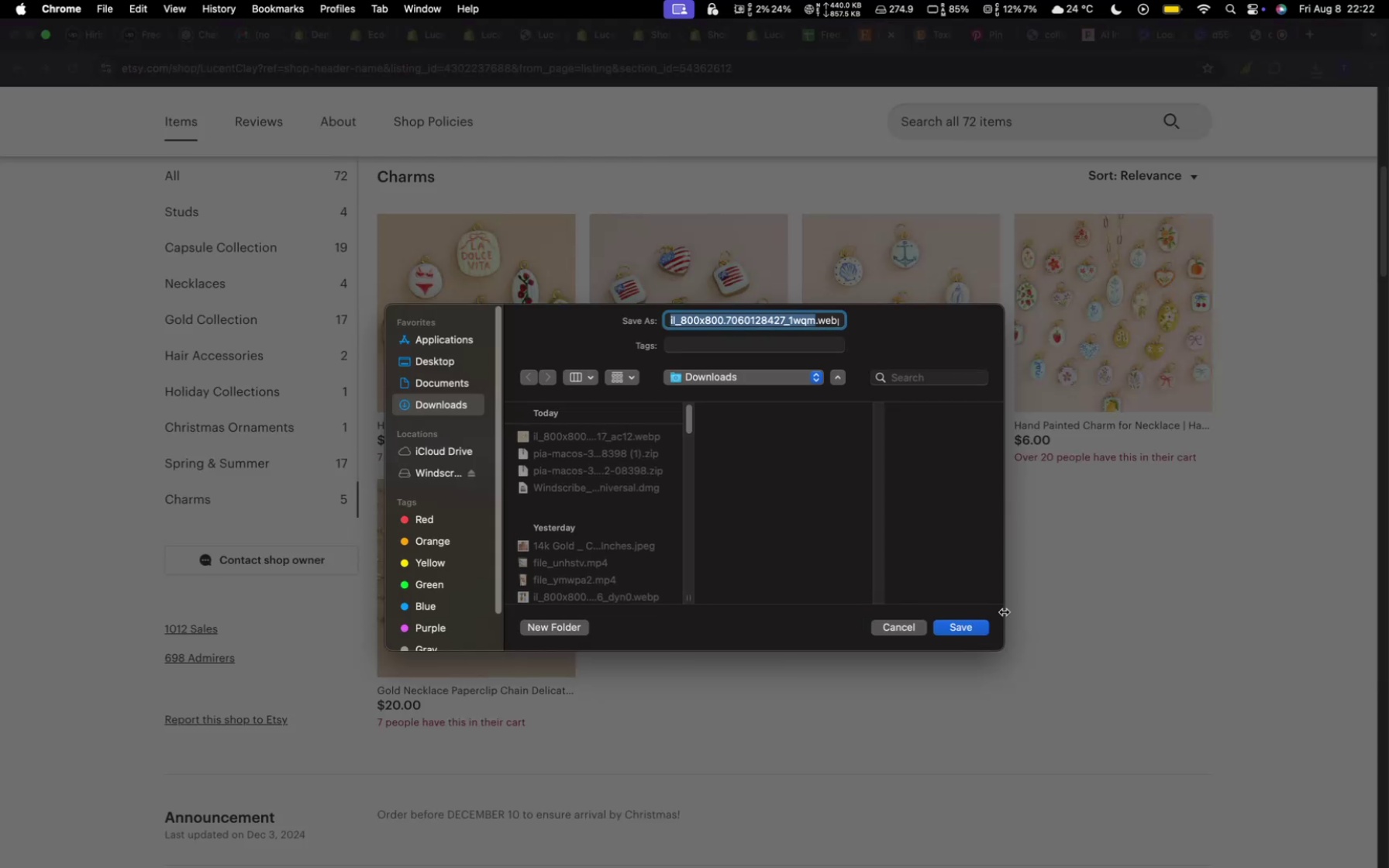 
left_click([953, 626])
 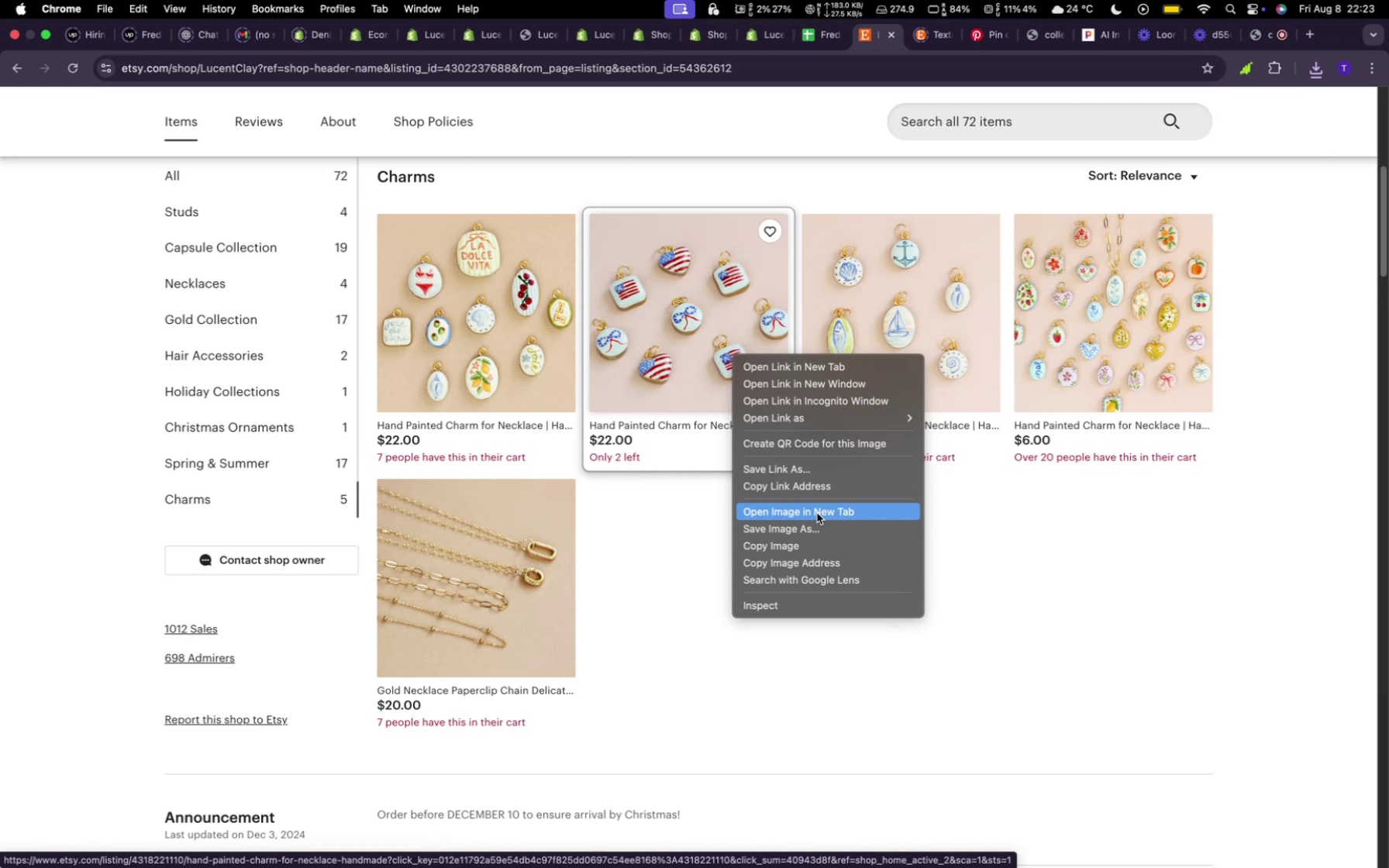 
wait(7.96)
 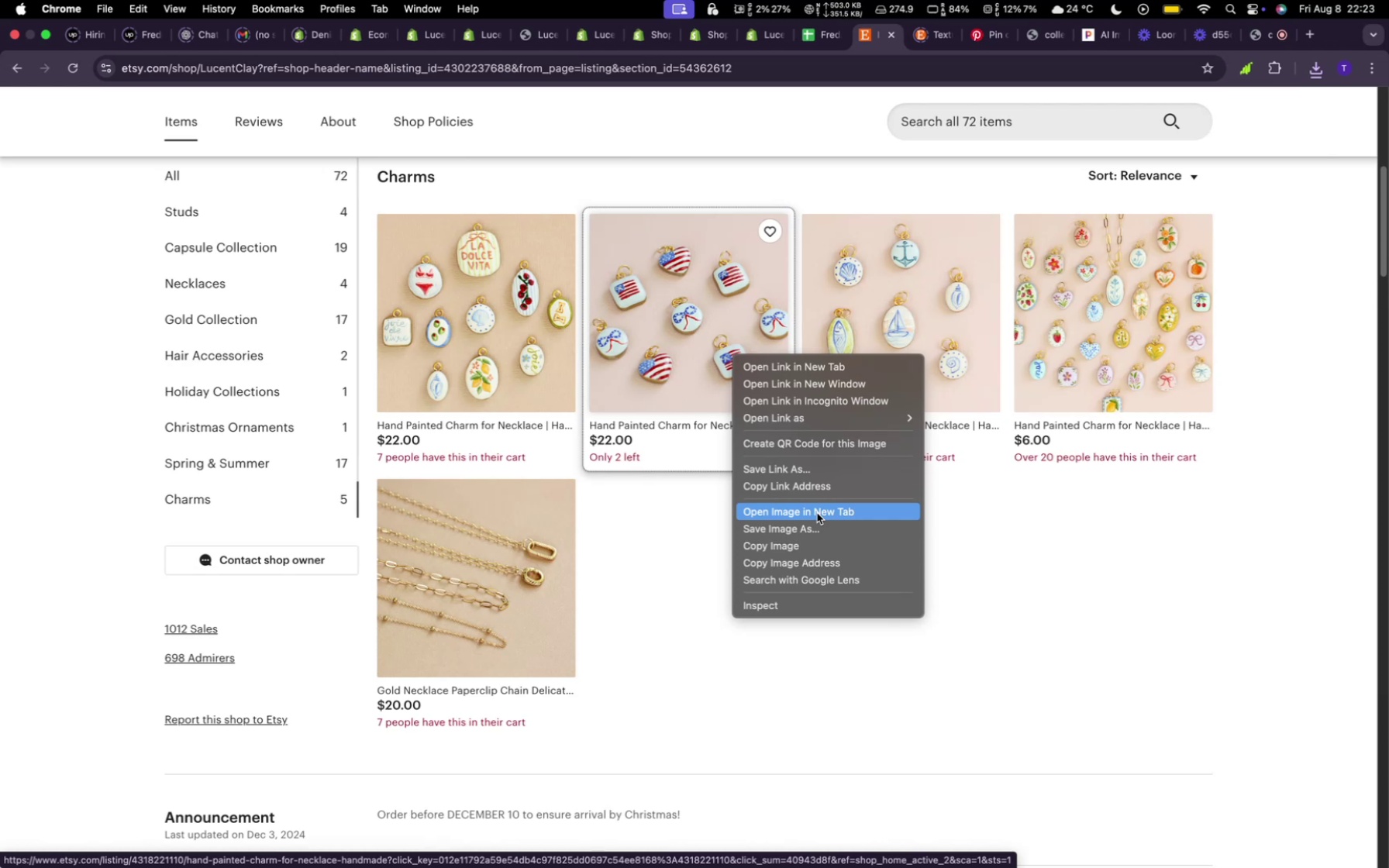 
left_click([833, 525])
 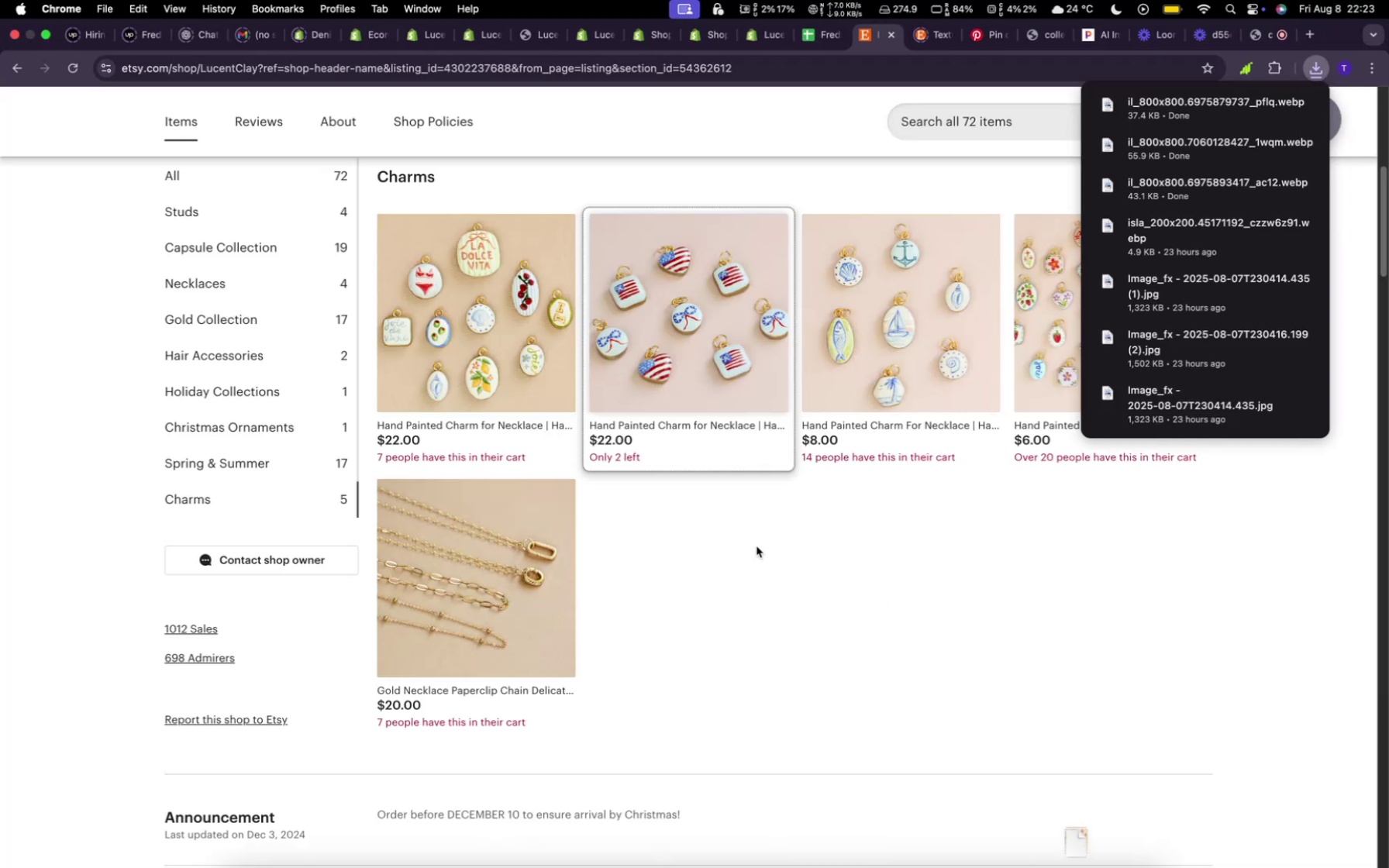 
wait(5.14)
 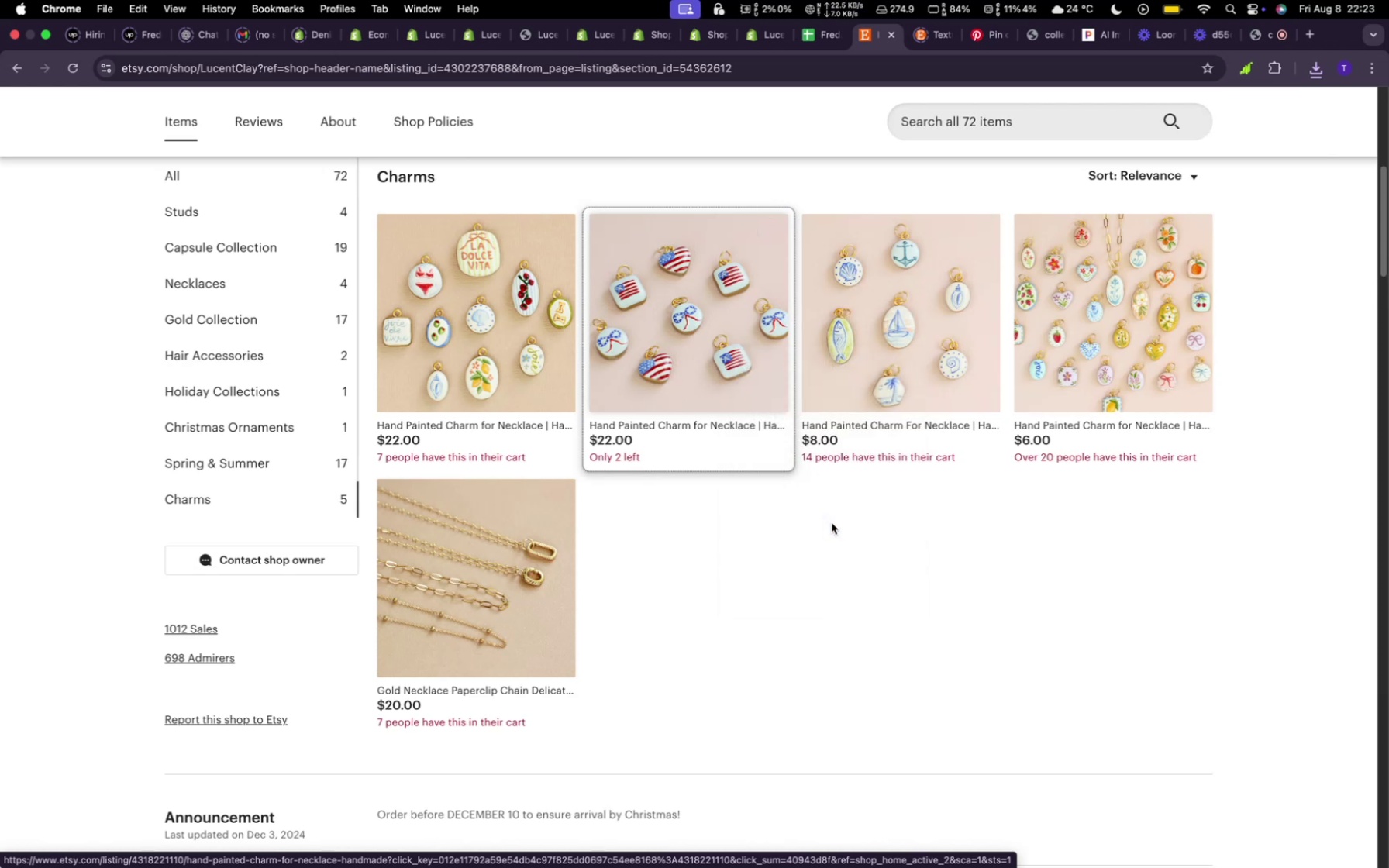 
left_click([284, 467])
 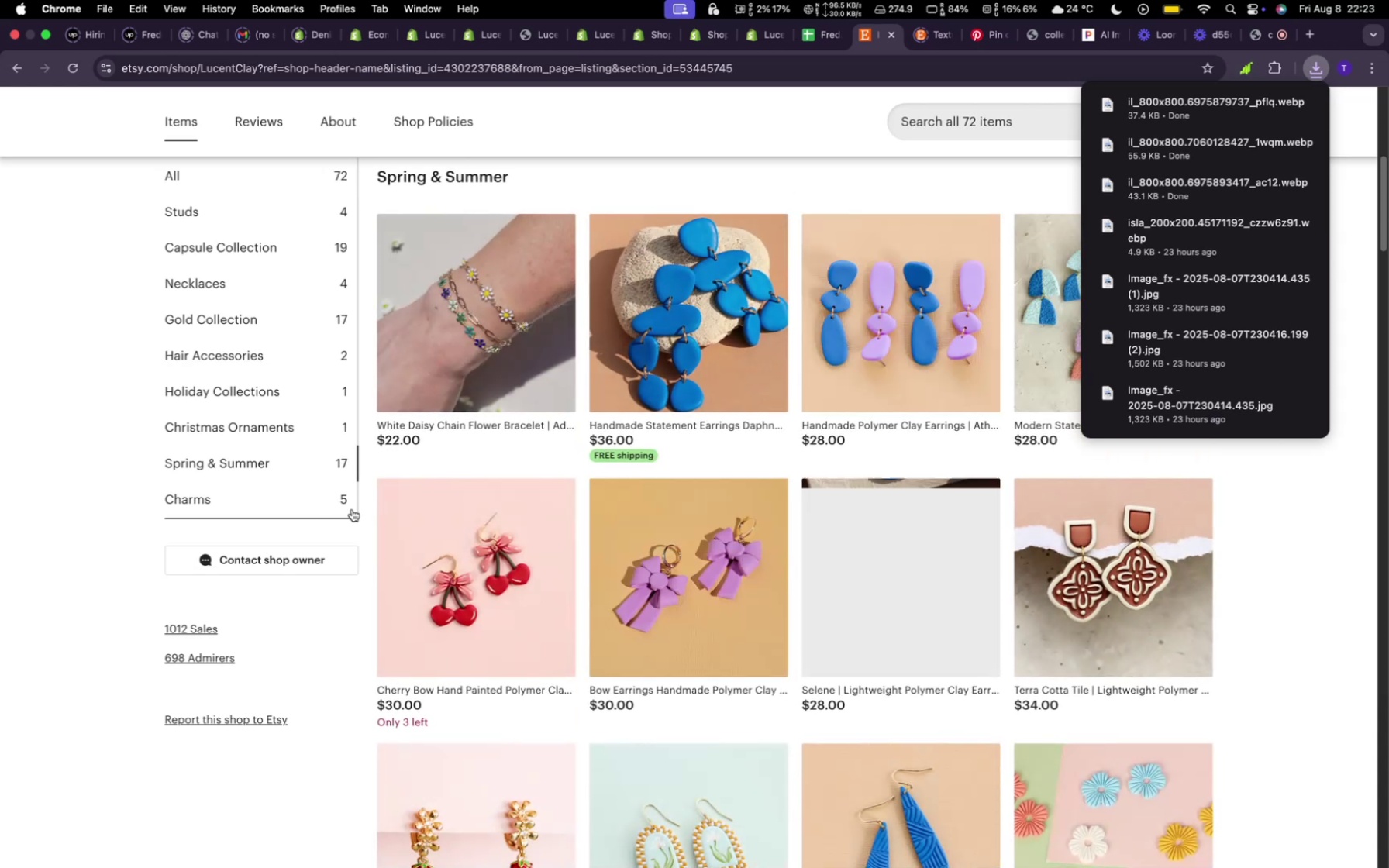 
mouse_move([568, 560])
 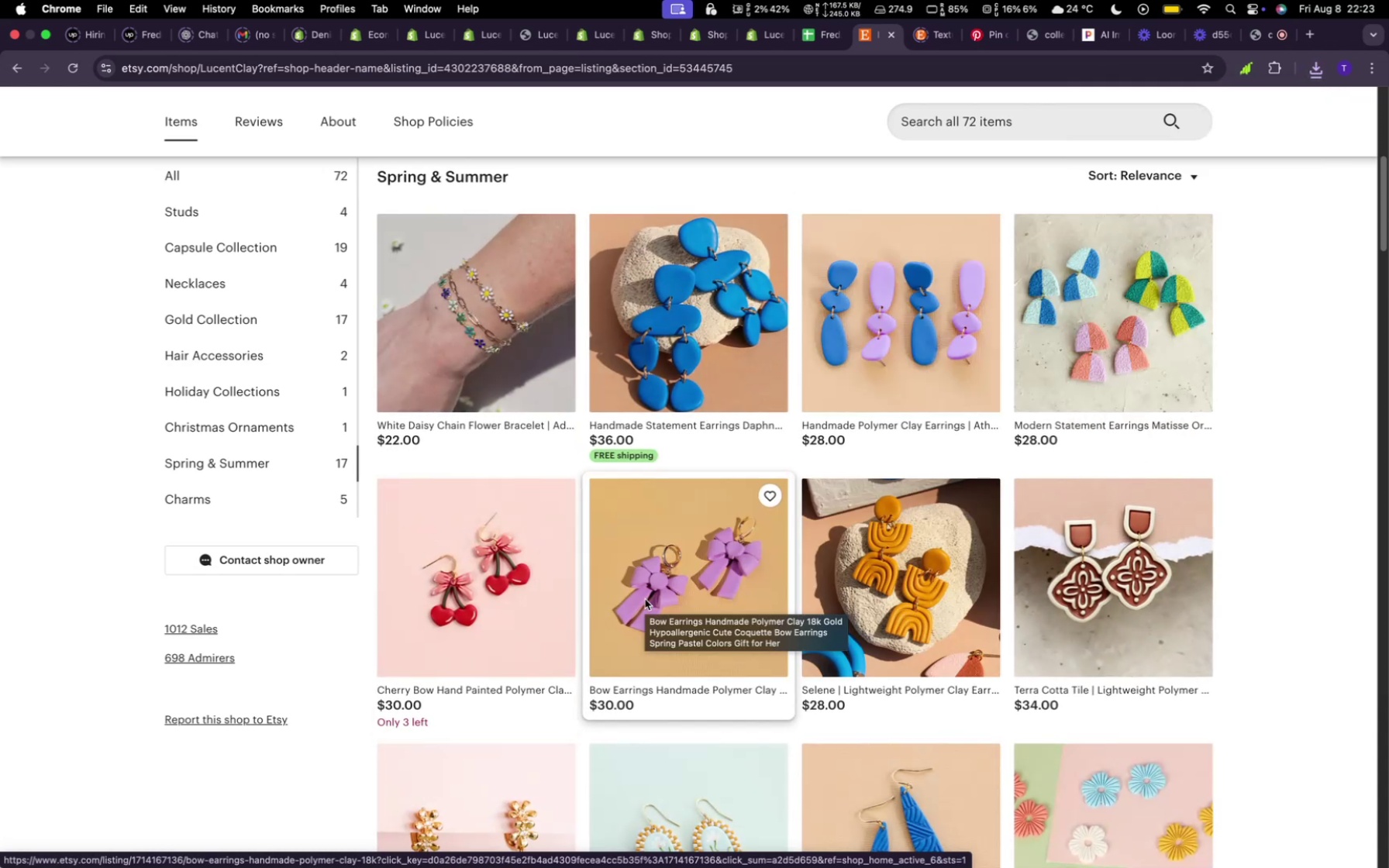 
scroll: coordinate [642, 583], scroll_direction: down, amount: 19.0
 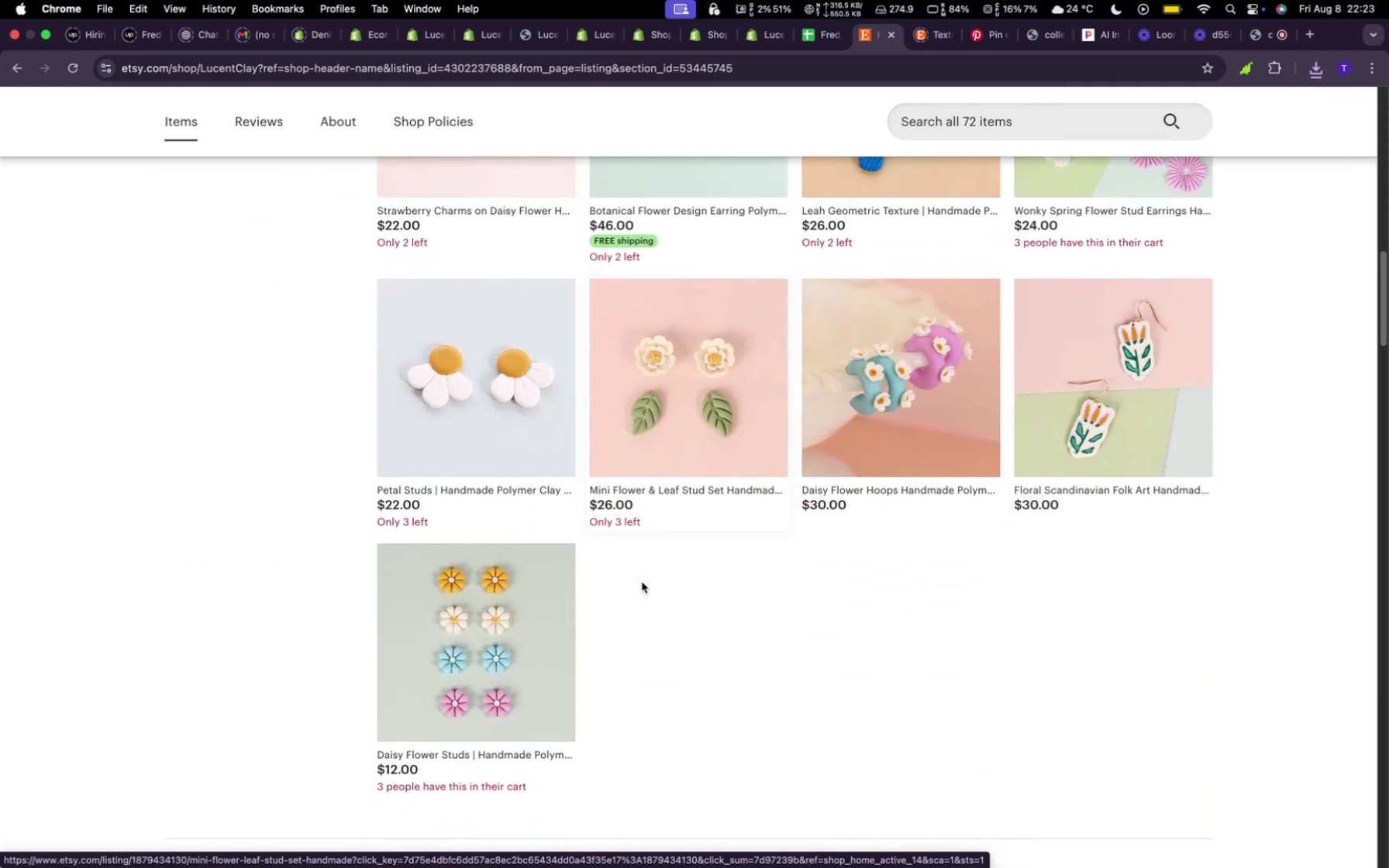 
scroll: coordinate [642, 581], scroll_direction: up, amount: 27.0
 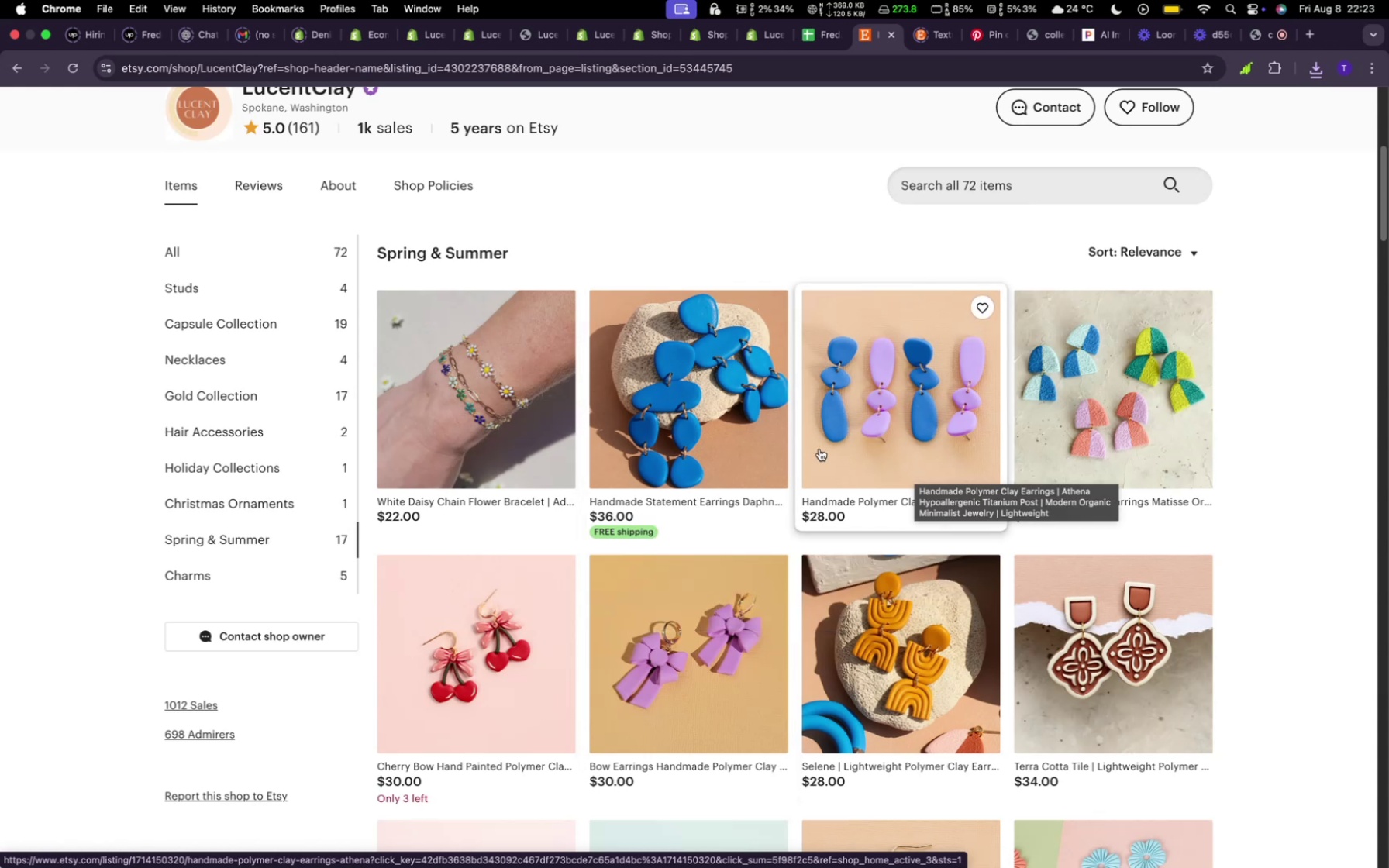 
wait(23.72)
 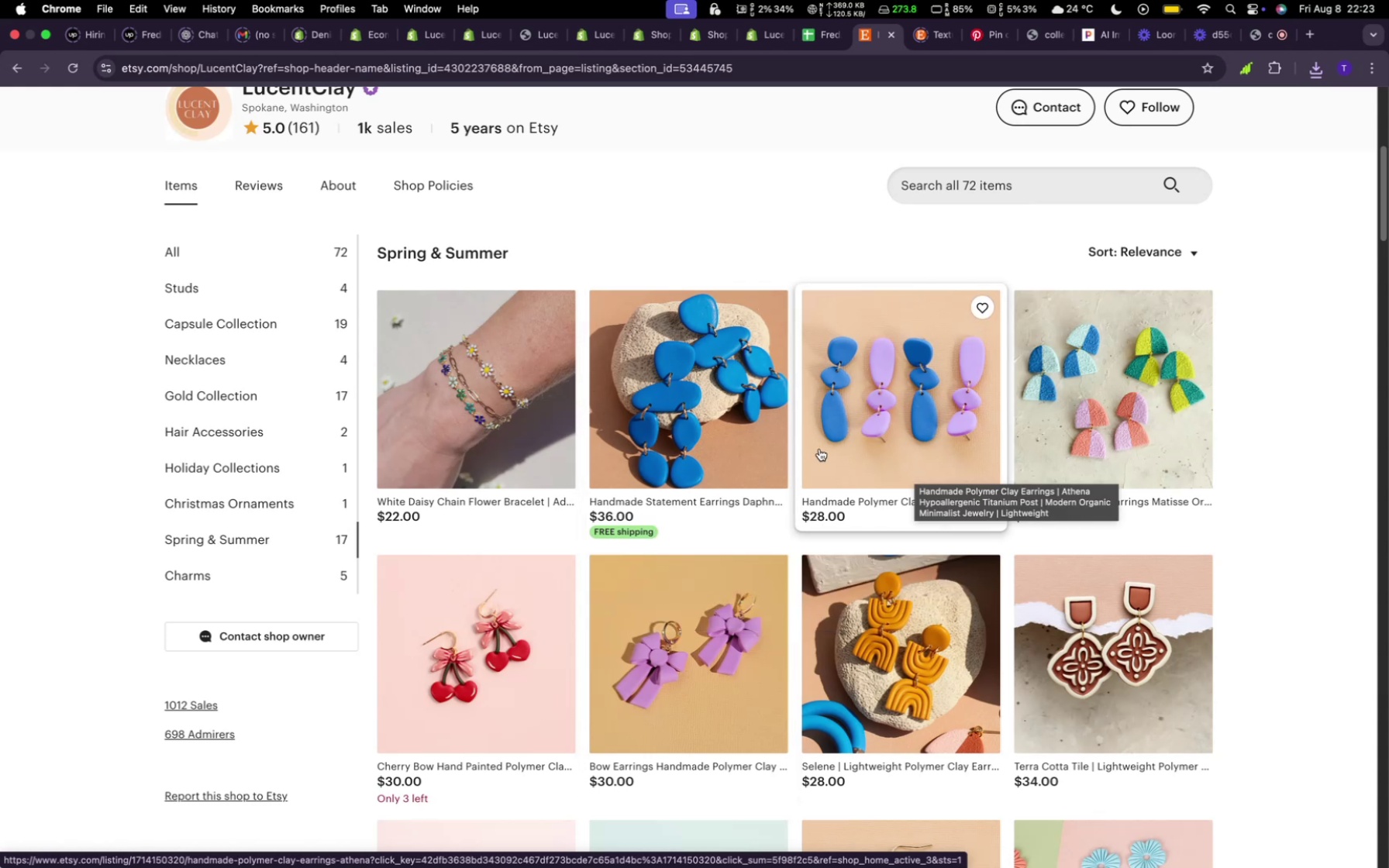 
scroll: coordinate [653, 234], scroll_direction: up, amount: 9.0
 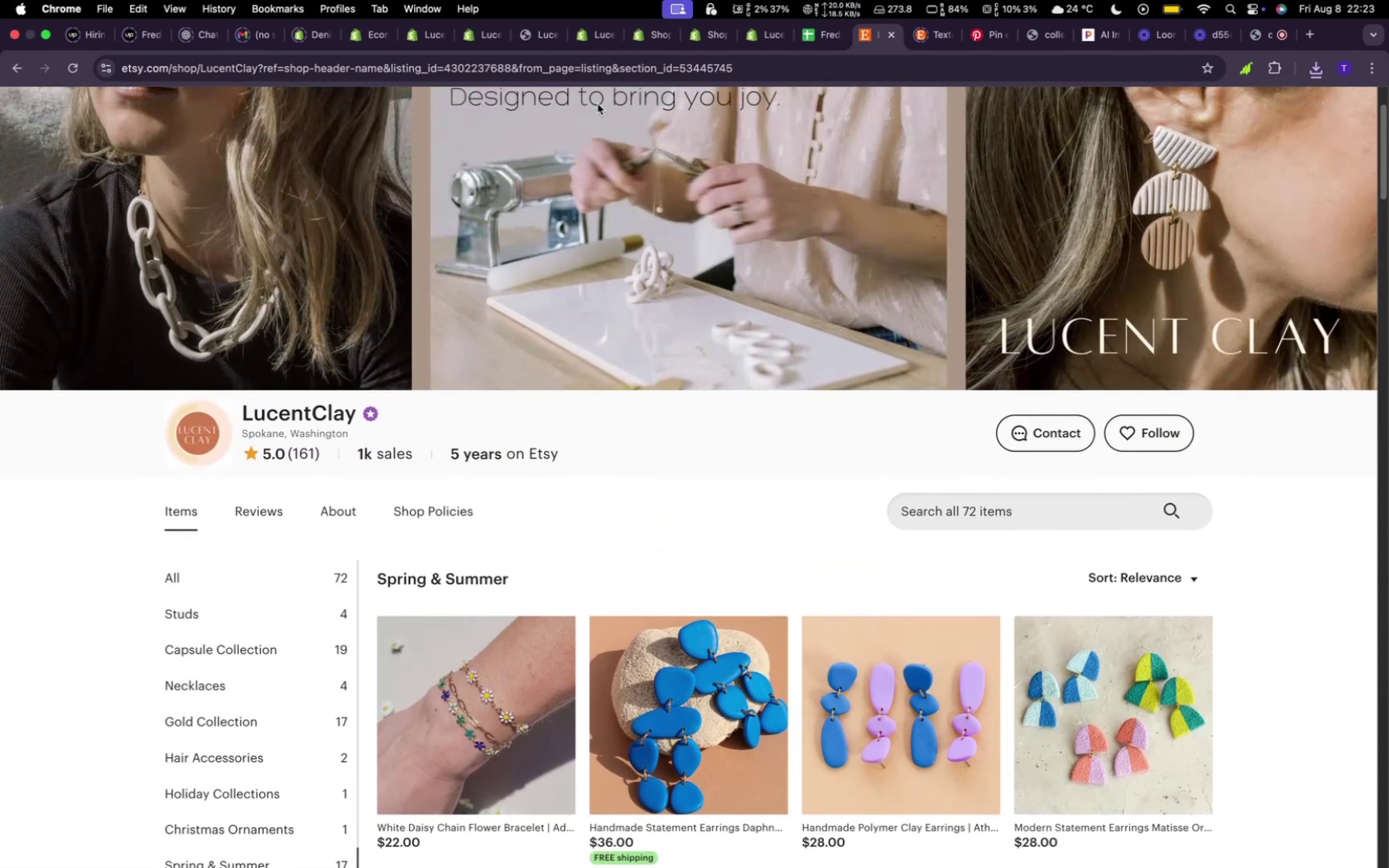 
wait(5.01)
 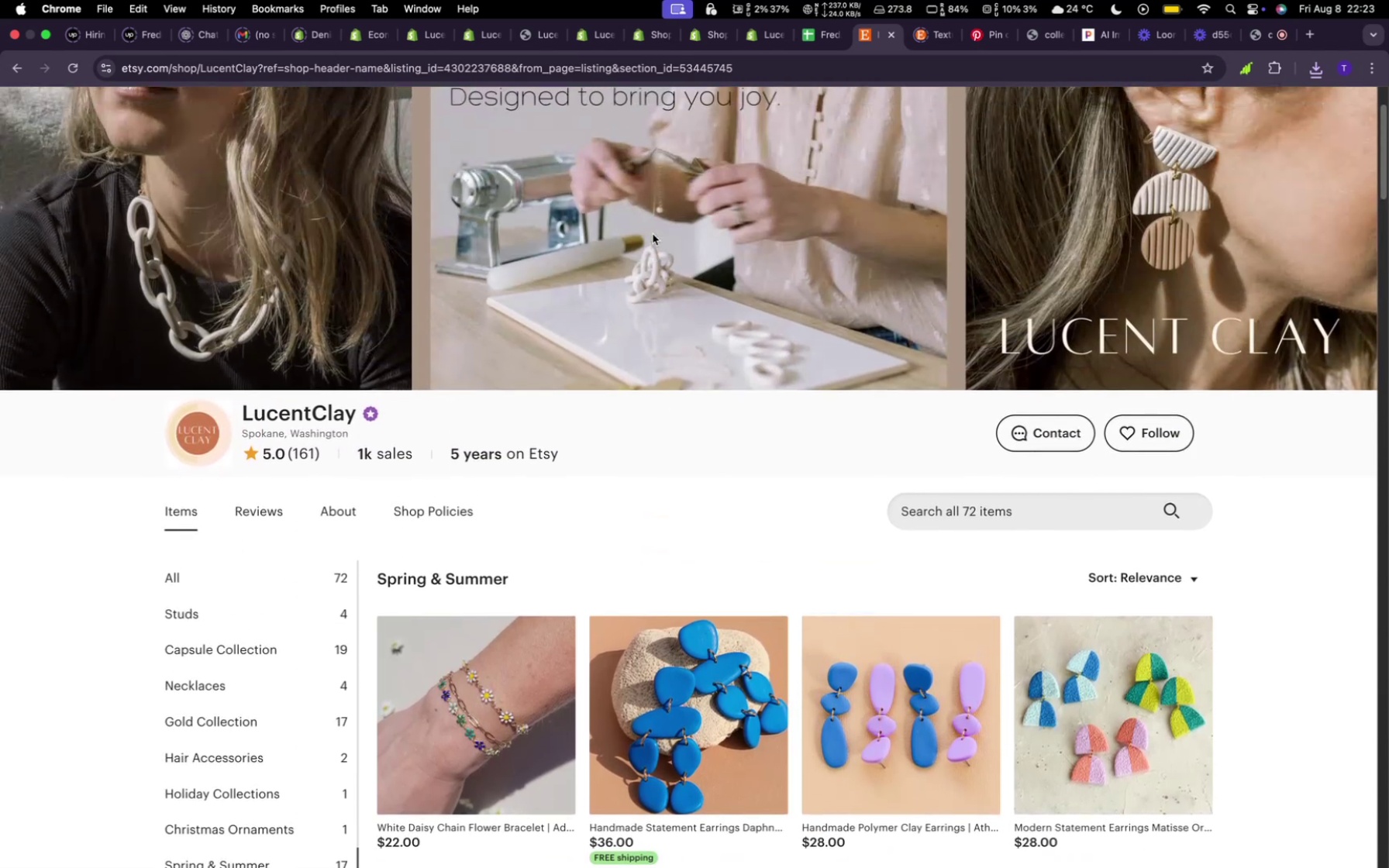 
left_click([434, 31])
 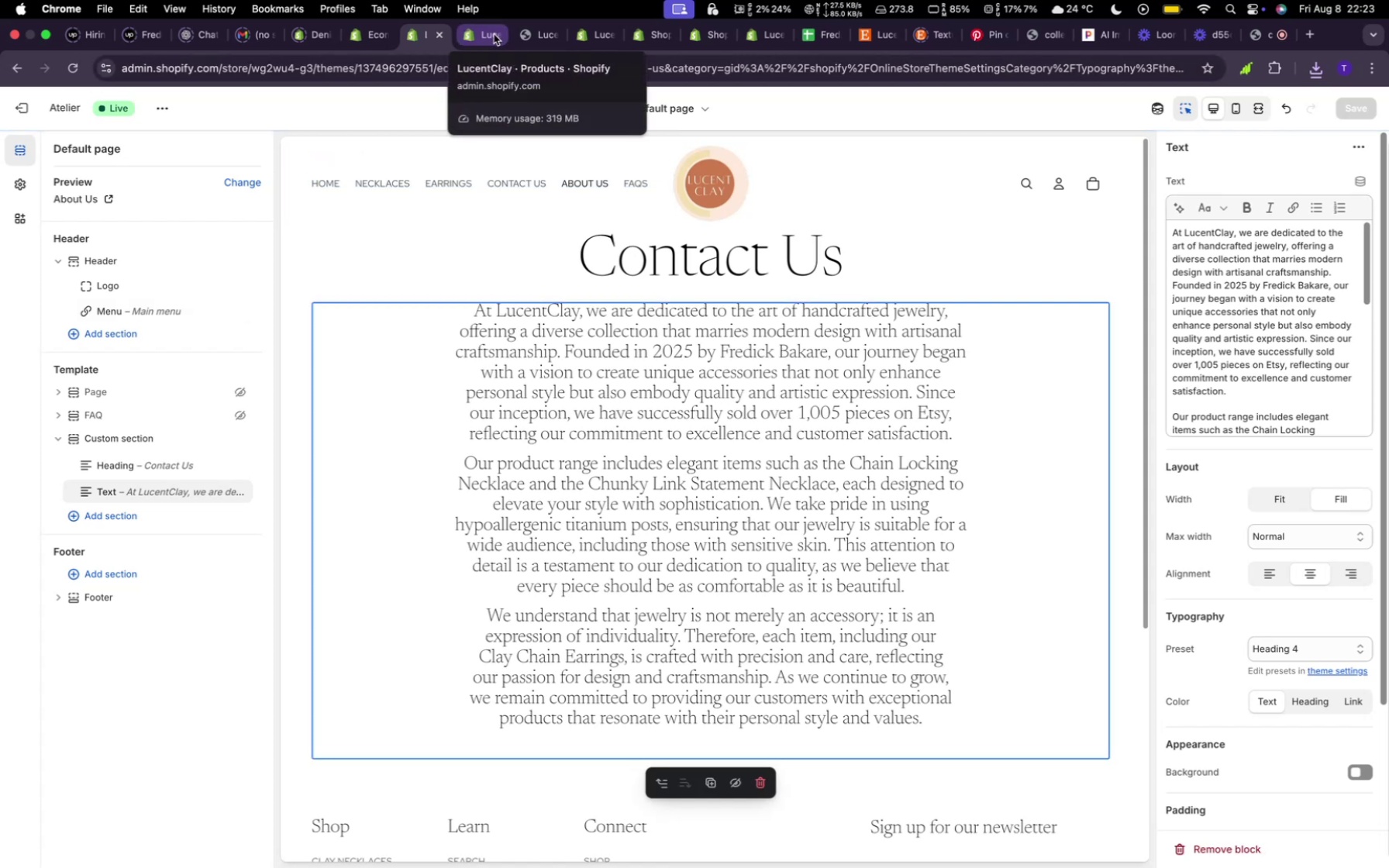 
left_click([494, 35])
 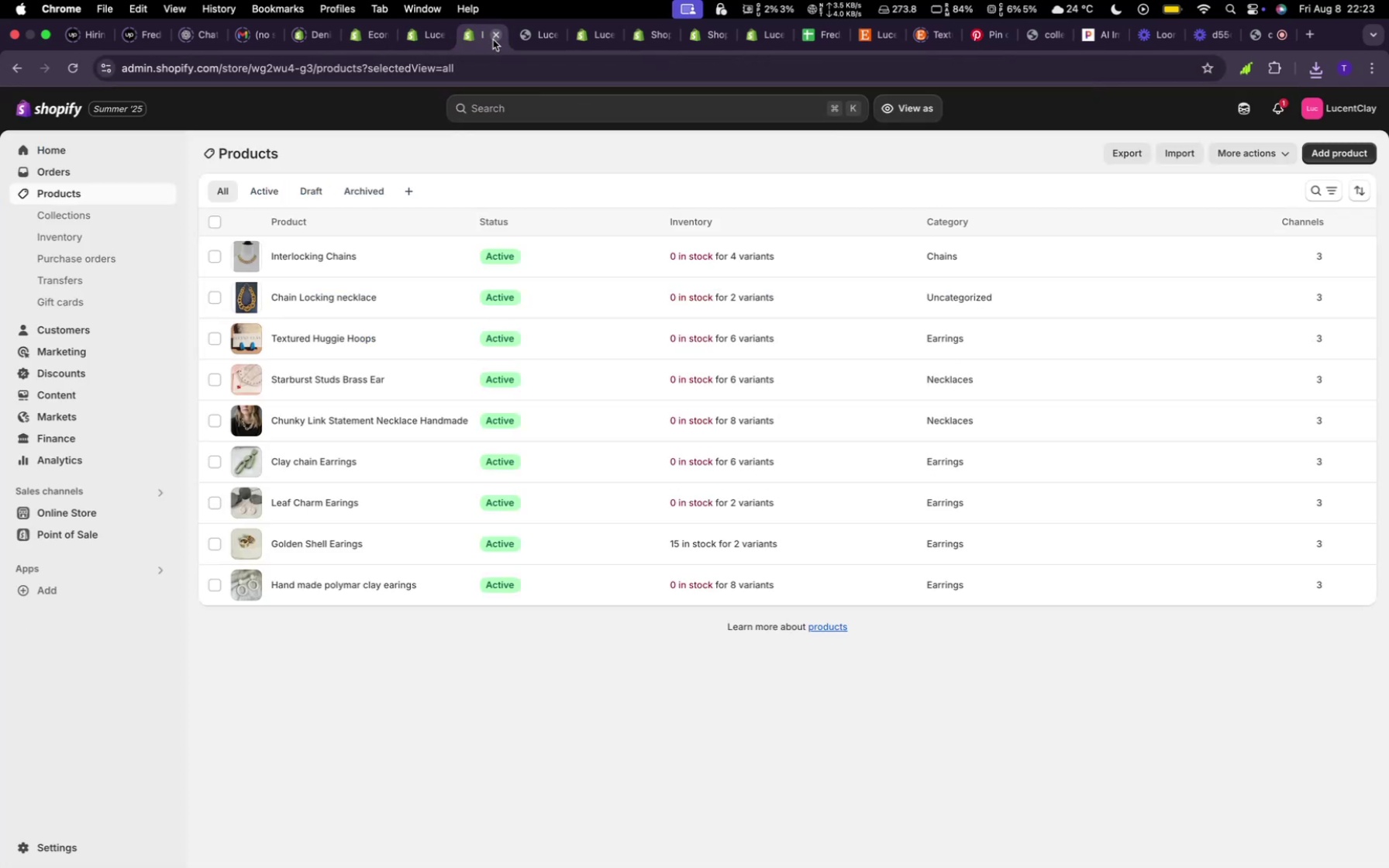 
wait(6.77)
 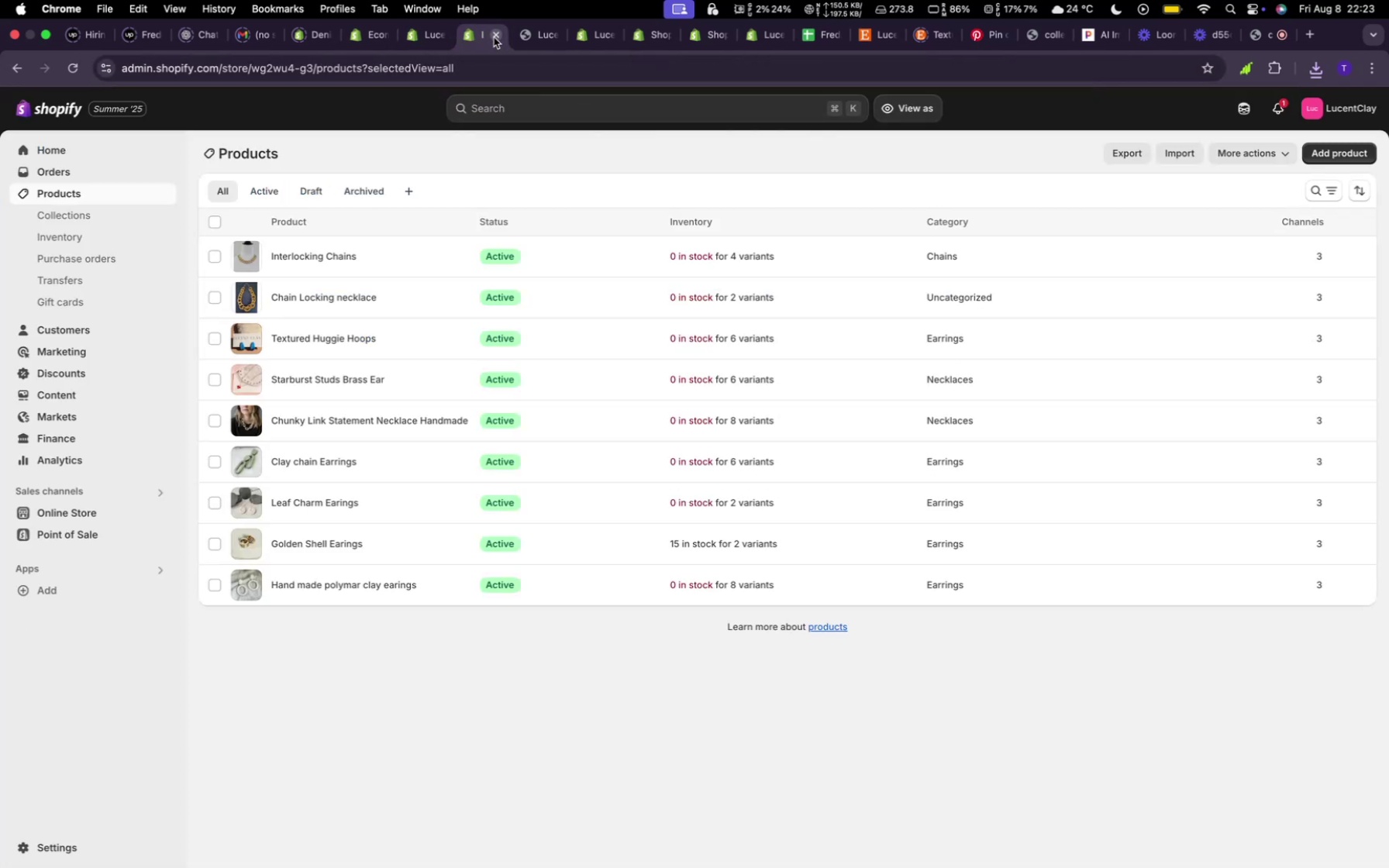 
mouse_move([390, 50])
 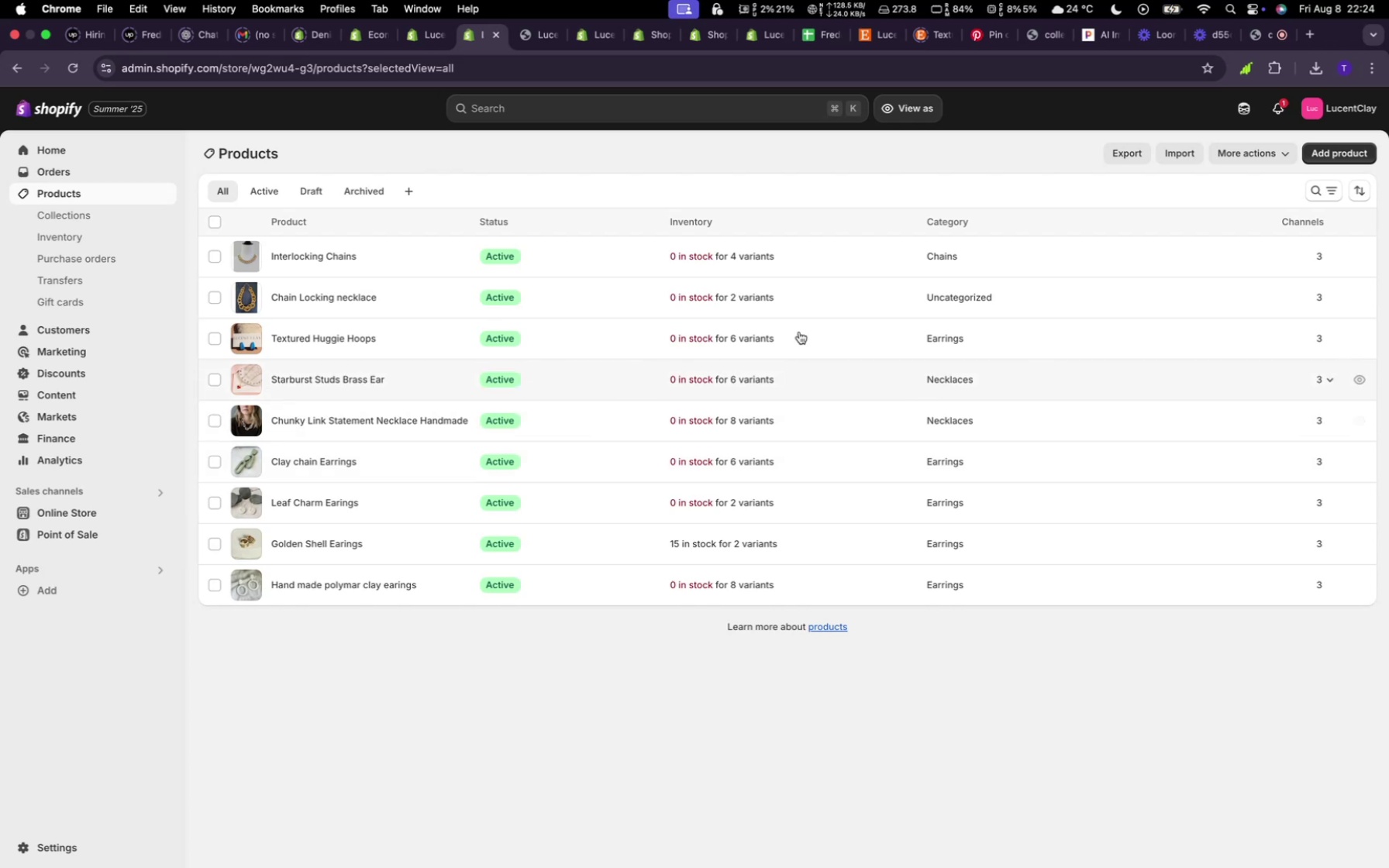 
wait(20.57)
 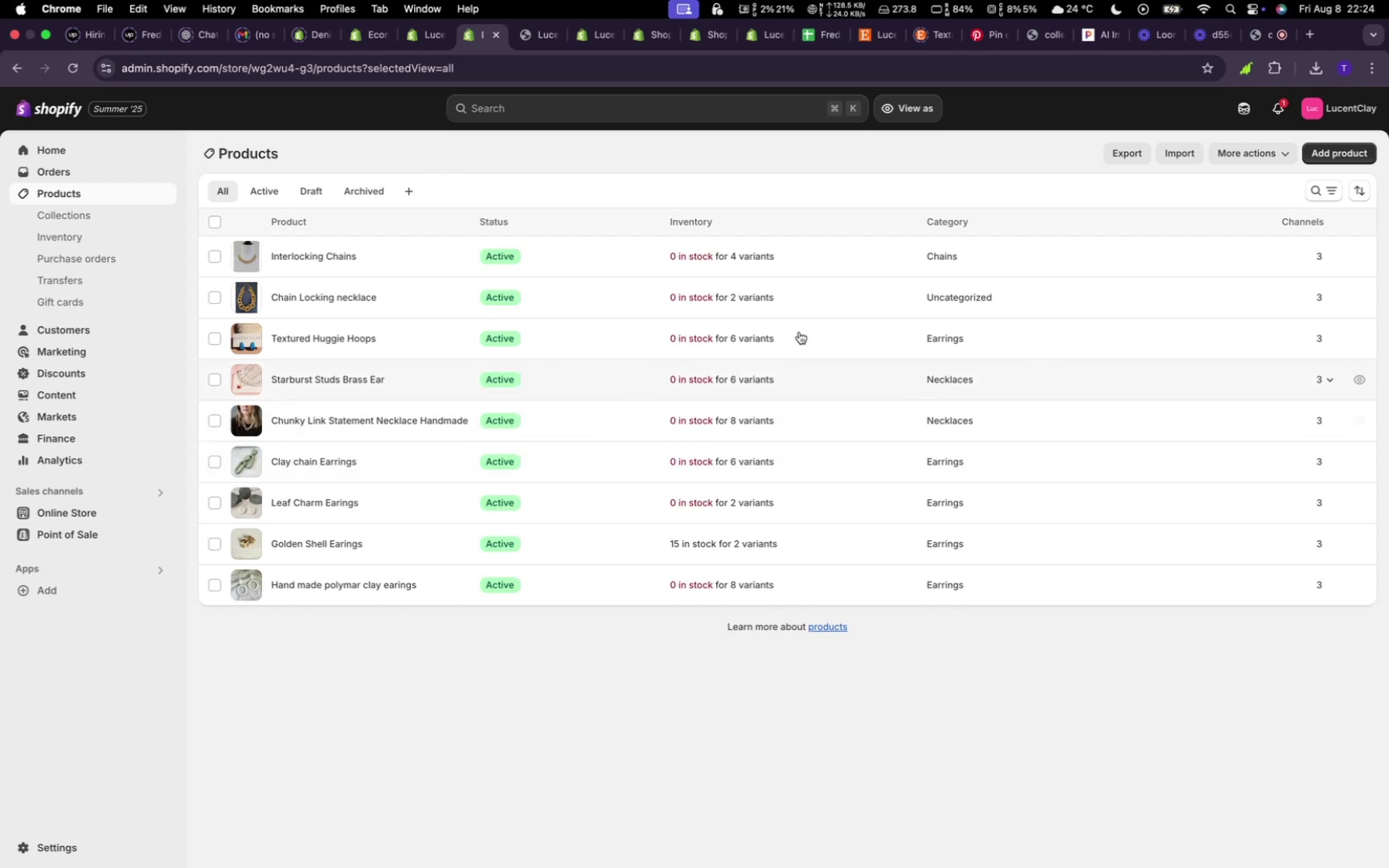 
left_click([673, 208])
 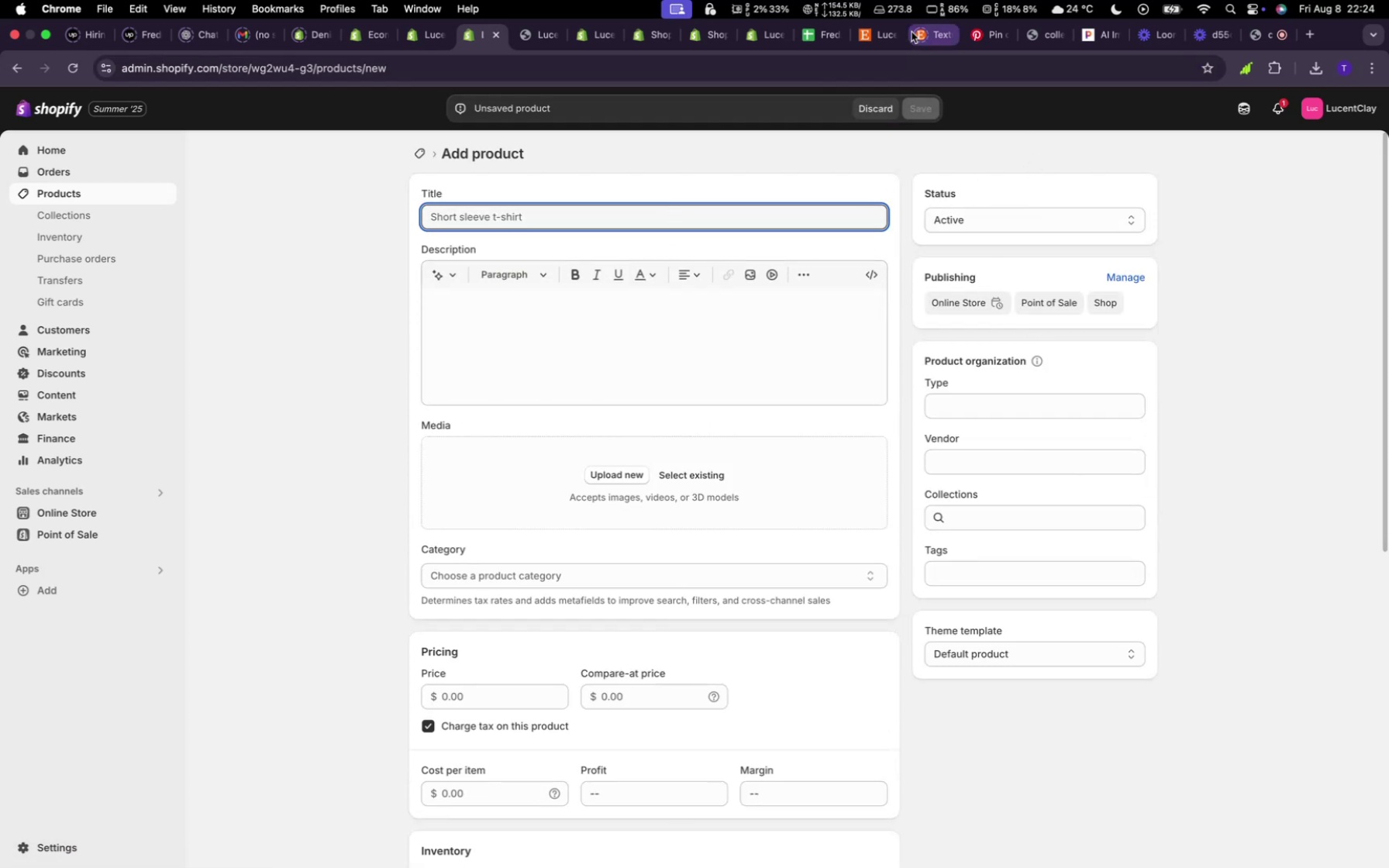 
left_click([893, 37])
 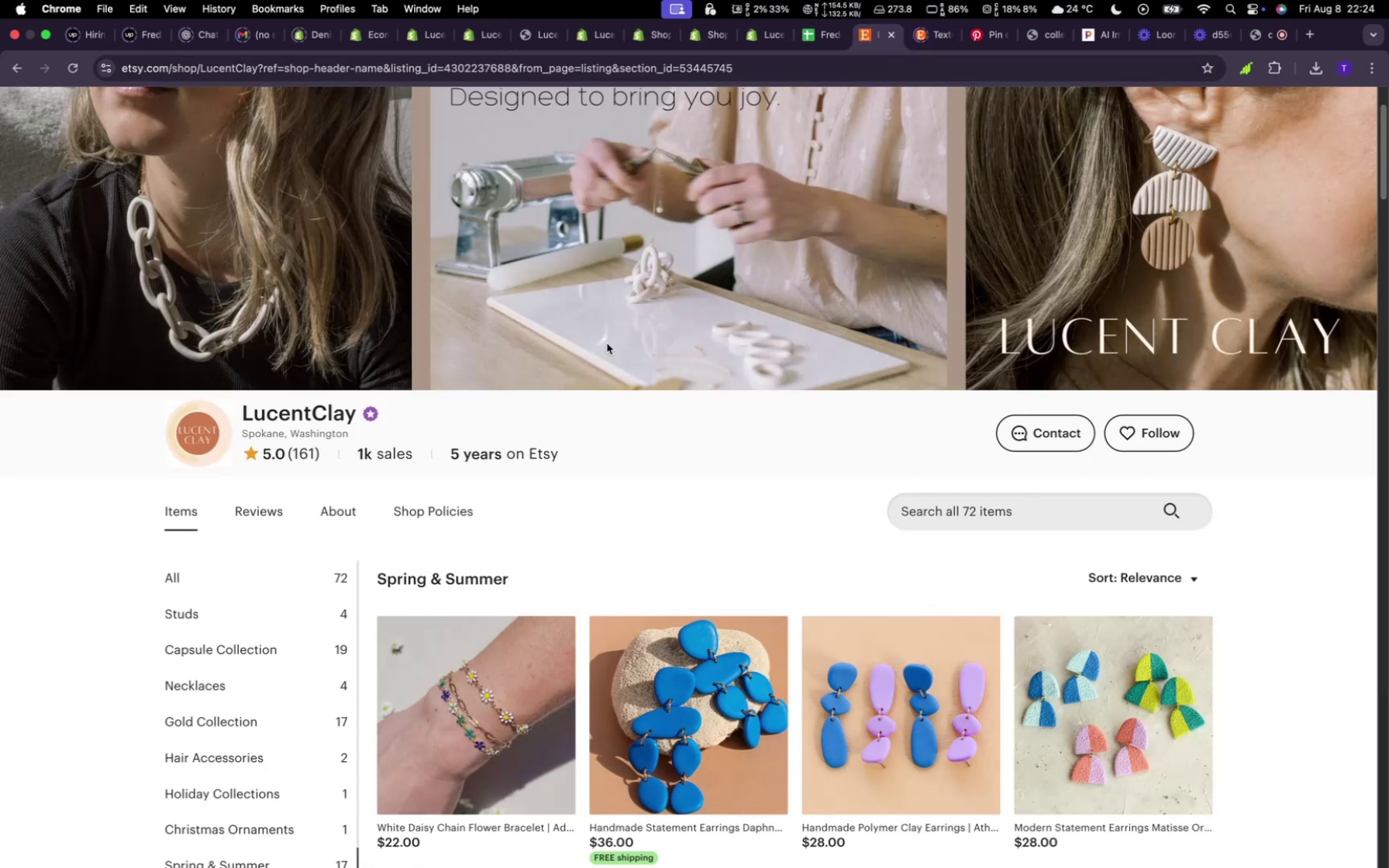 
scroll: coordinate [621, 401], scroll_direction: down, amount: 9.0
 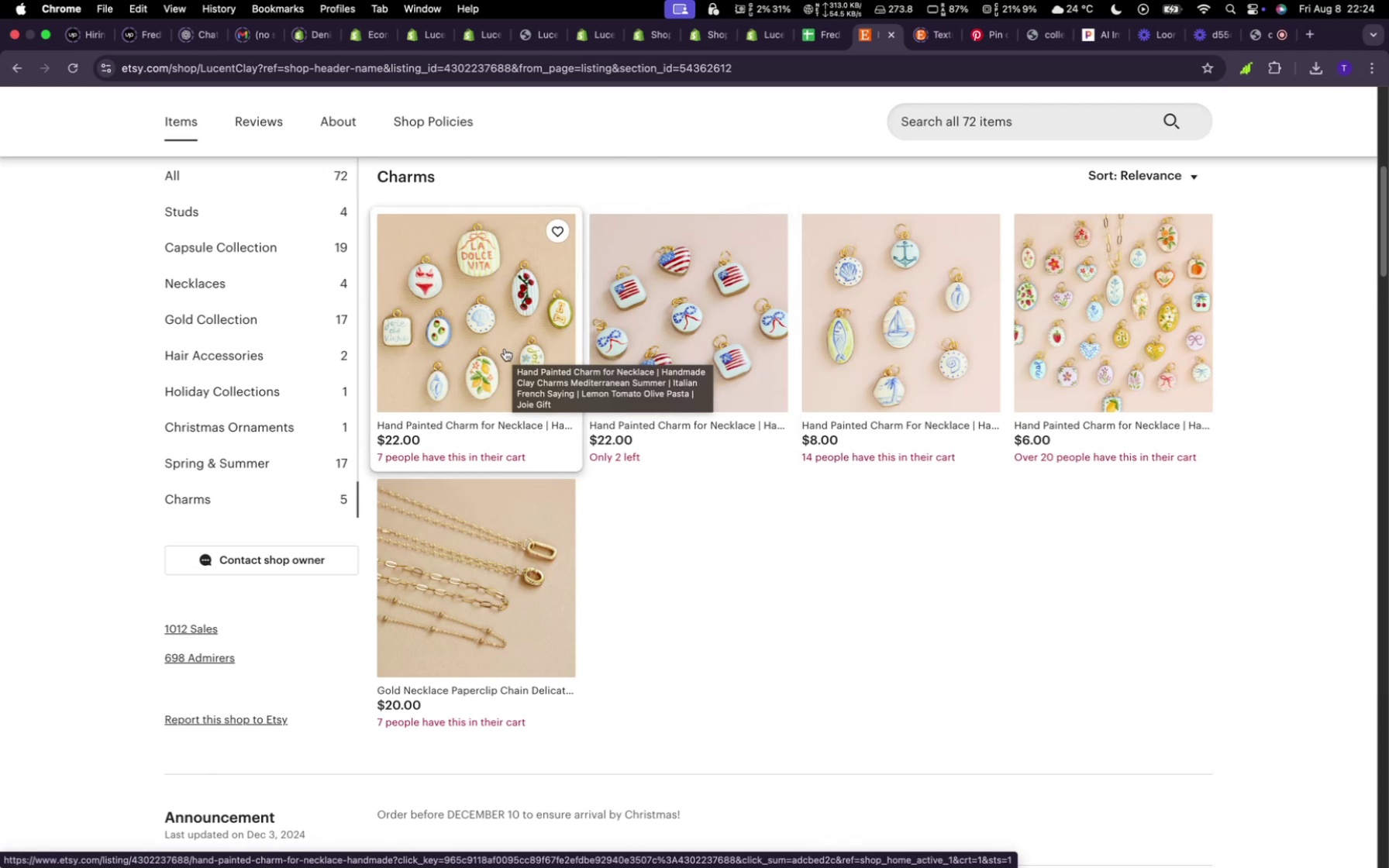 
wait(11.56)
 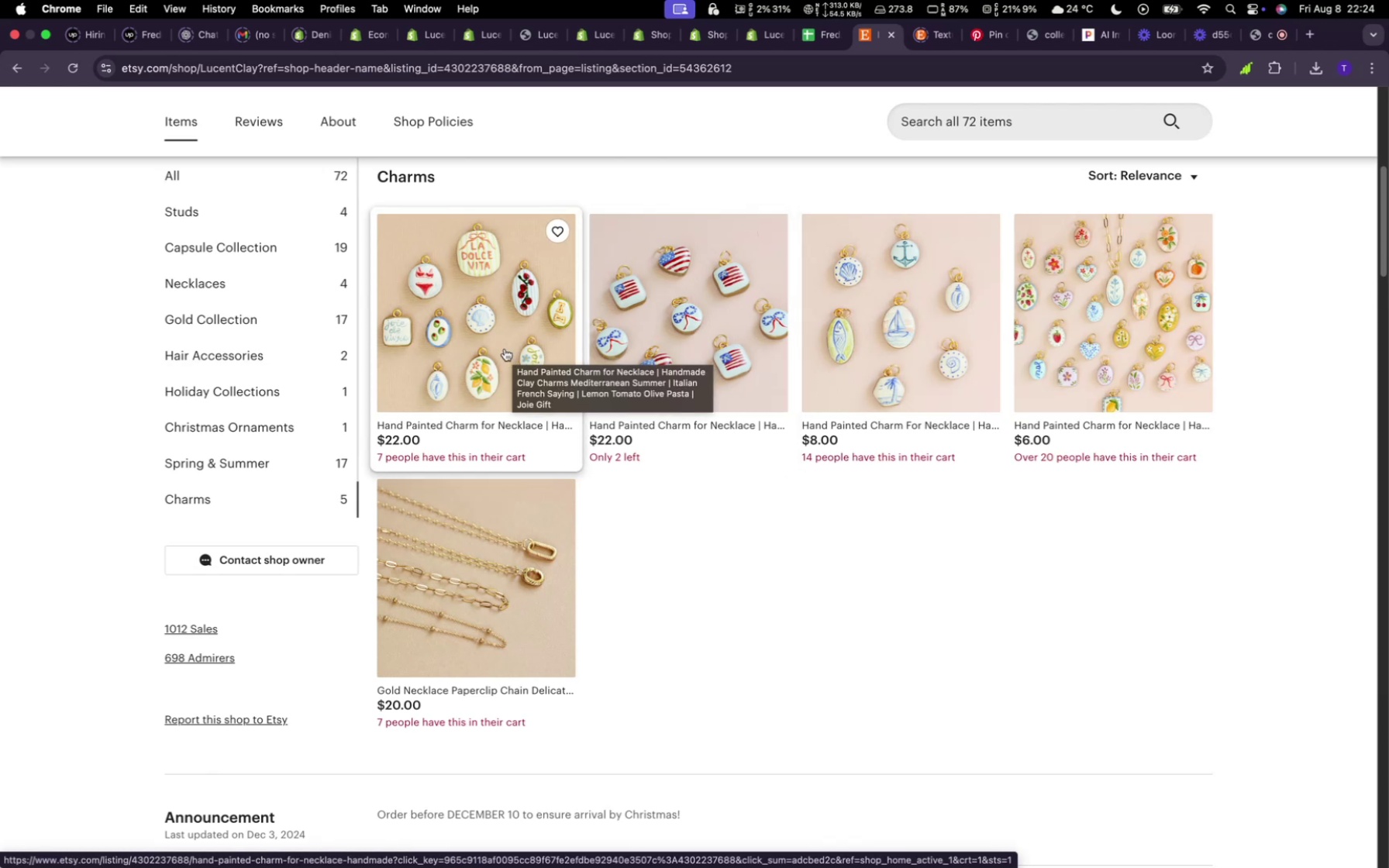 
type(hand Painted charm )
 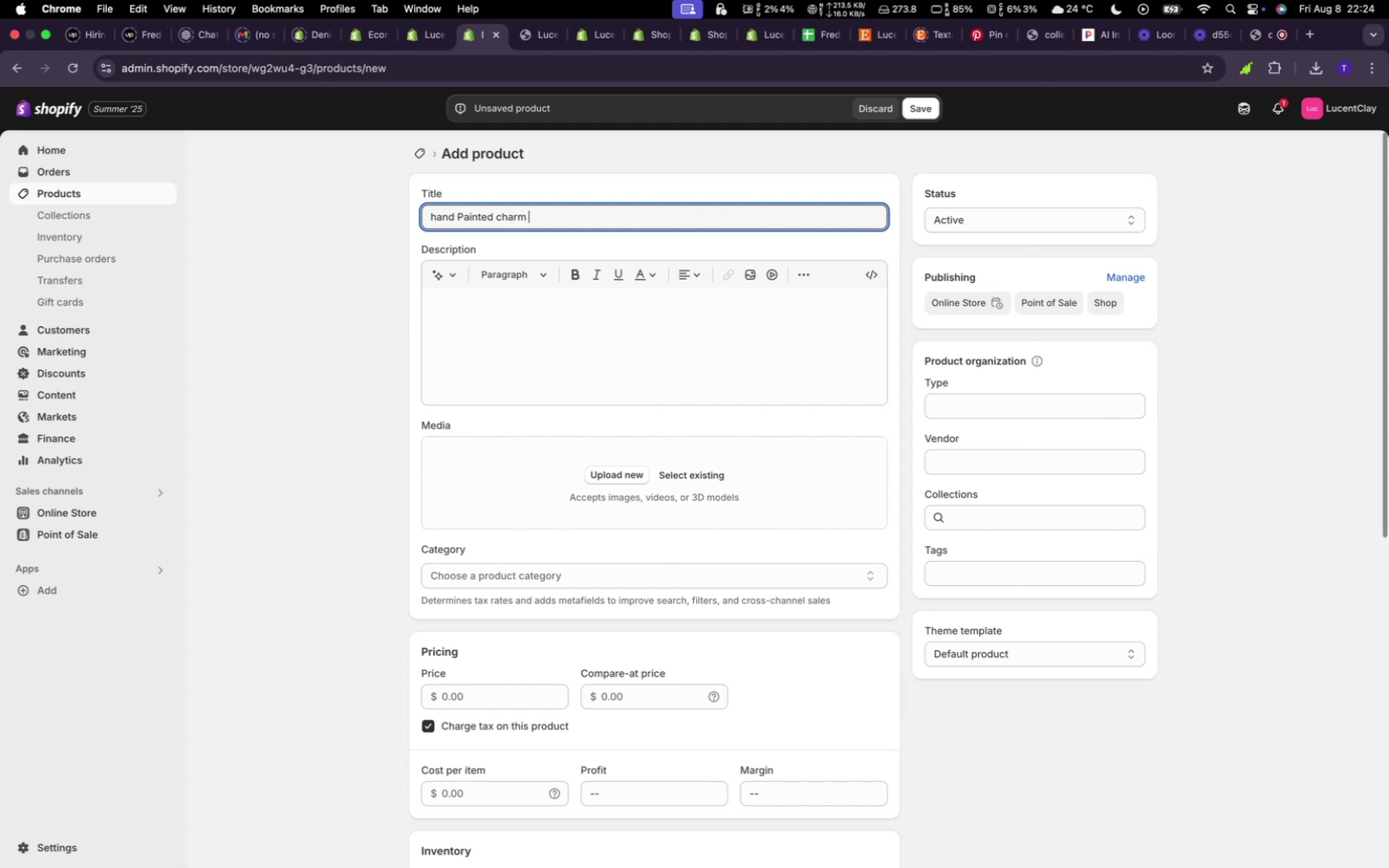 
left_click([534, 343])
 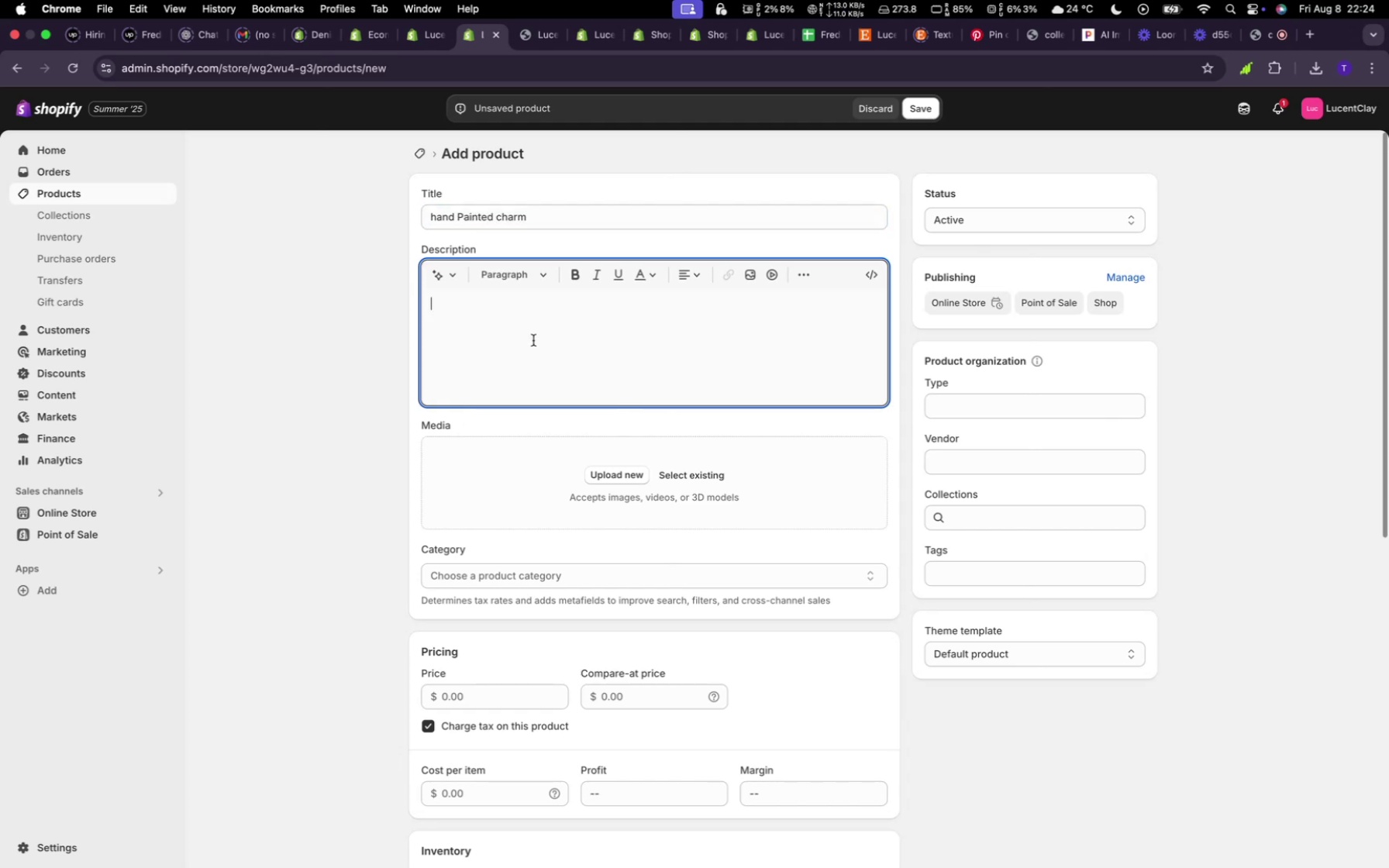 
type(Hand painted charm for necklace thats good for the necklace)
 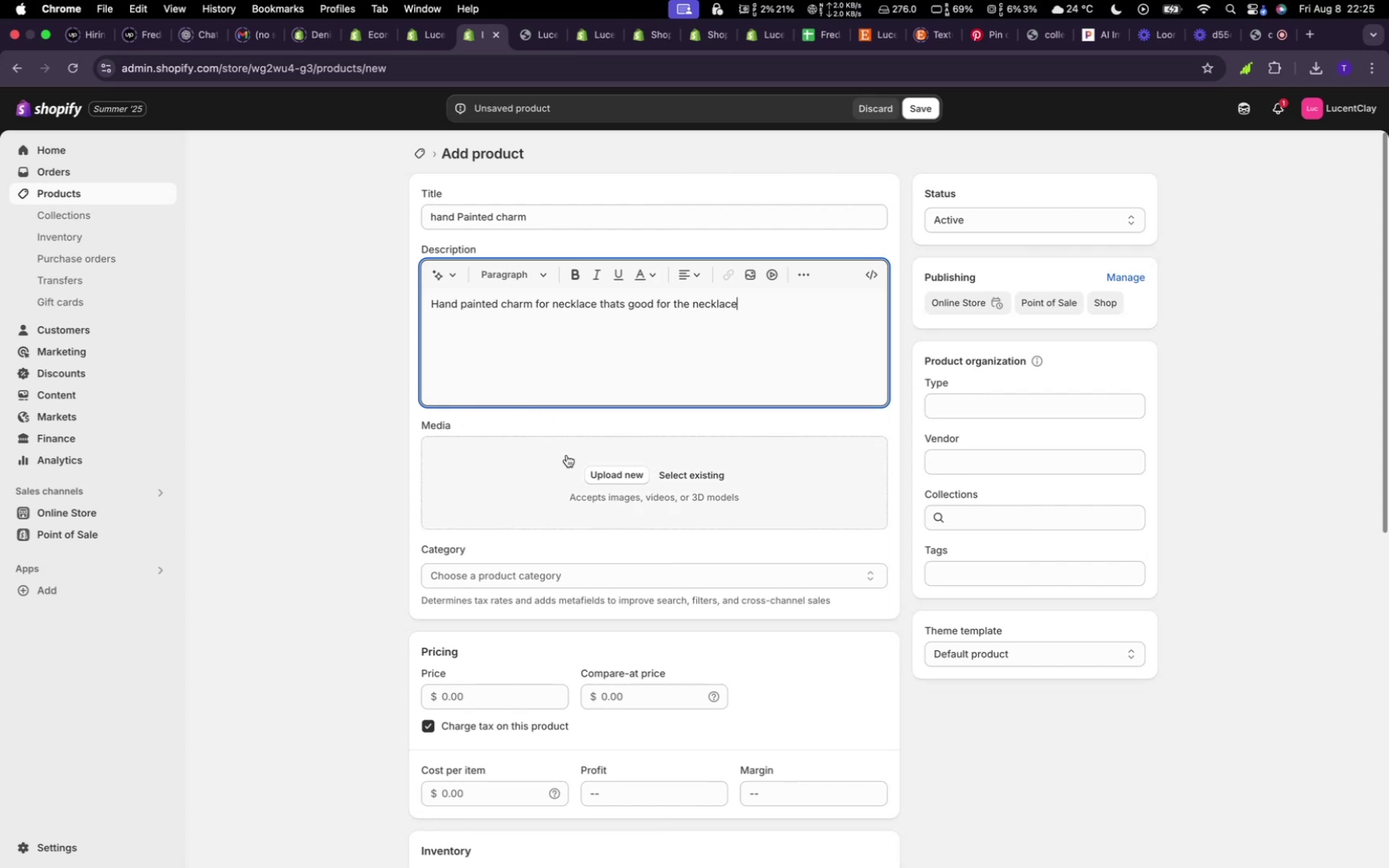 
left_click([632, 463])
 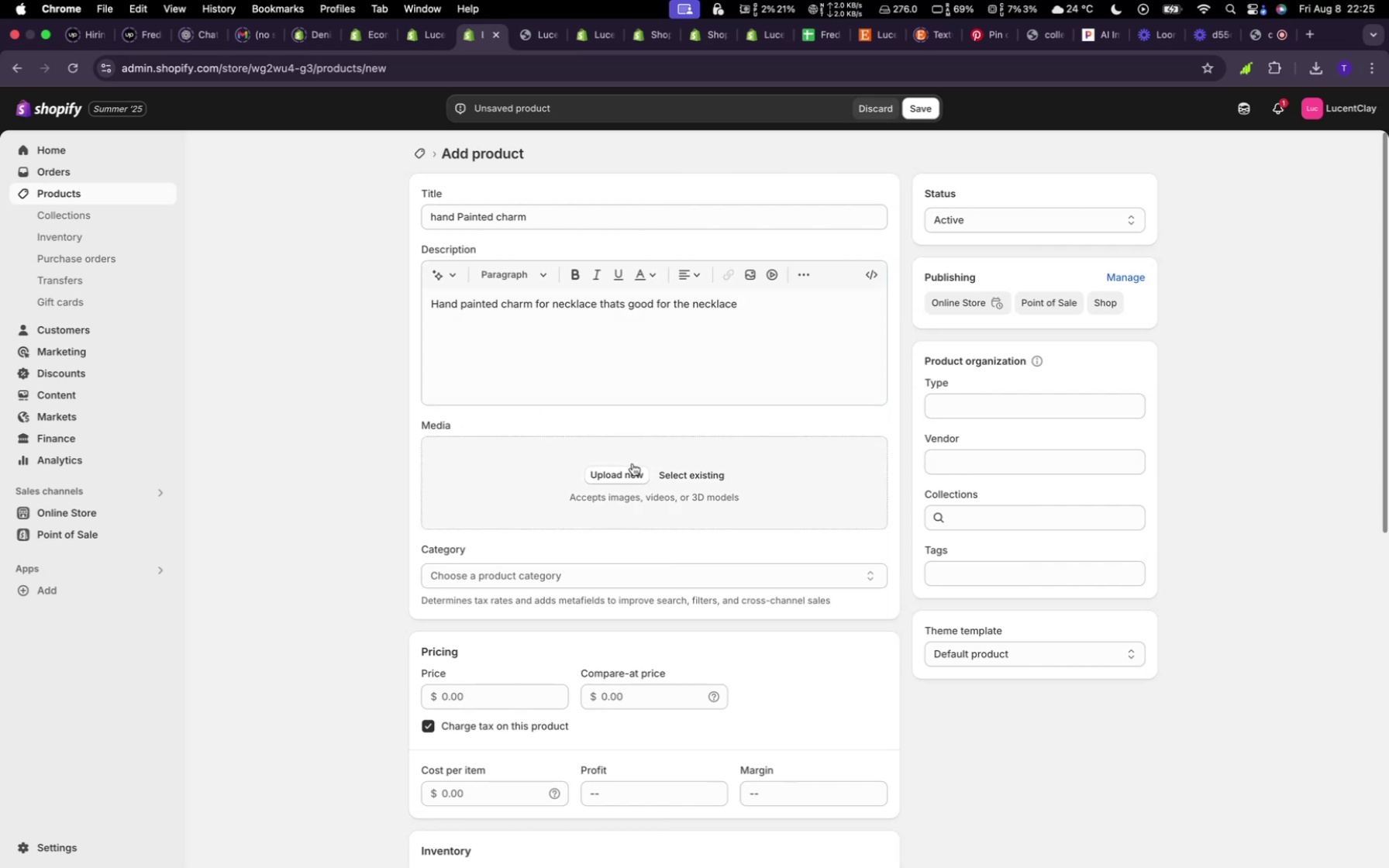 
left_click([631, 470])
 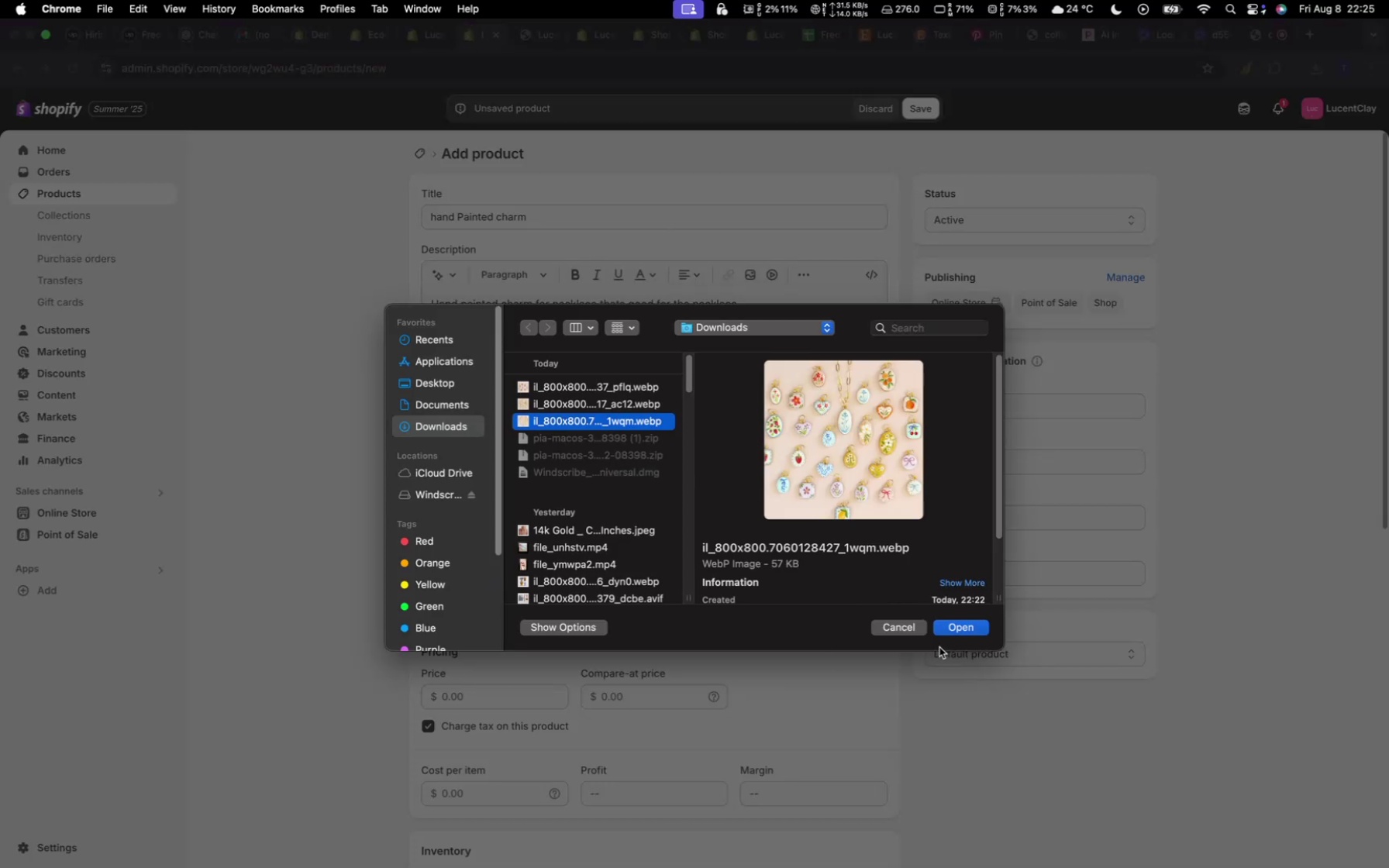 
left_click([987, 629])
 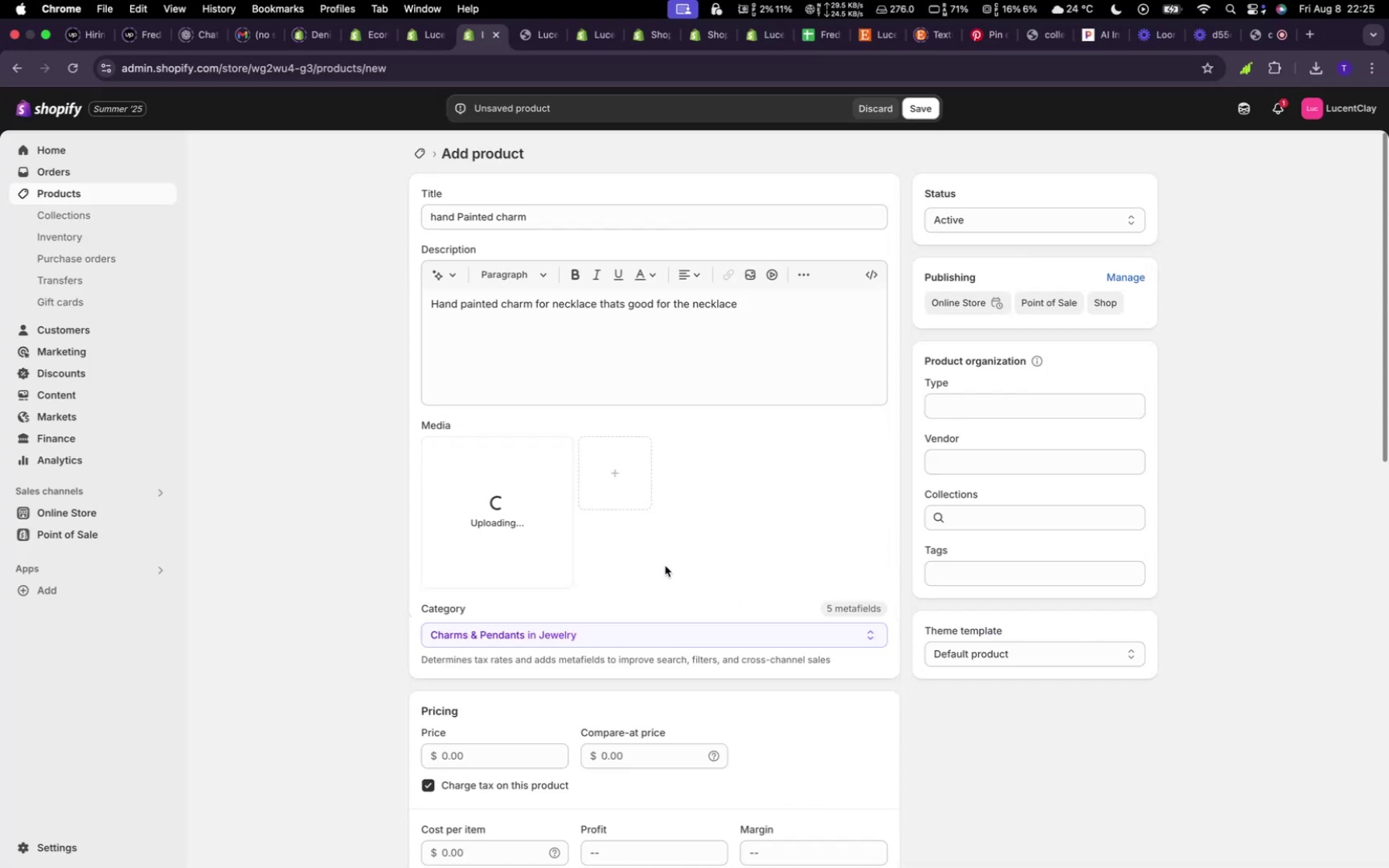 
scroll: coordinate [665, 576], scroll_direction: down, amount: 8.0
 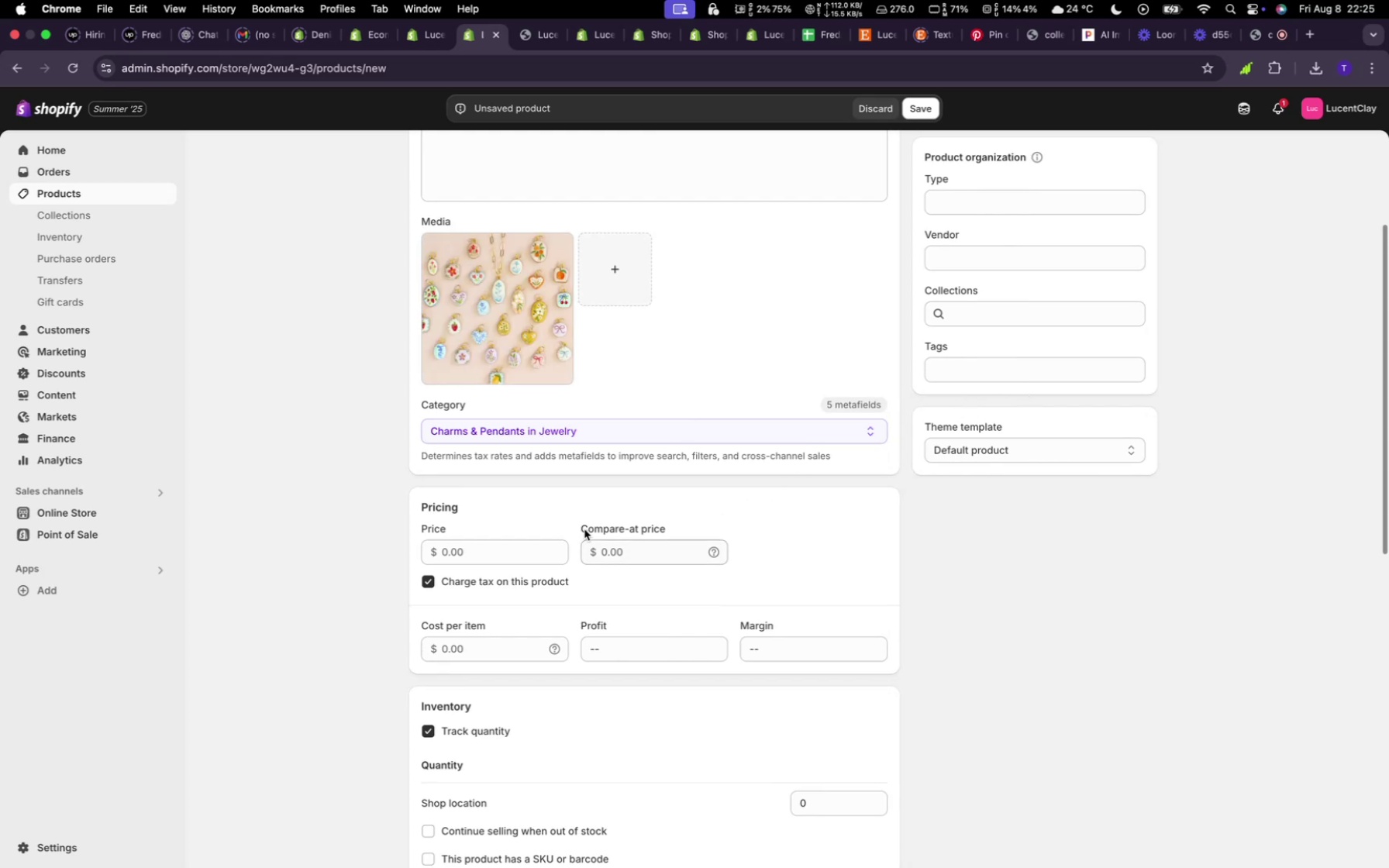 
wait(6.19)
 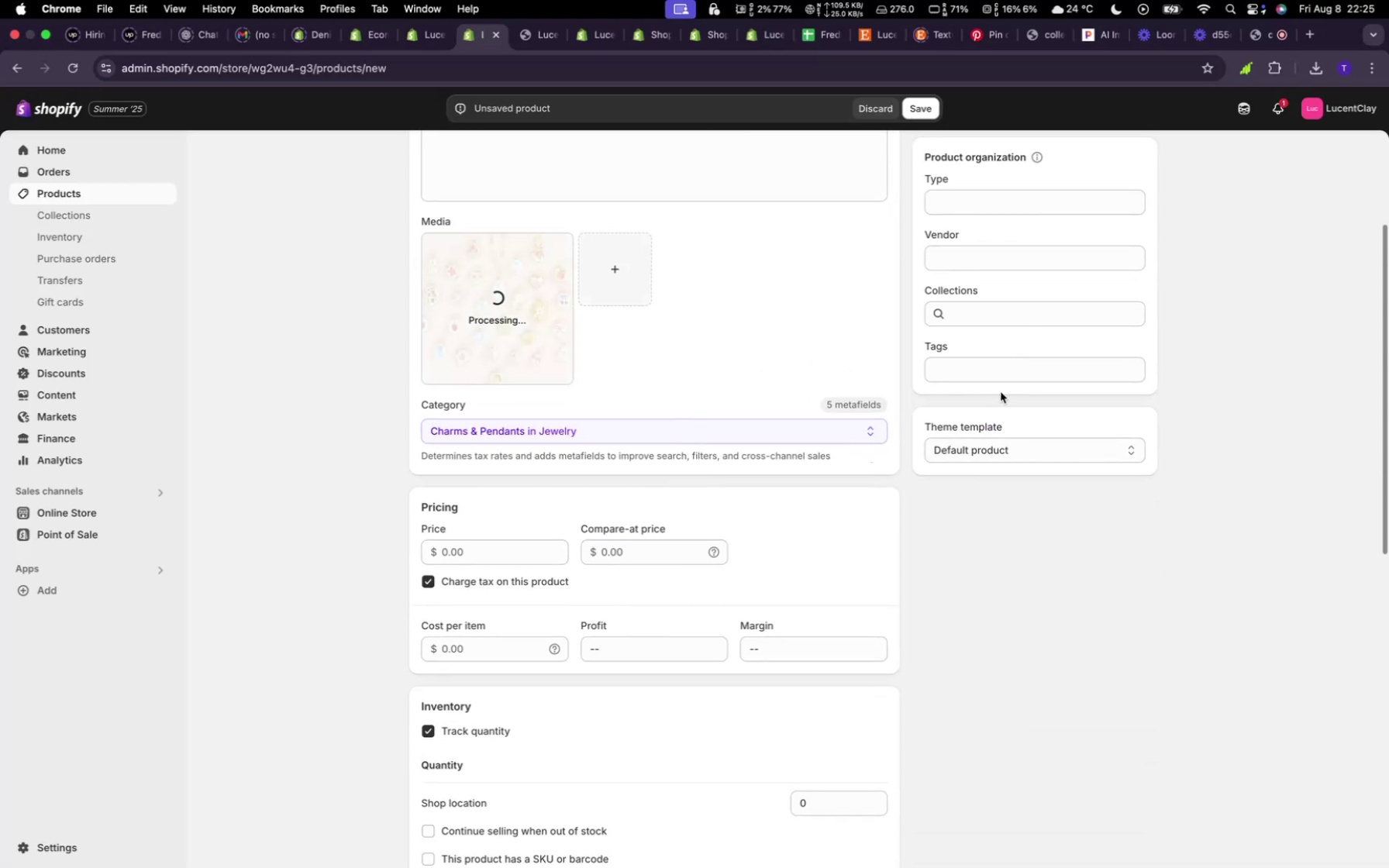 
left_click([505, 553])
 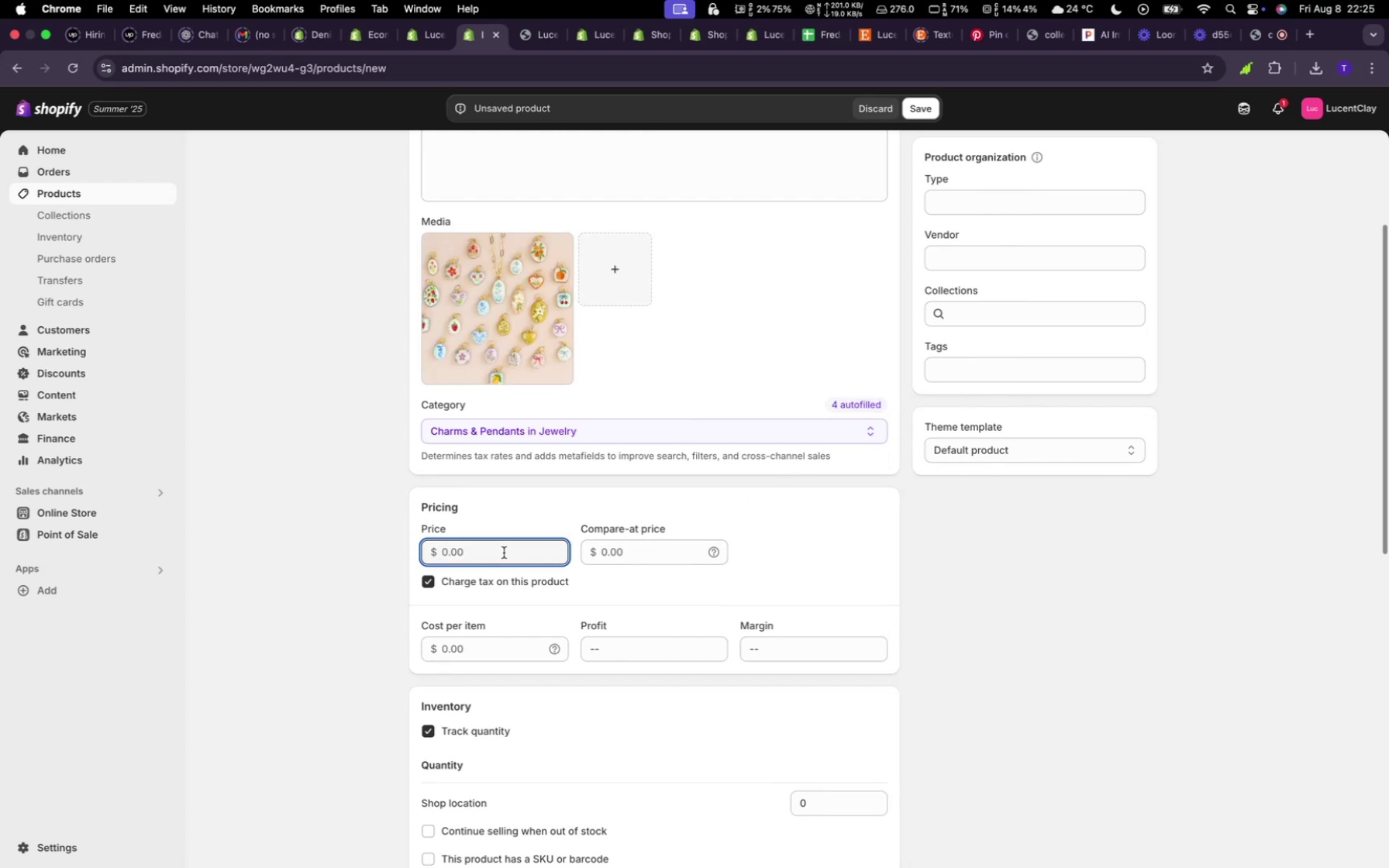 
type(20)
 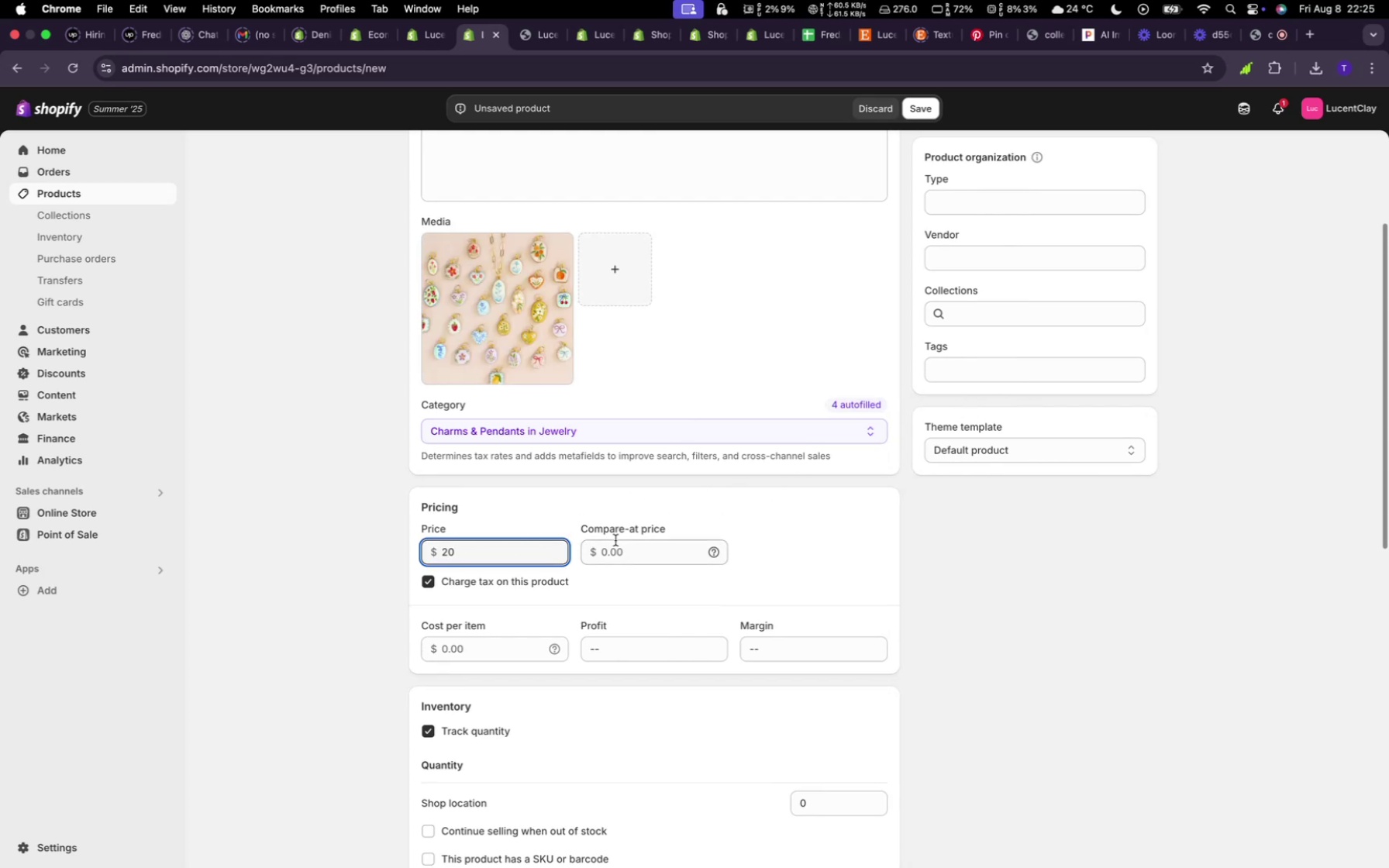 
left_click([617, 540])
 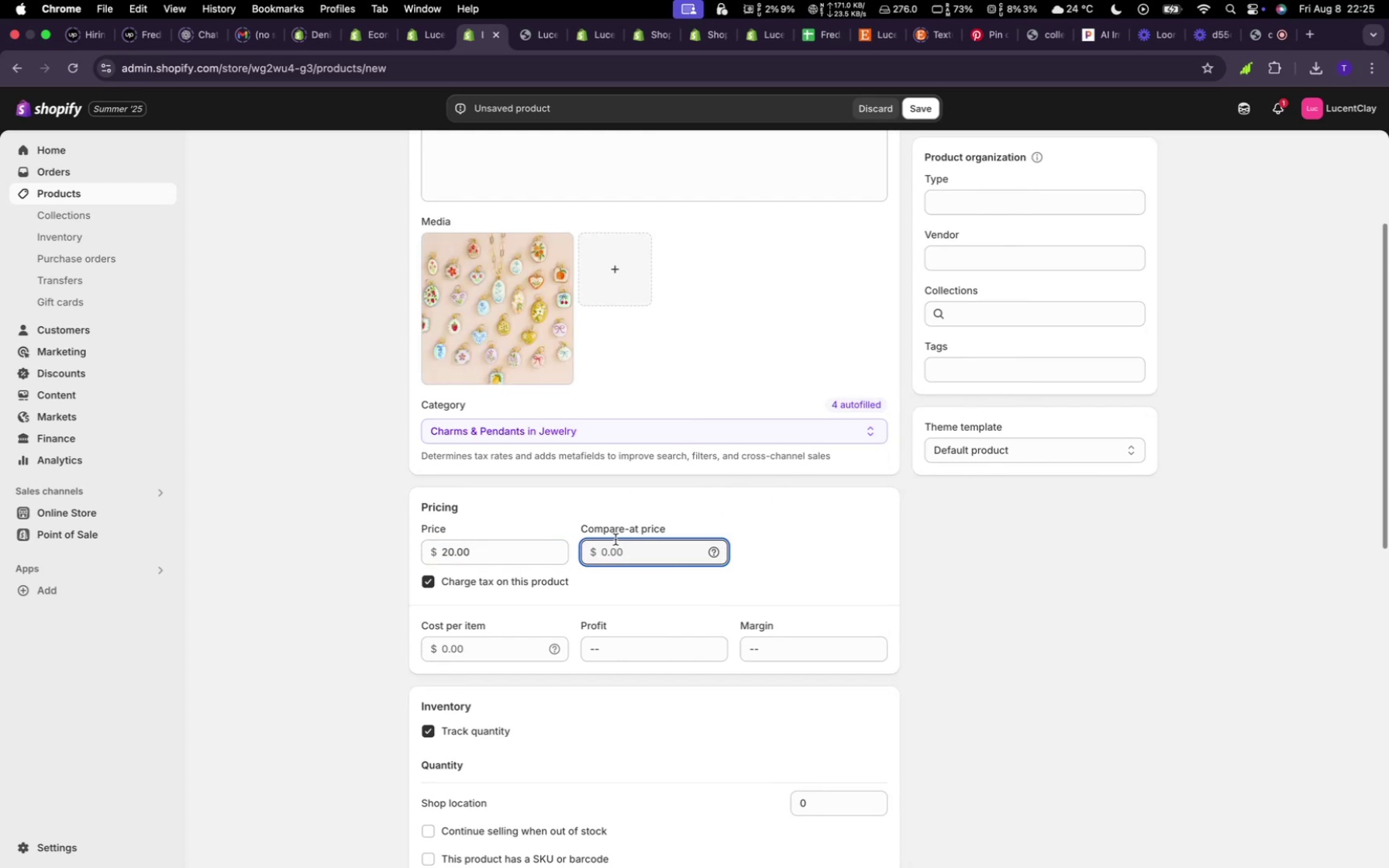 
type(18)
 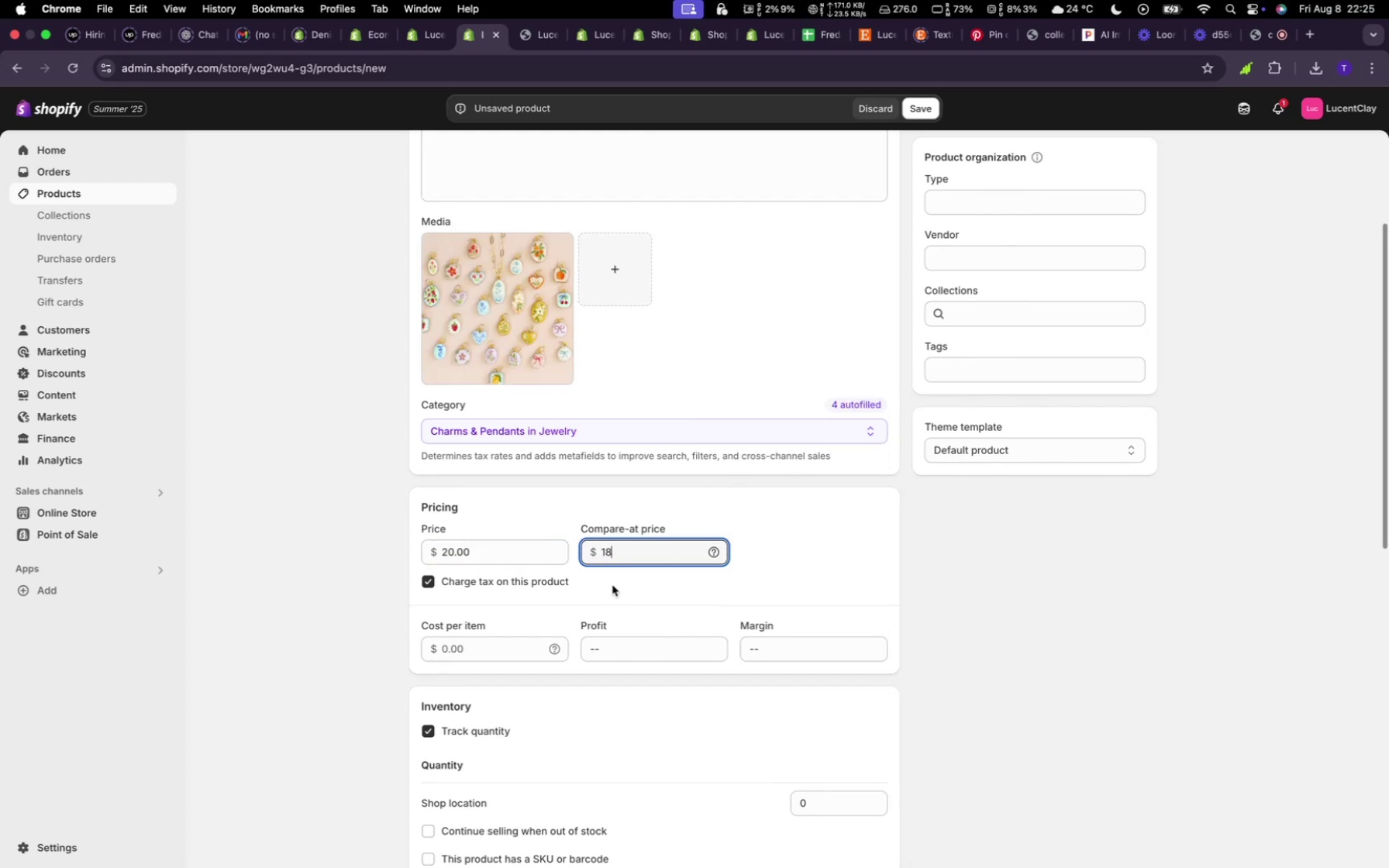 
scroll: coordinate [548, 682], scroll_direction: up, amount: 2.0
 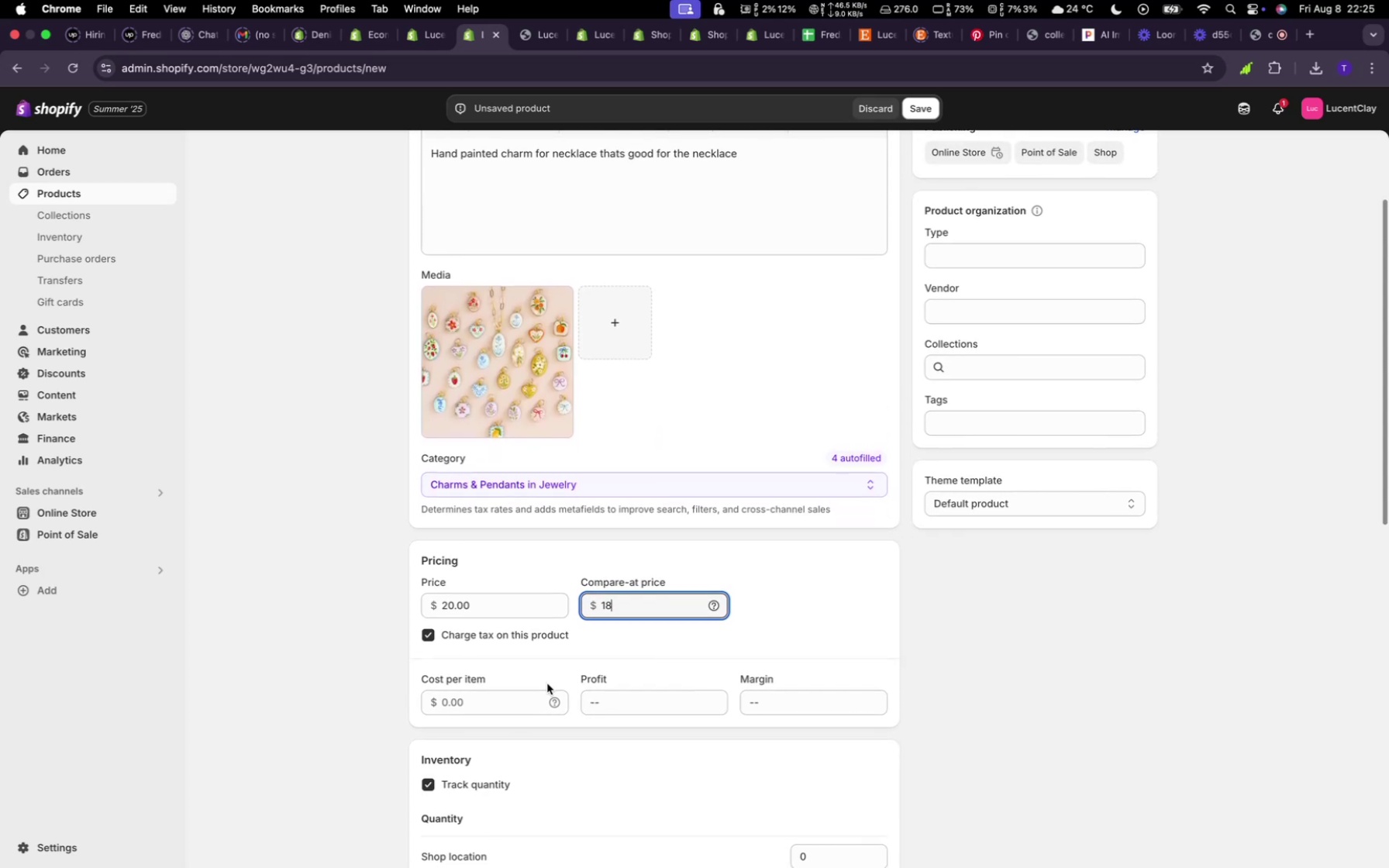 
scroll: coordinate [545, 675], scroll_direction: down, amount: 11.0
 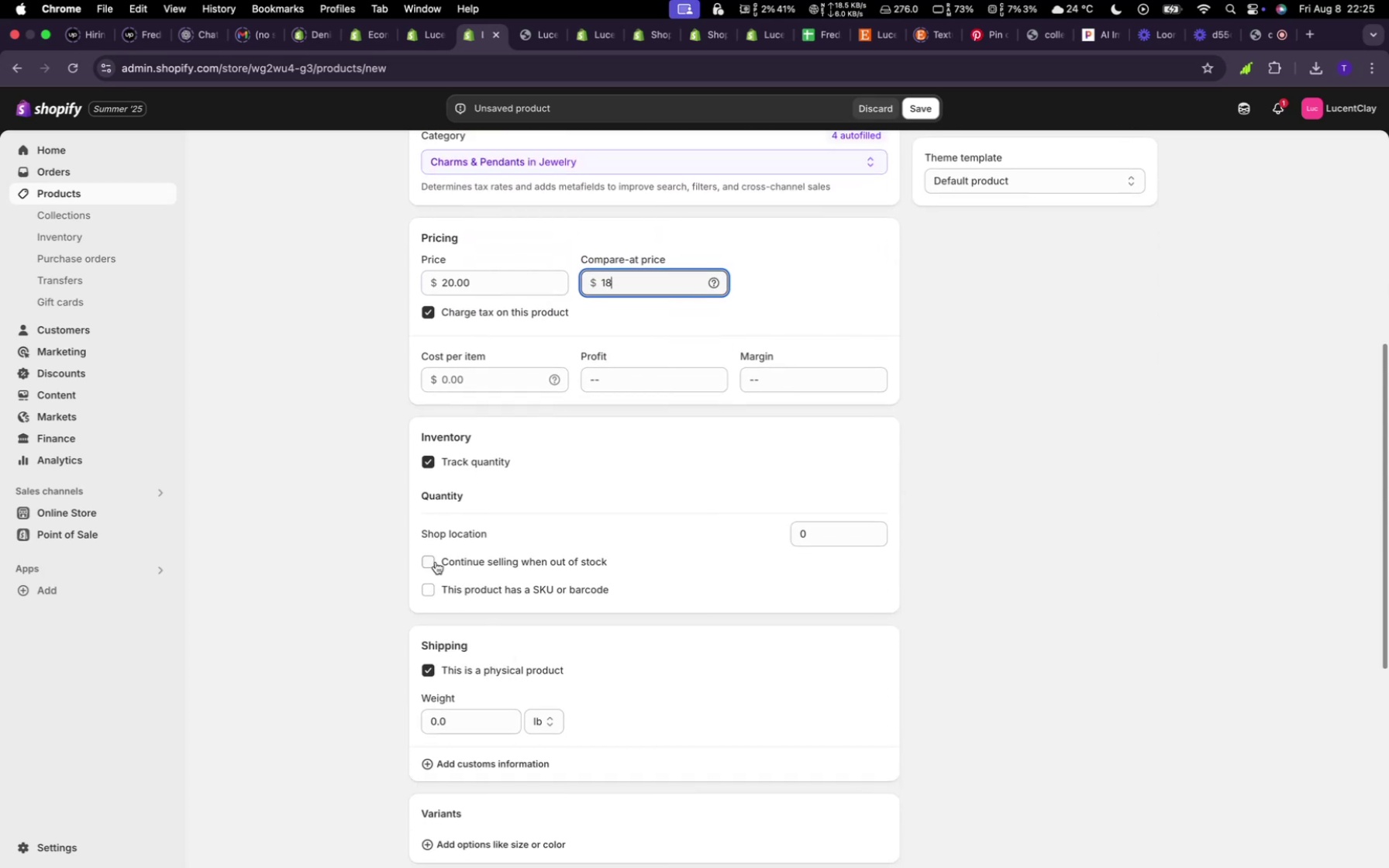 
left_click([432, 562])
 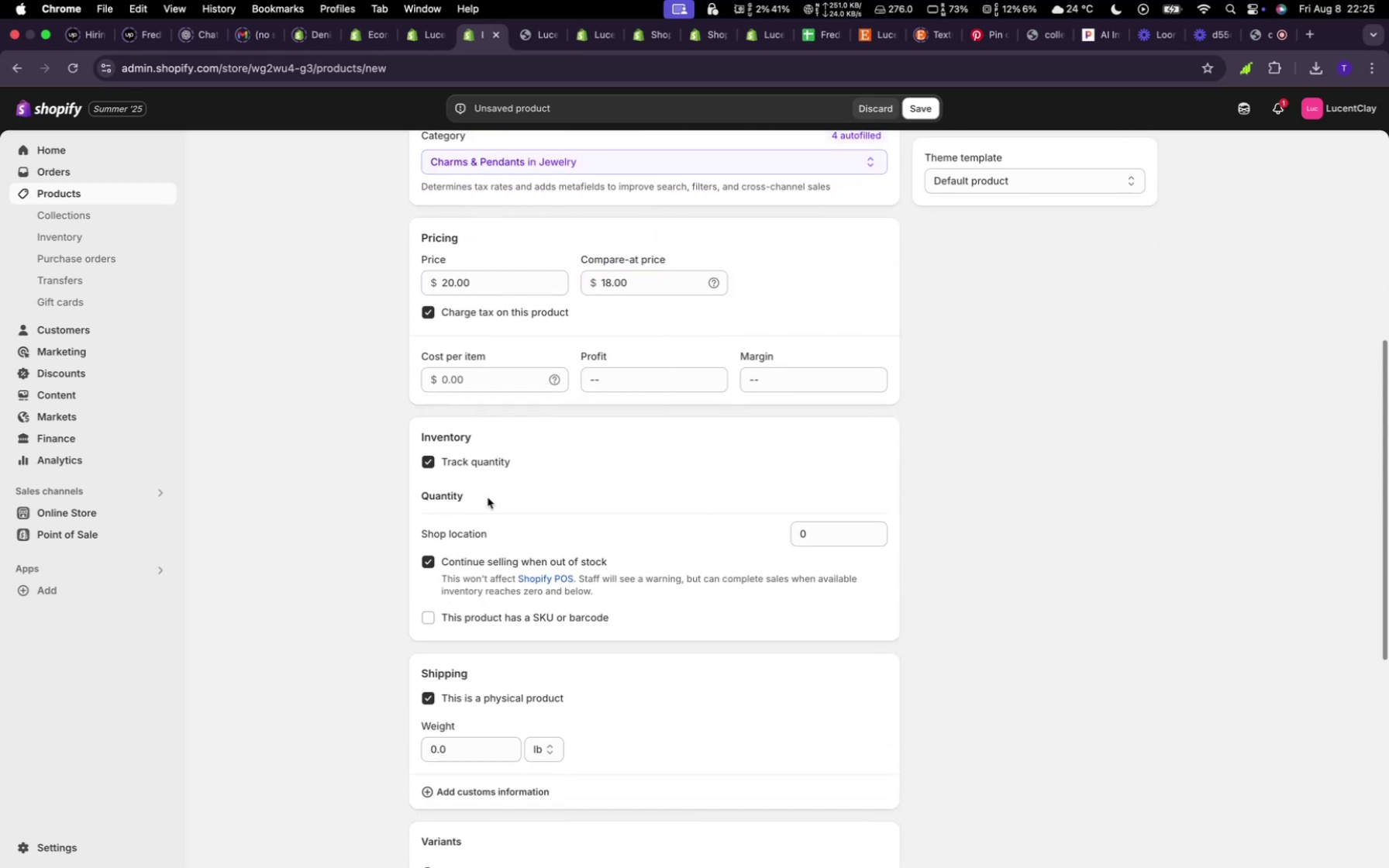 
scroll: coordinate [510, 480], scroll_direction: up, amount: 12.0
 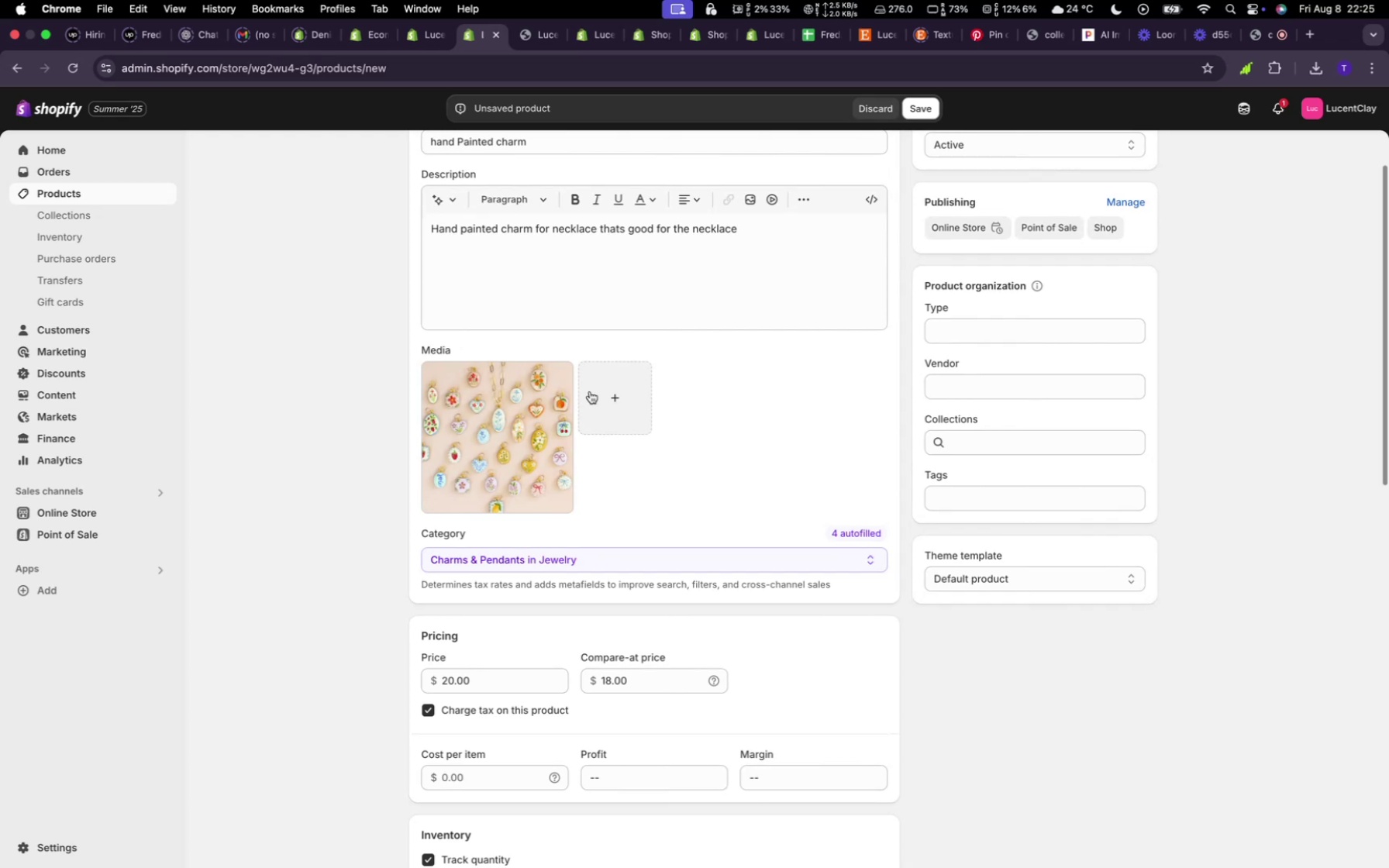 
left_click([591, 391])
 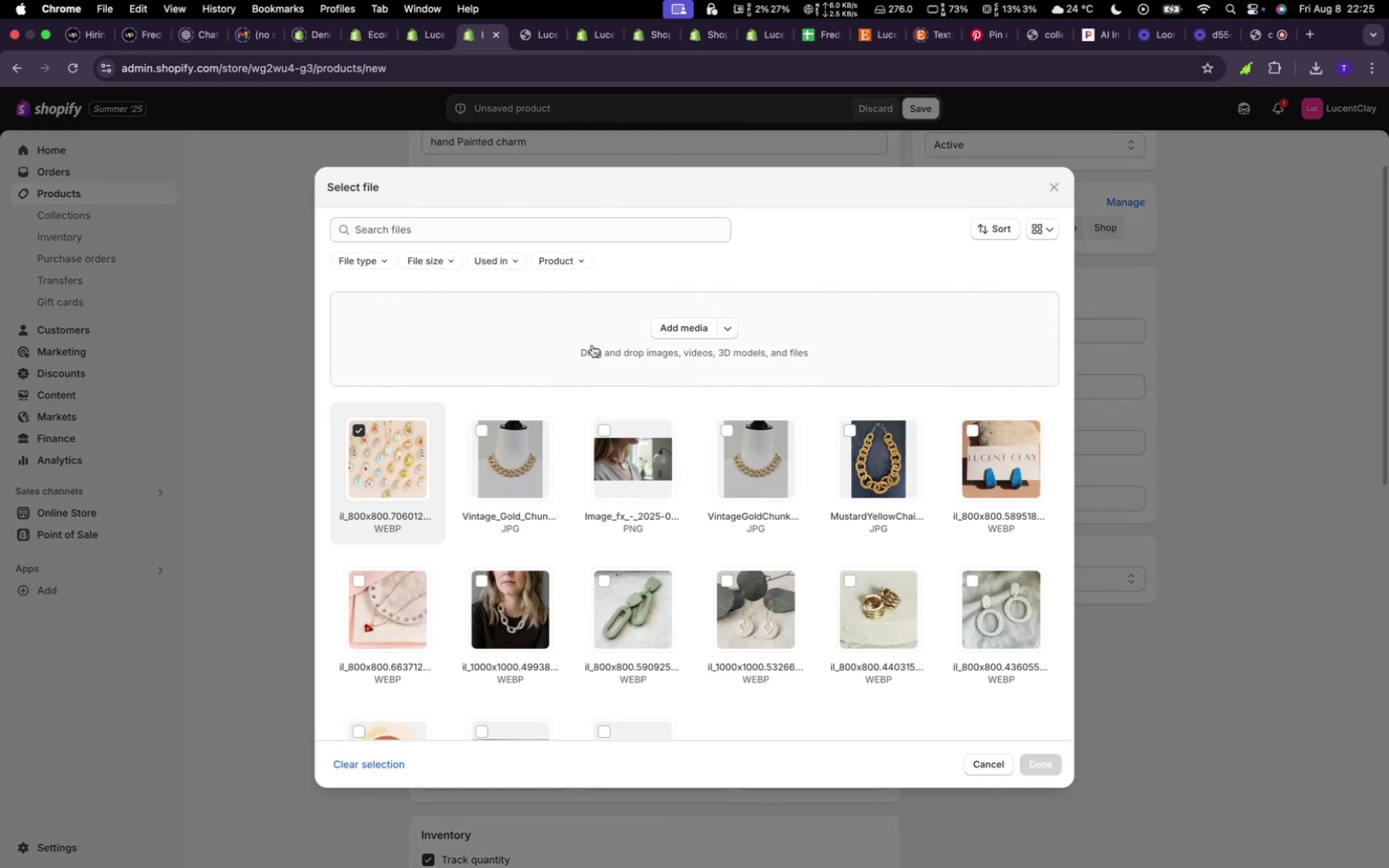 
left_click([678, 326])
 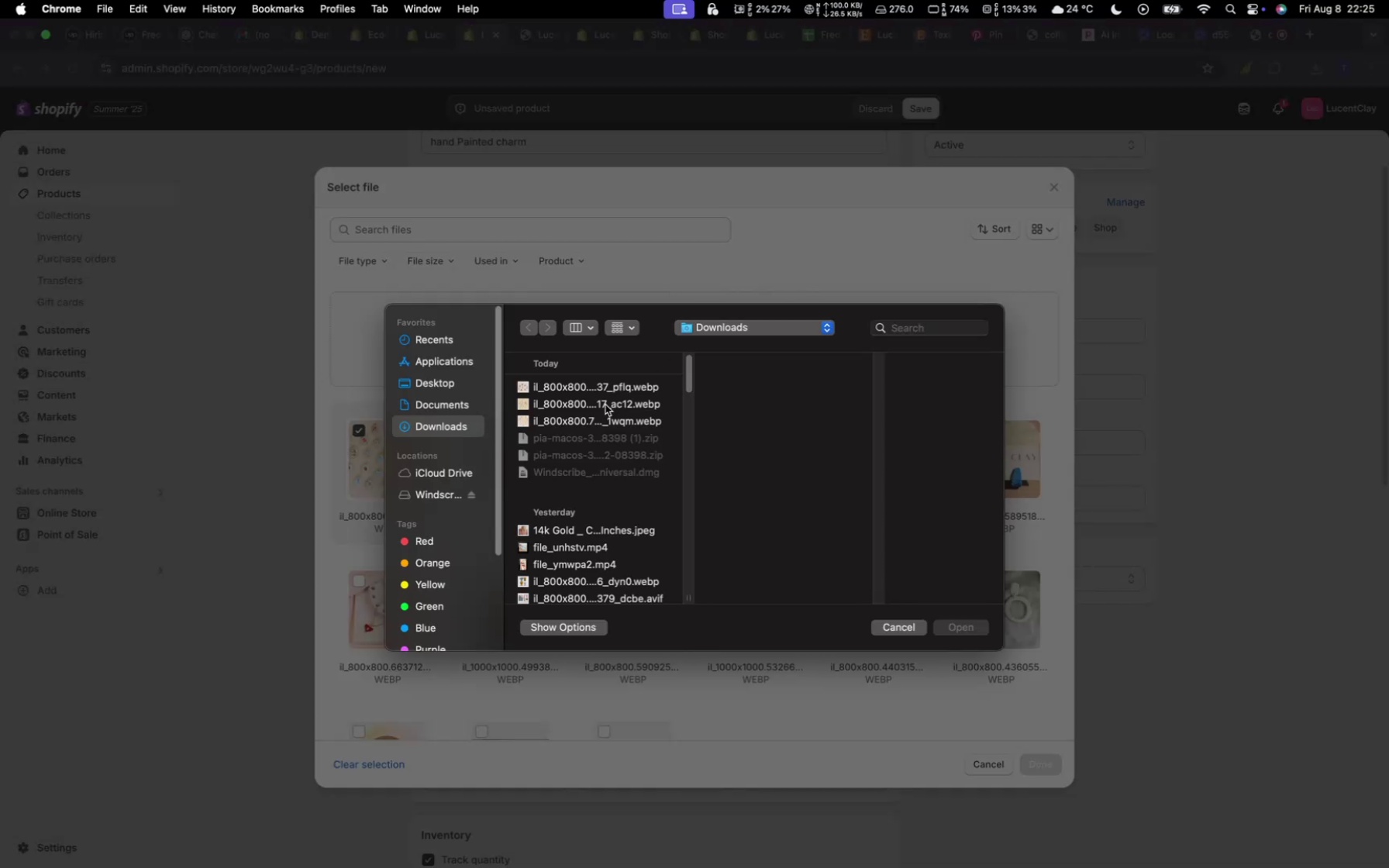 
left_click([601, 403])
 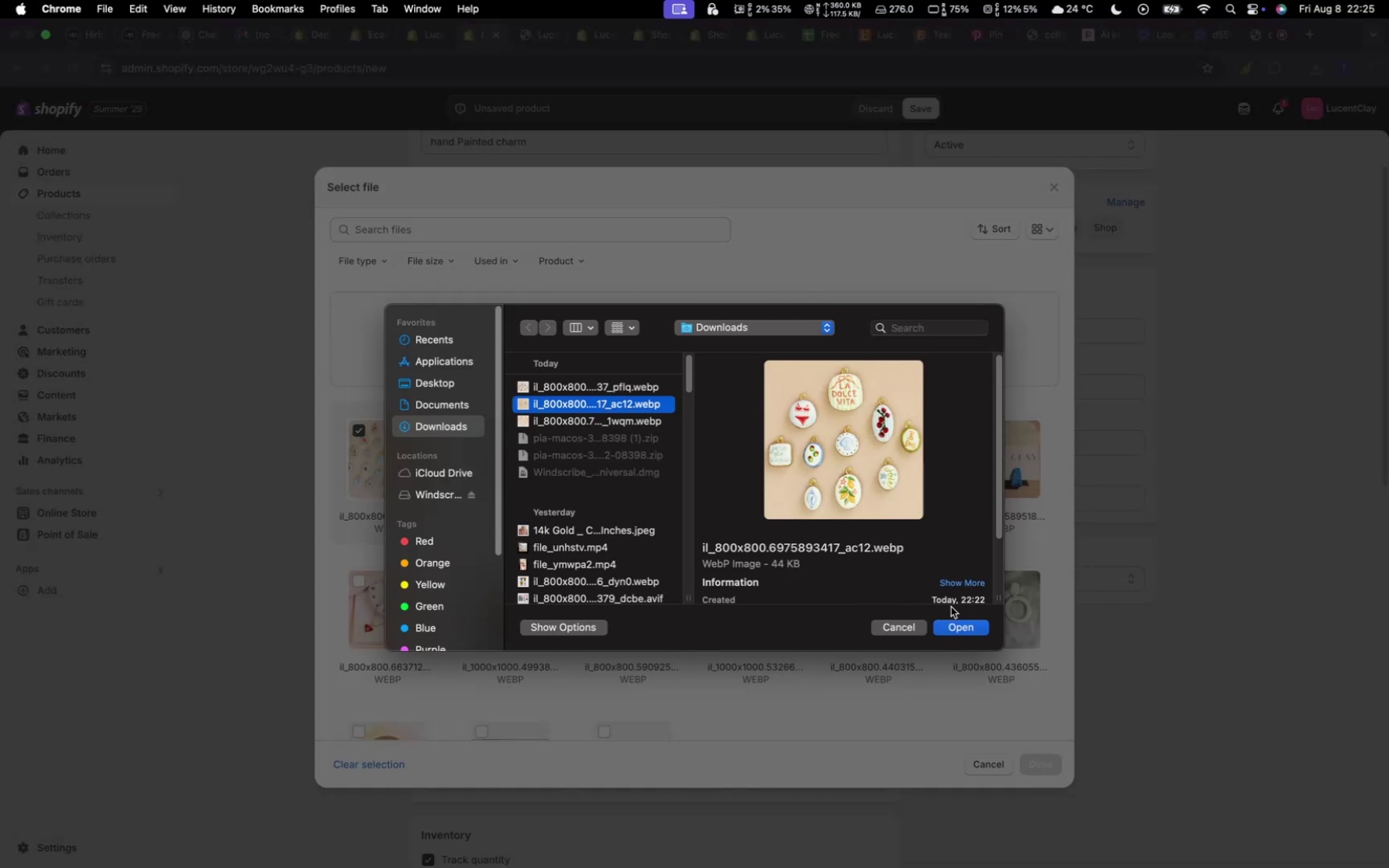 
left_click([955, 629])
 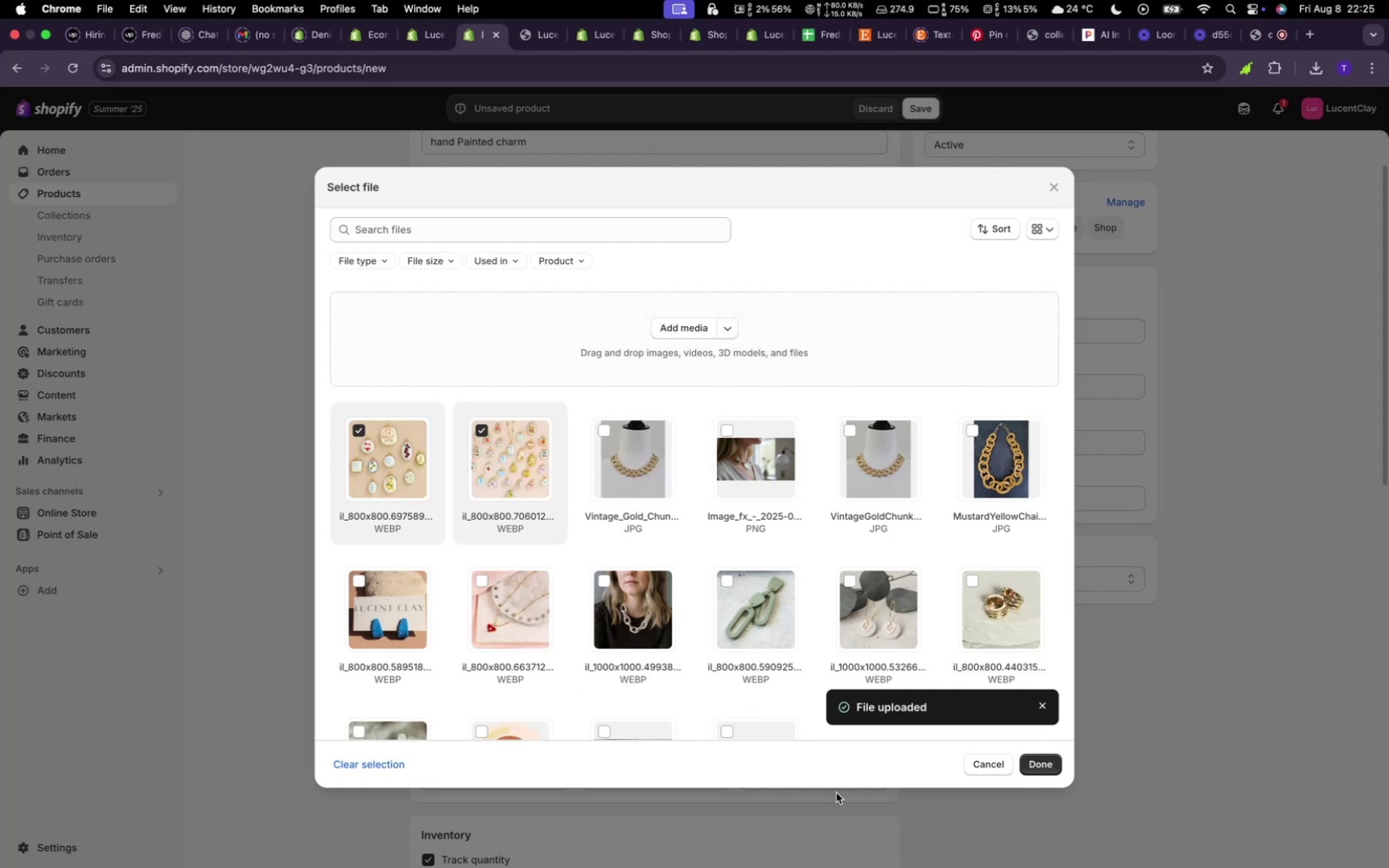 
wait(6.06)
 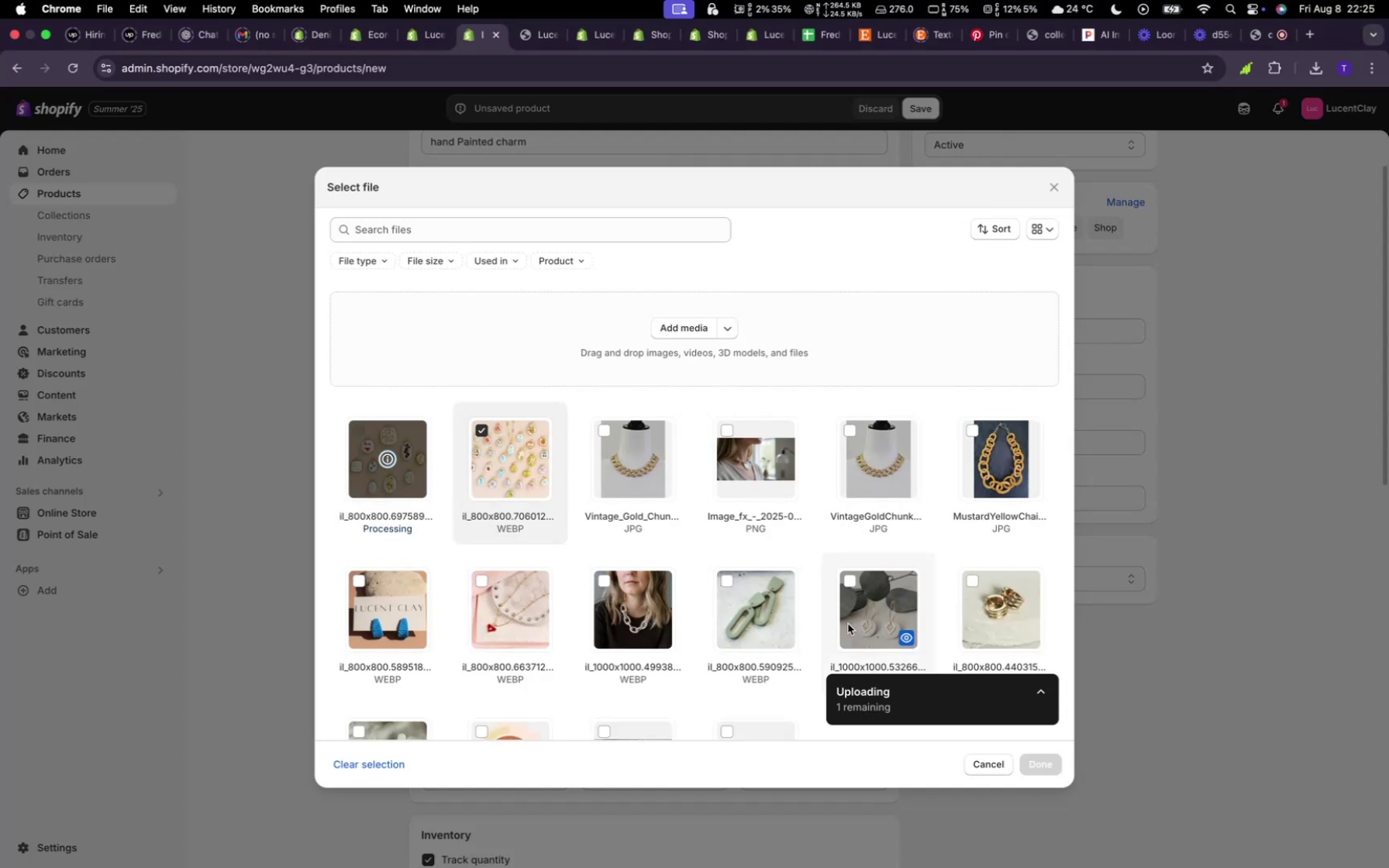 
left_click([1047, 772])
 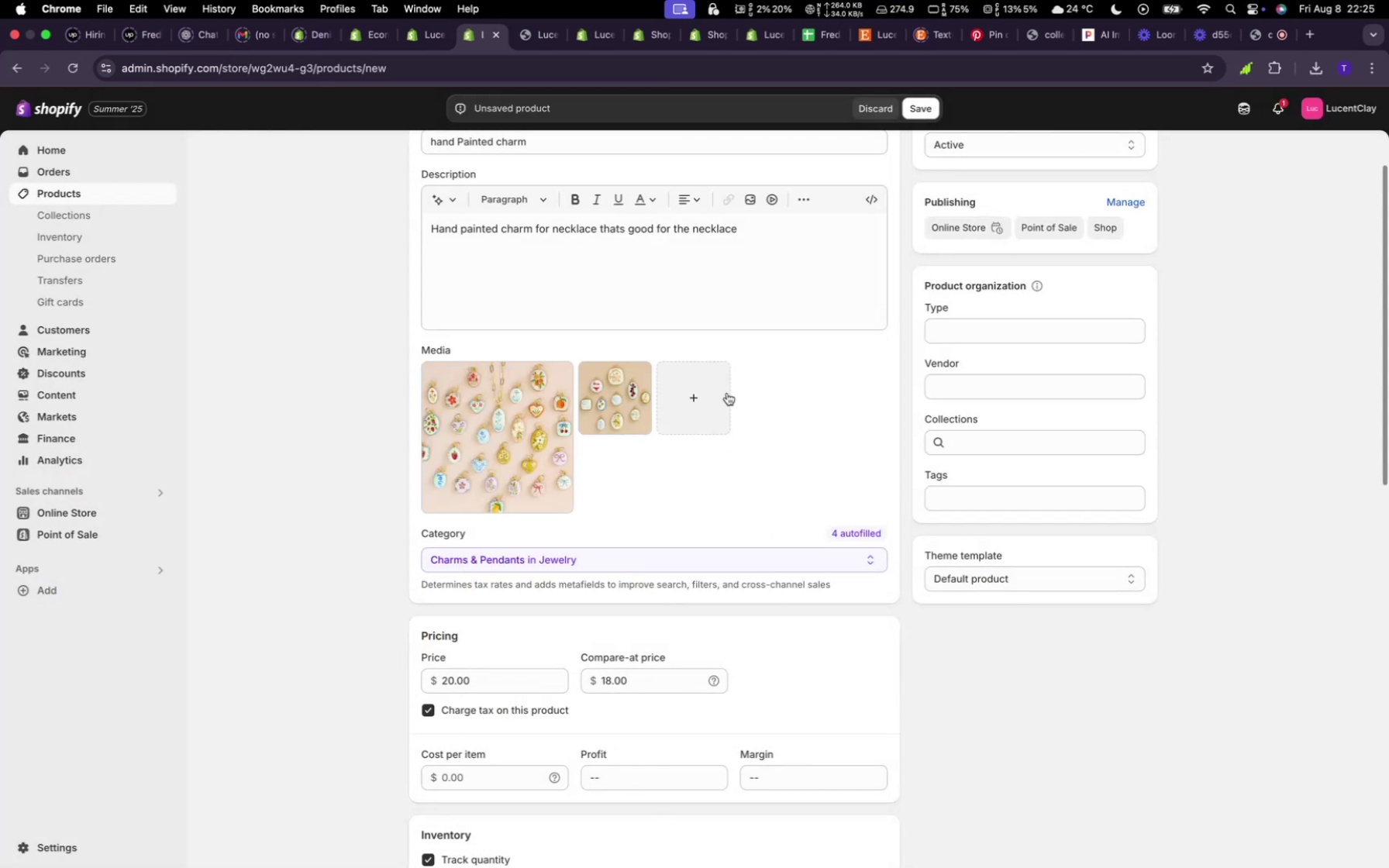 
scroll: coordinate [688, 571], scroll_direction: down, amount: 27.0
 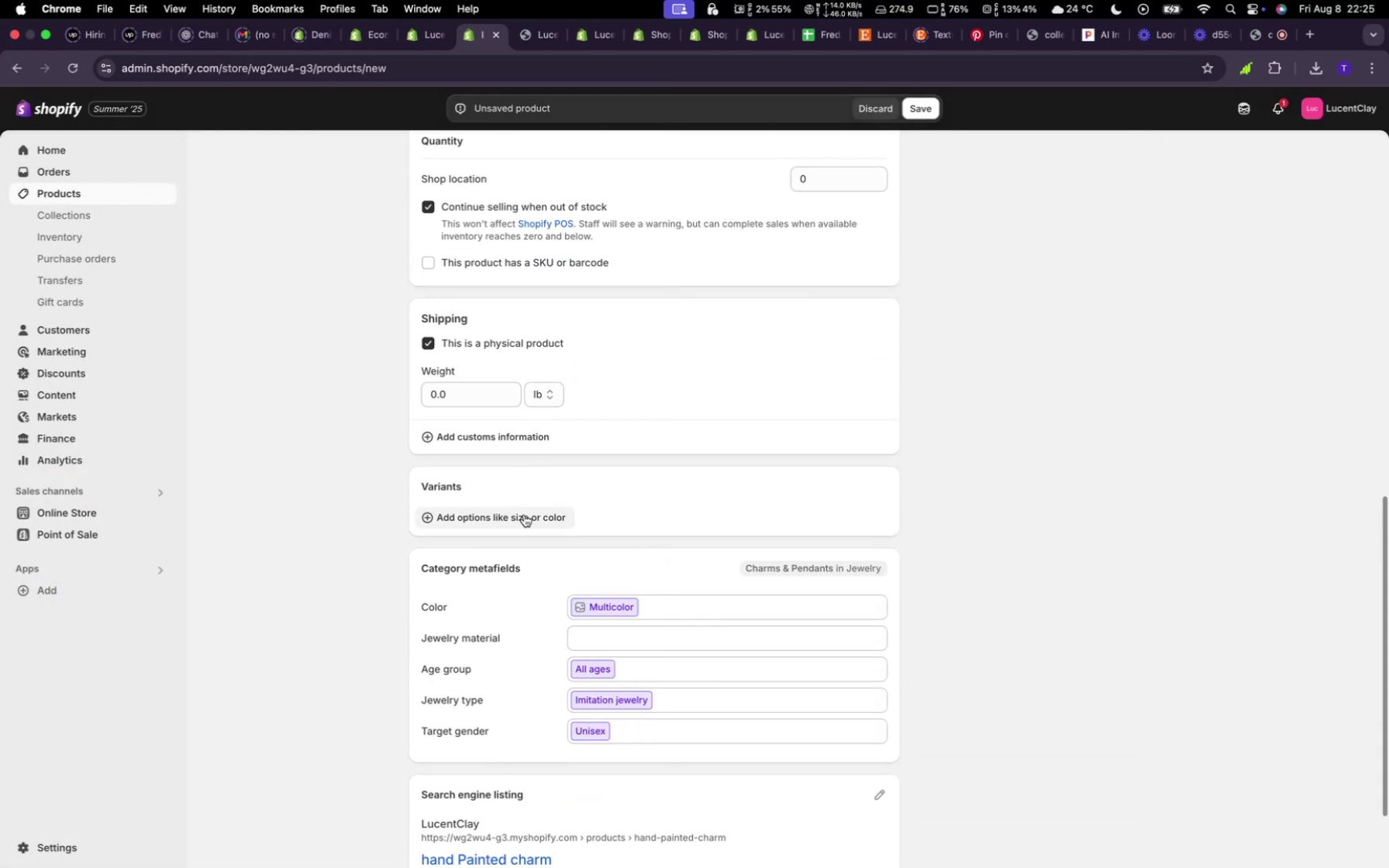 
left_click([525, 515])
 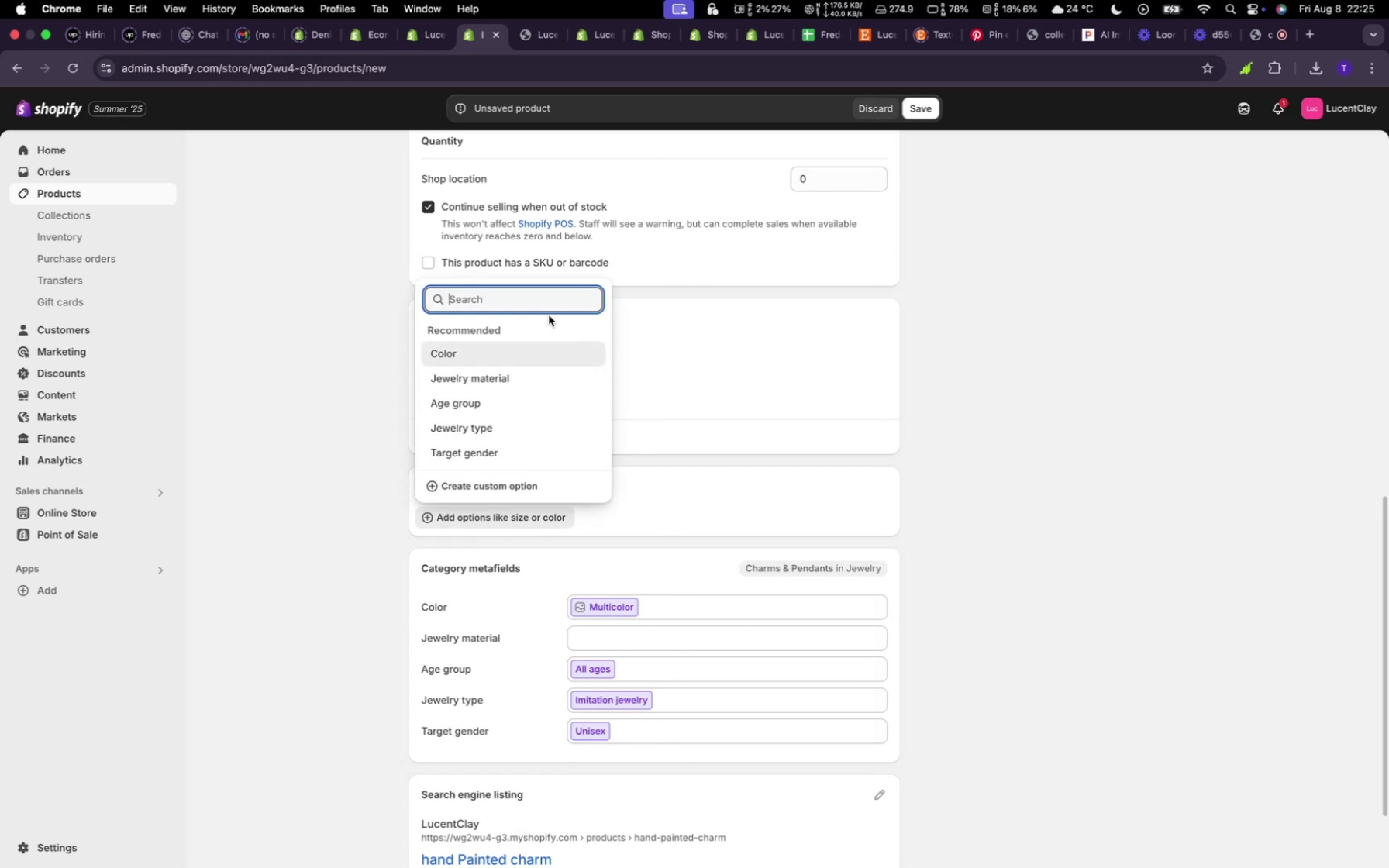 
left_click([511, 353])
 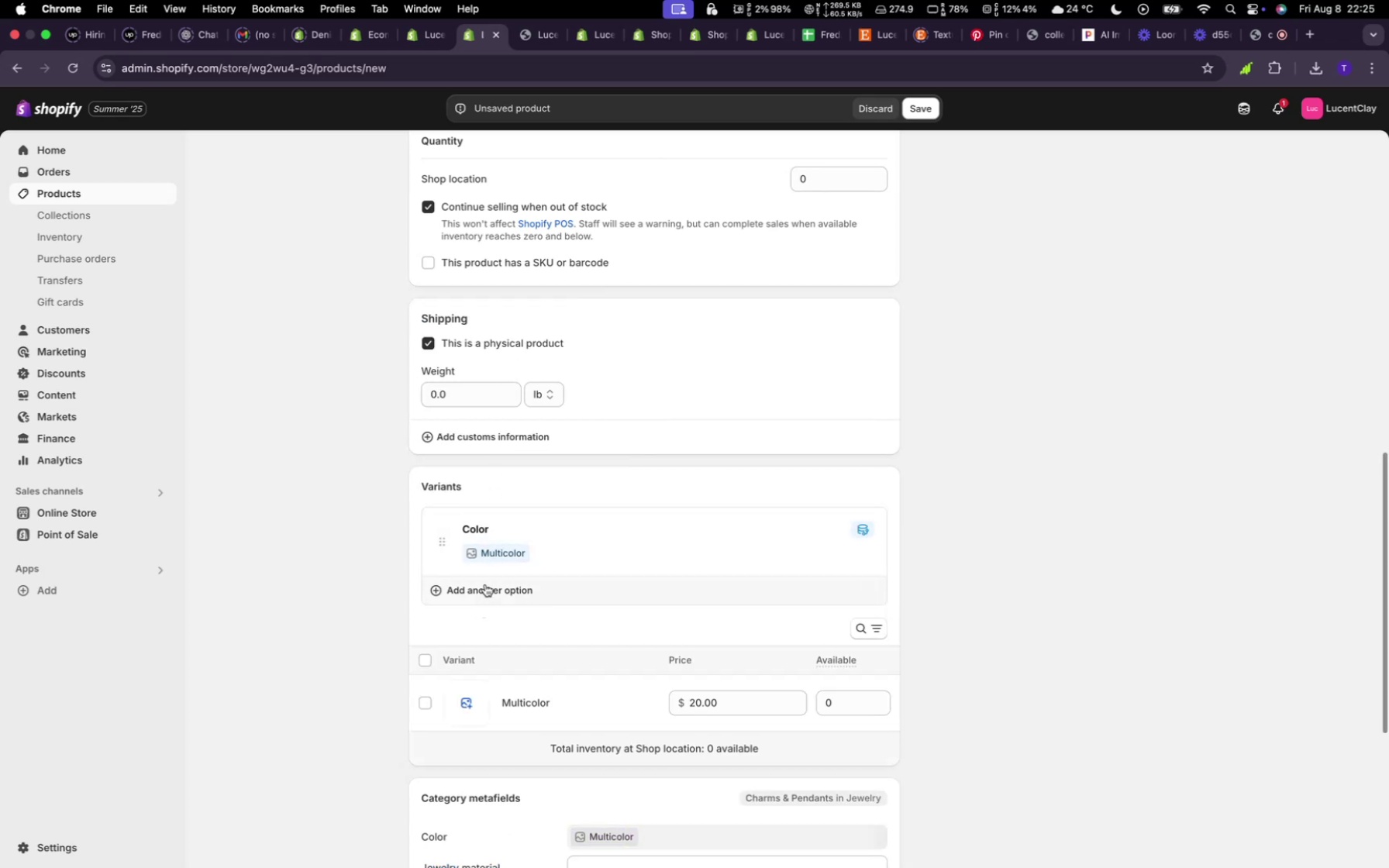 
left_click([485, 585])
 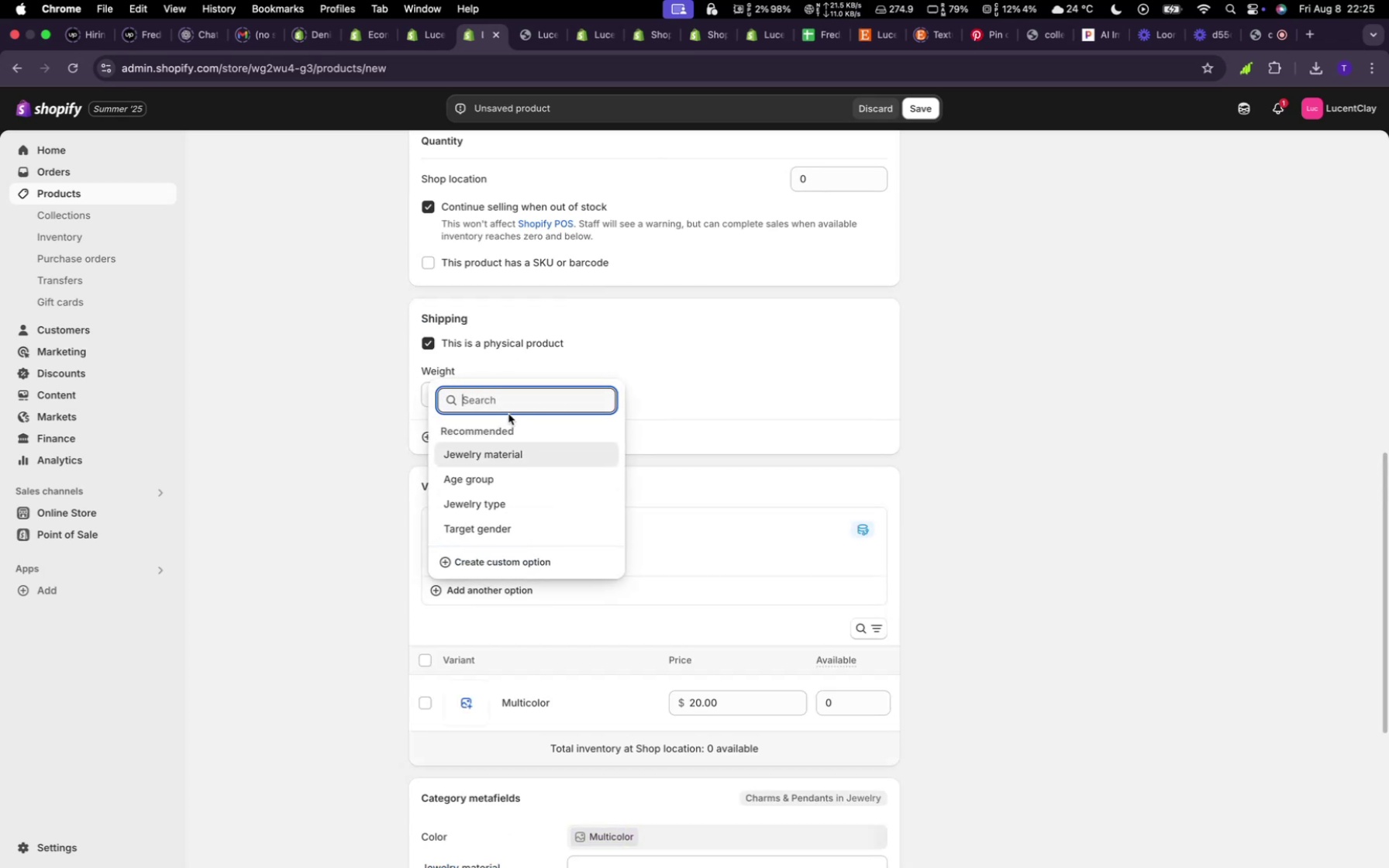 
type(size)
 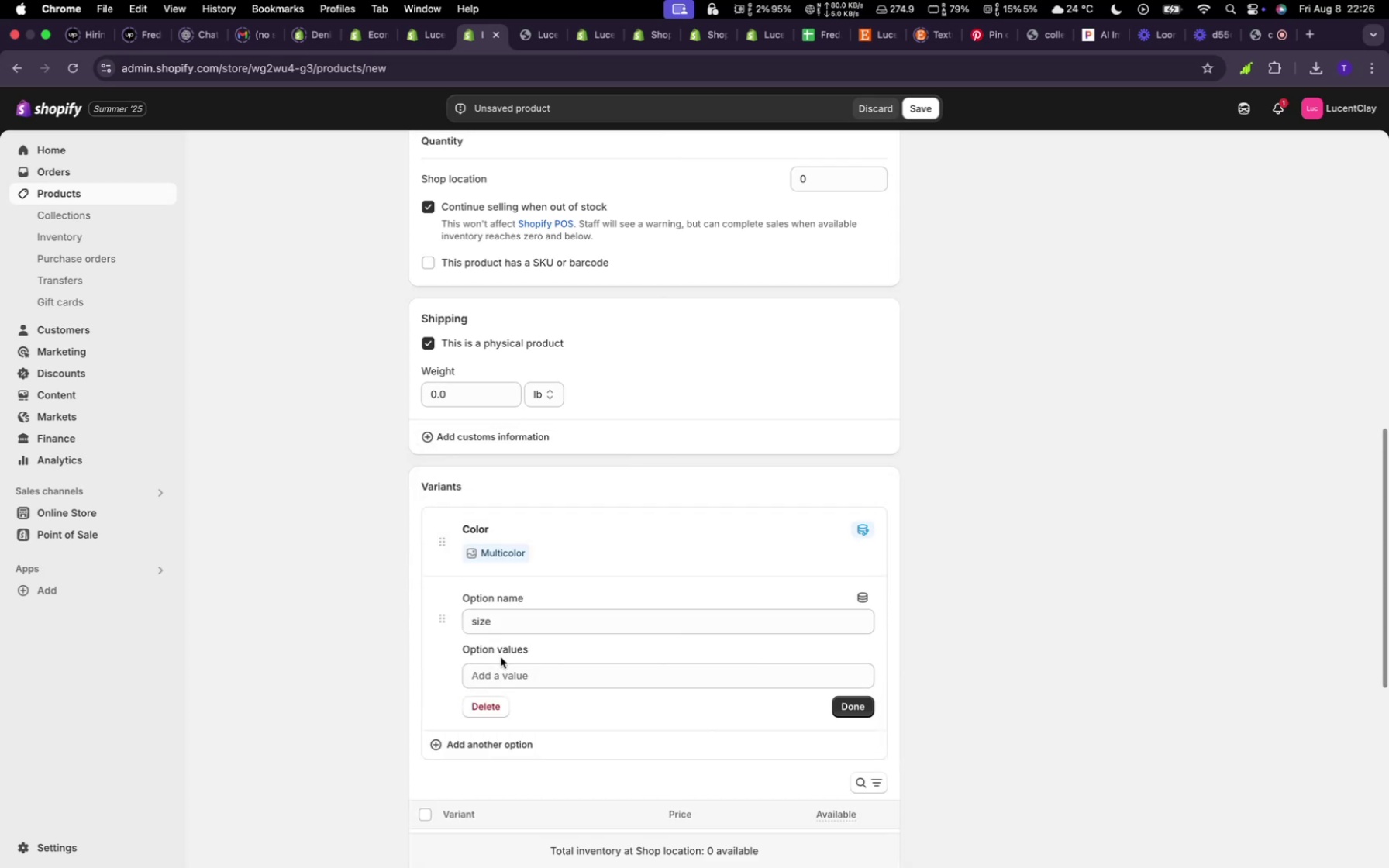 
wait(5.42)
 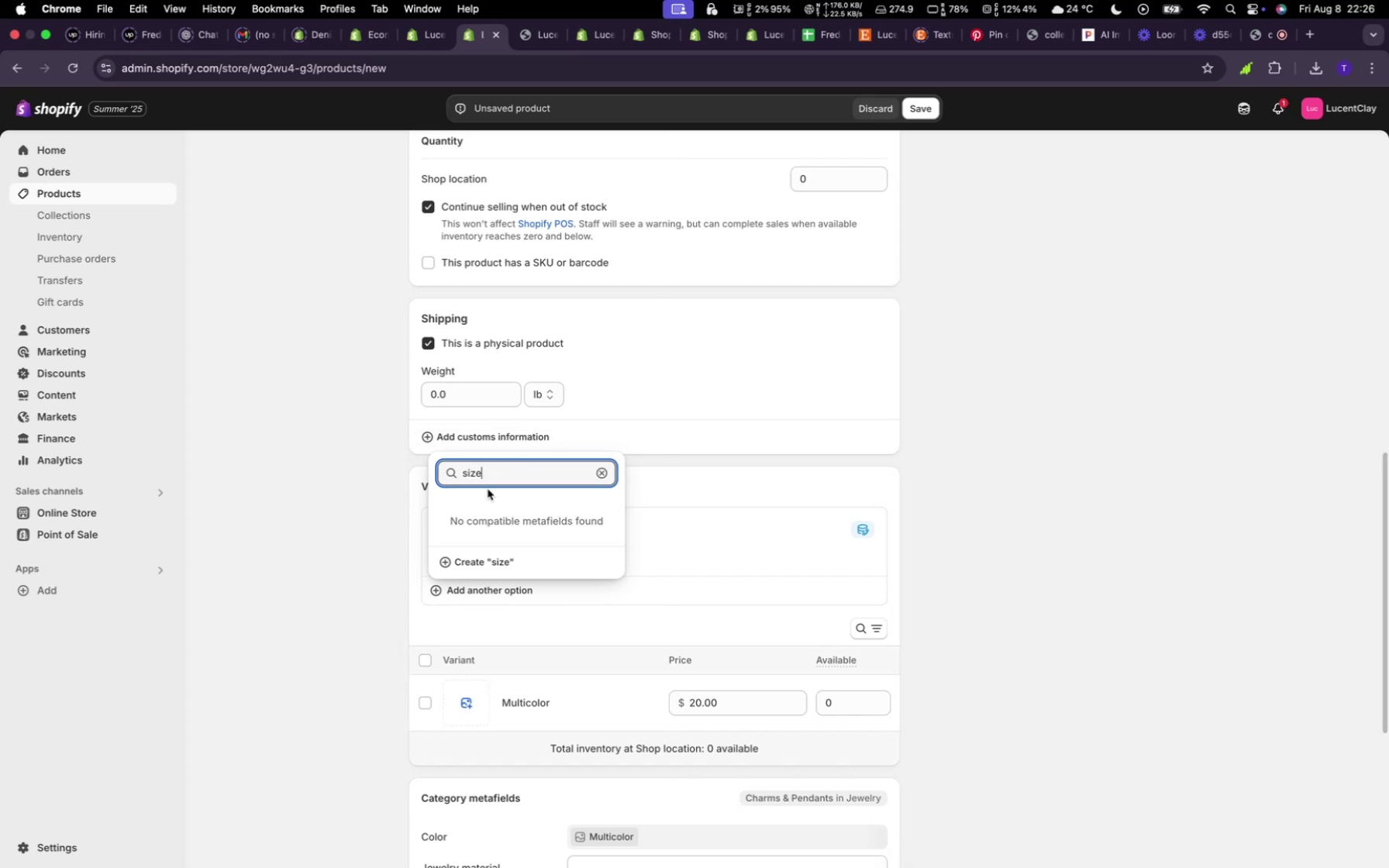 
type(lag)
key(Backspace)
type(rge)
 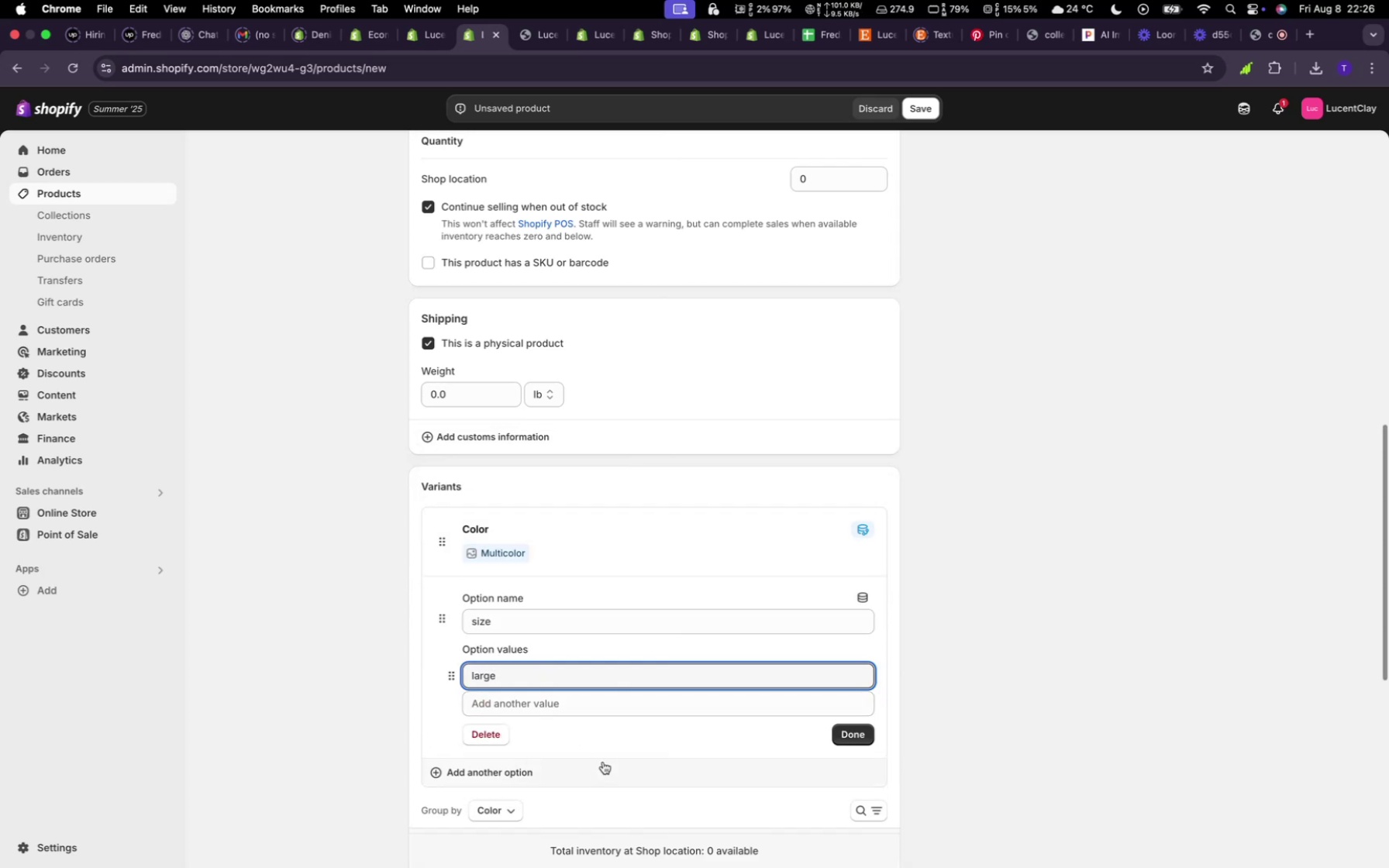 
left_click([597, 703])
 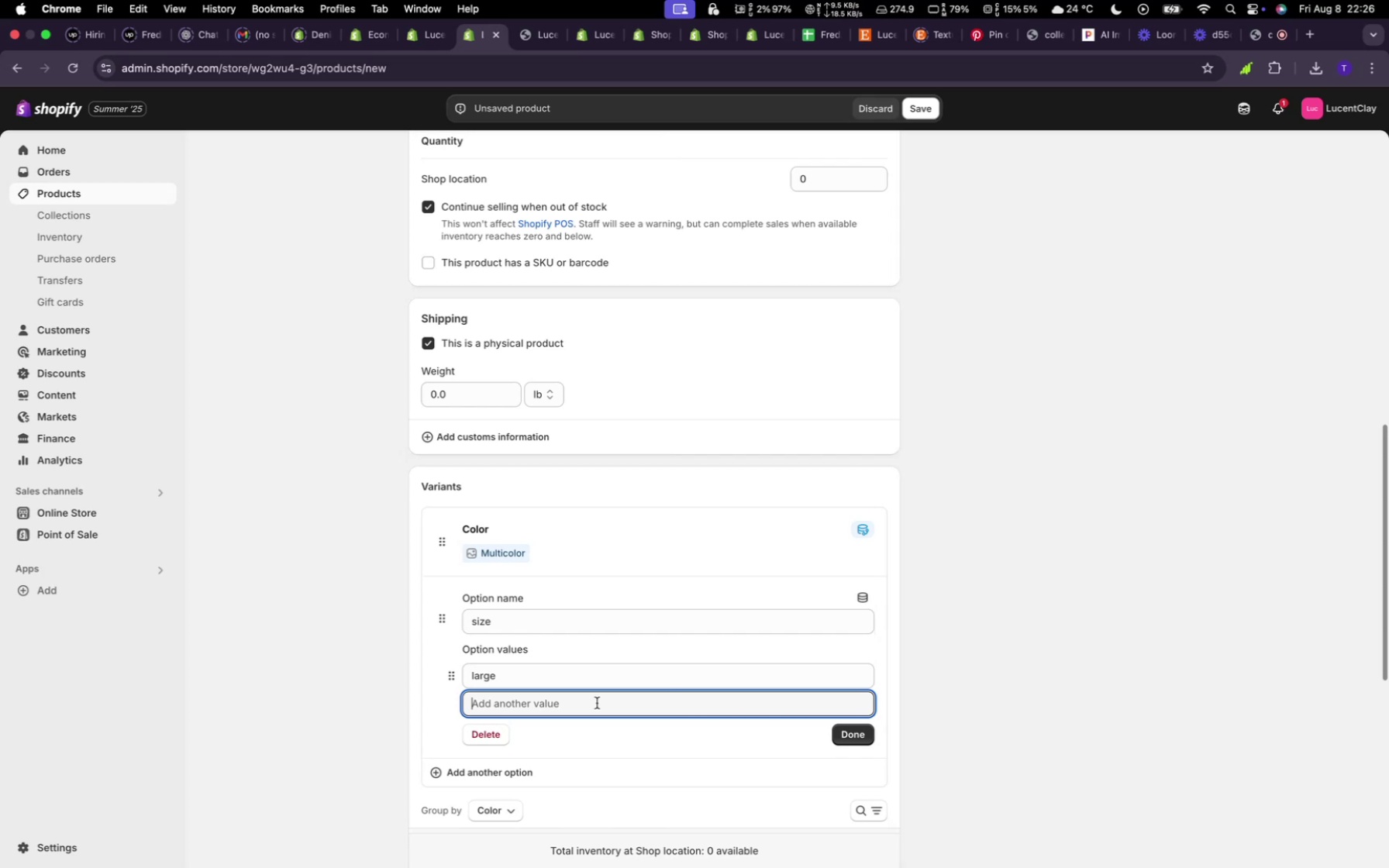 
type(smak)
key(Backspace)
type(ll)
 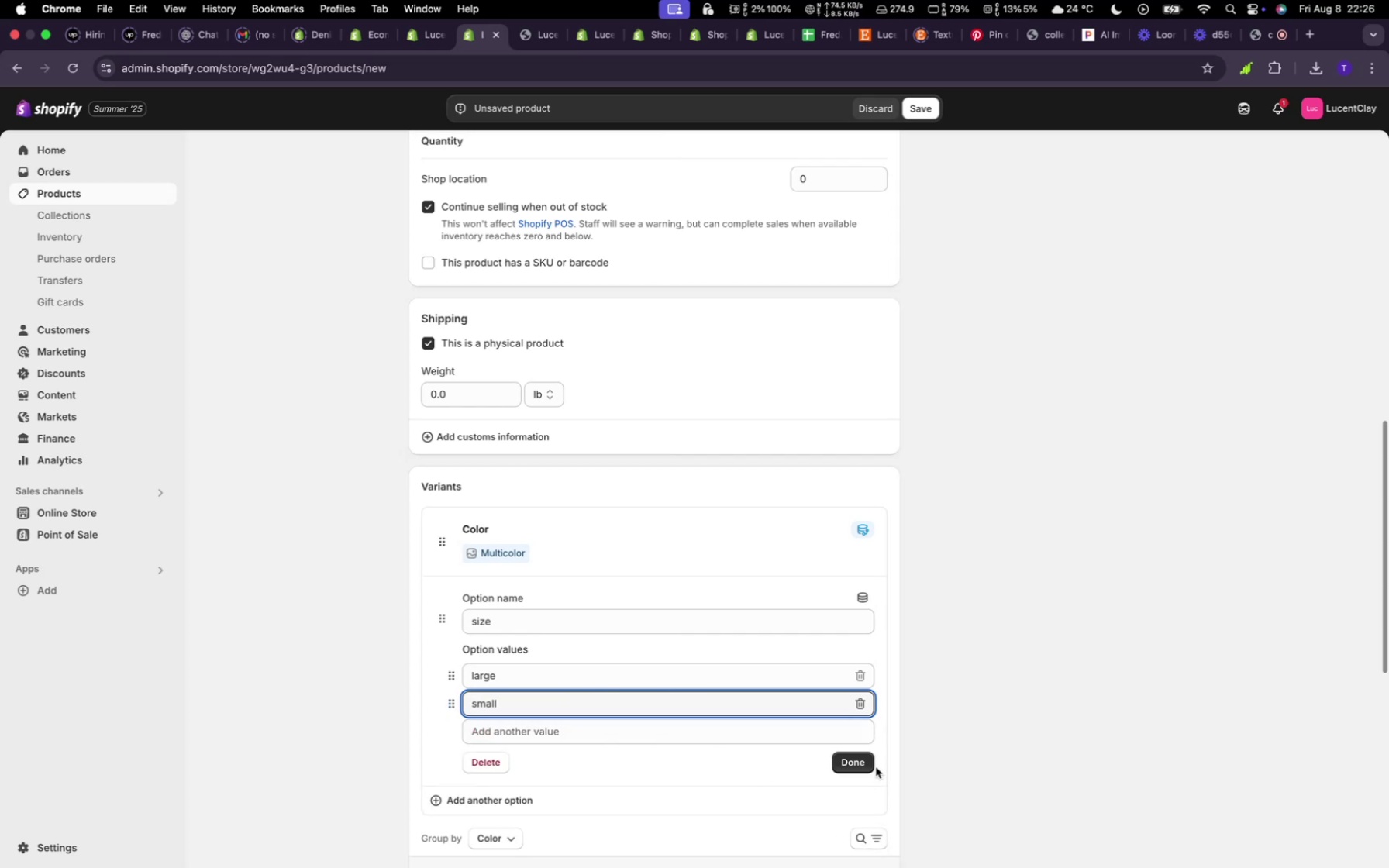 
left_click([863, 766])
 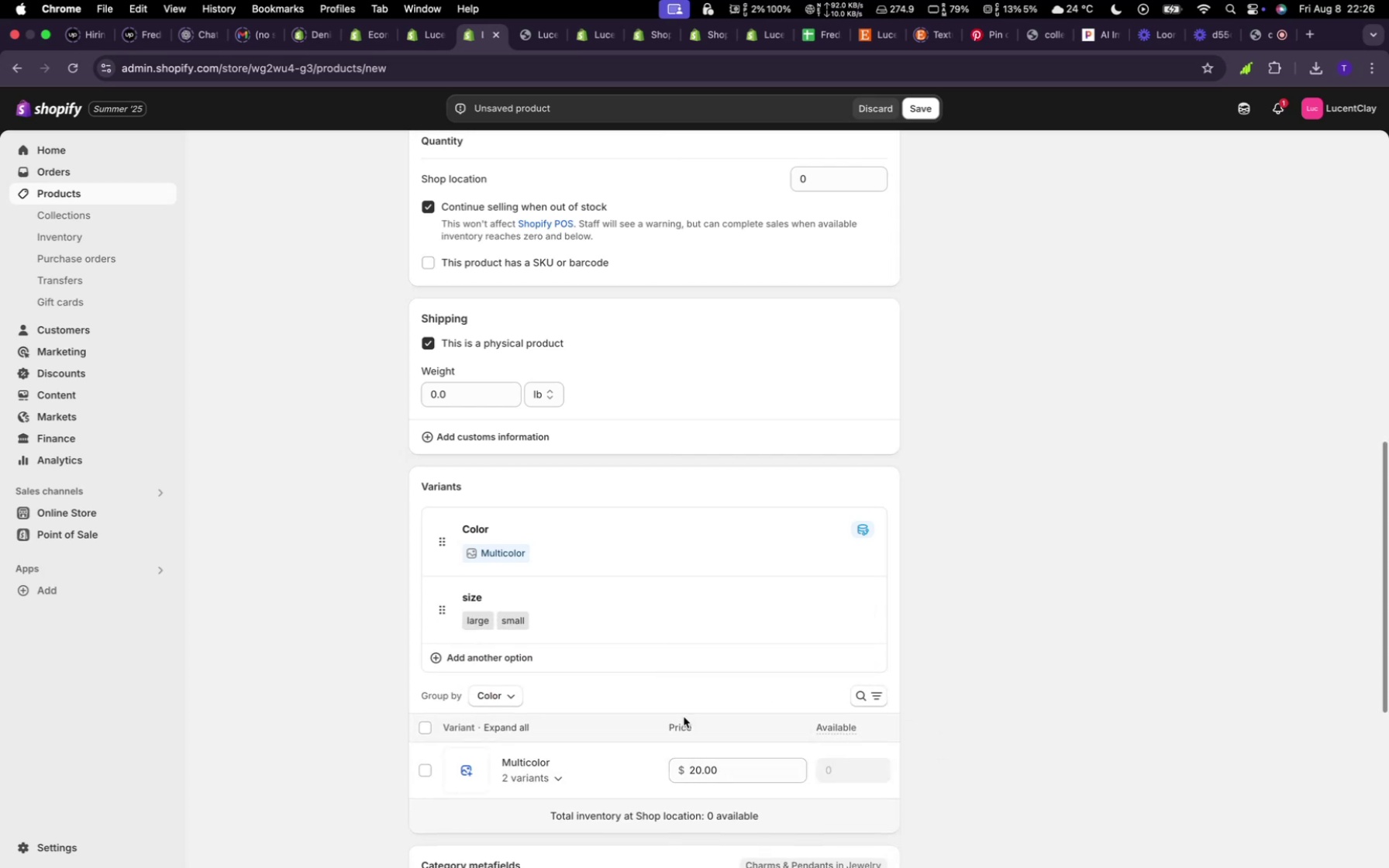 
scroll: coordinate [683, 707], scroll_direction: down, amount: 5.0
 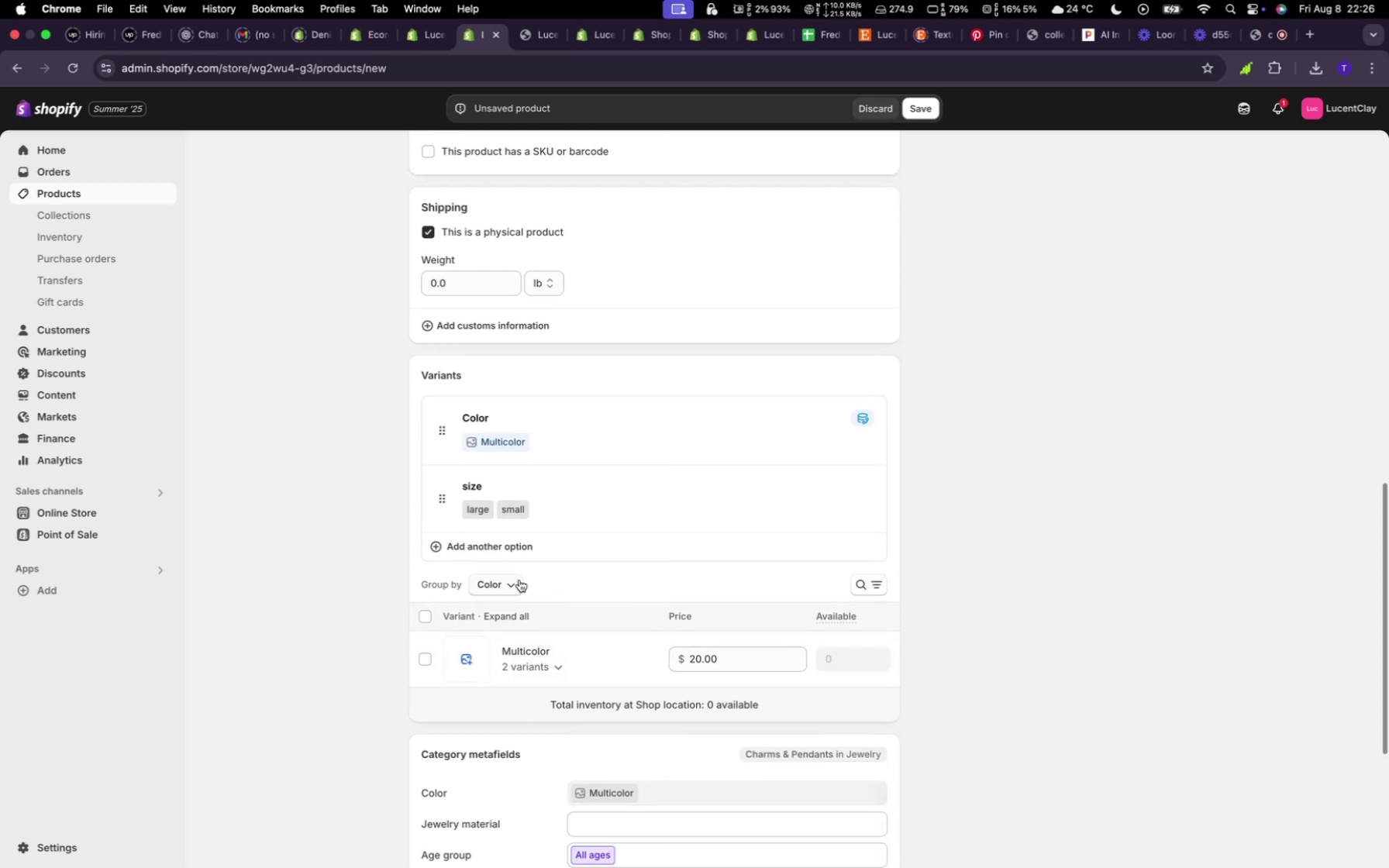 
left_click([519, 580])
 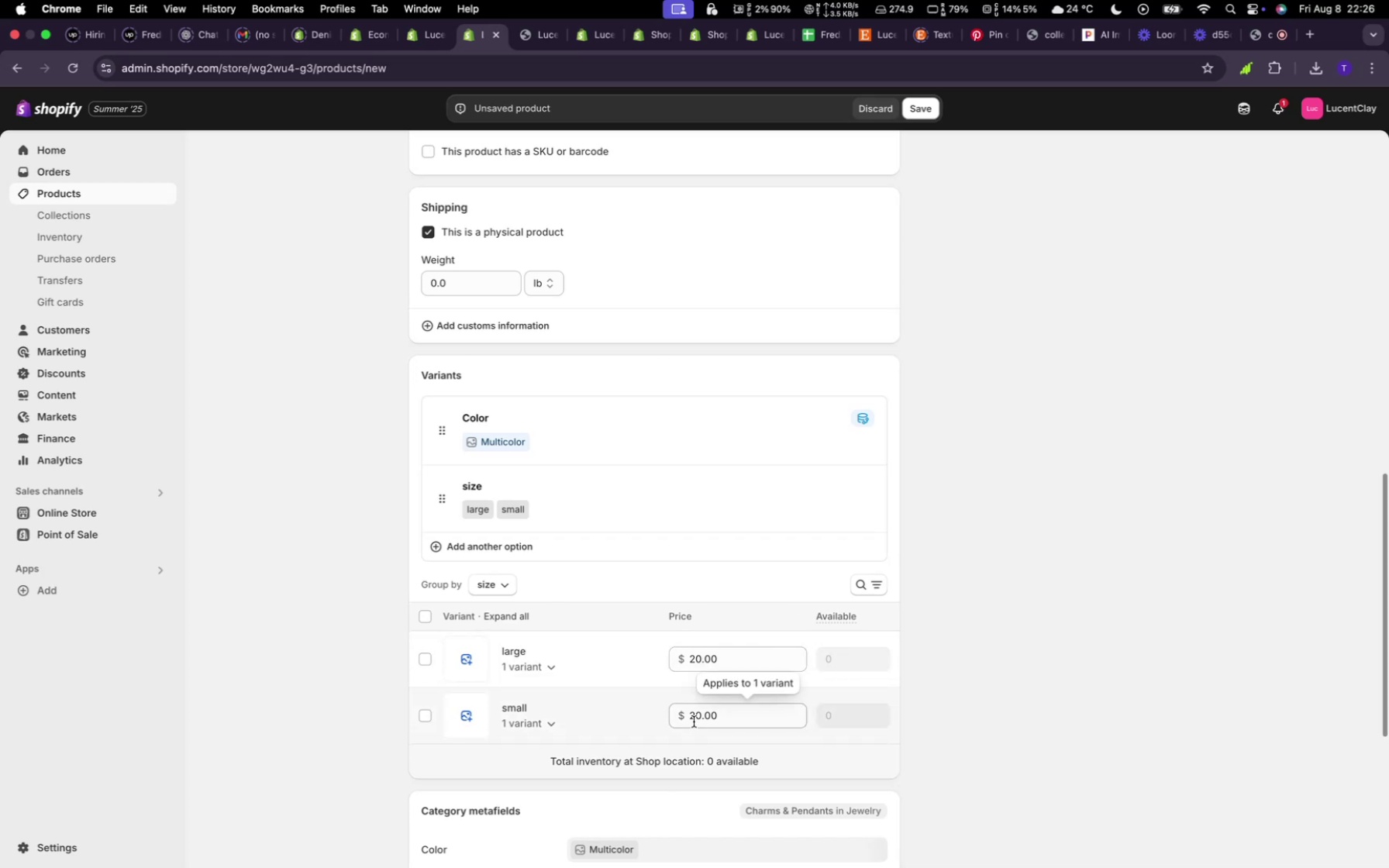 
wait(5.39)
 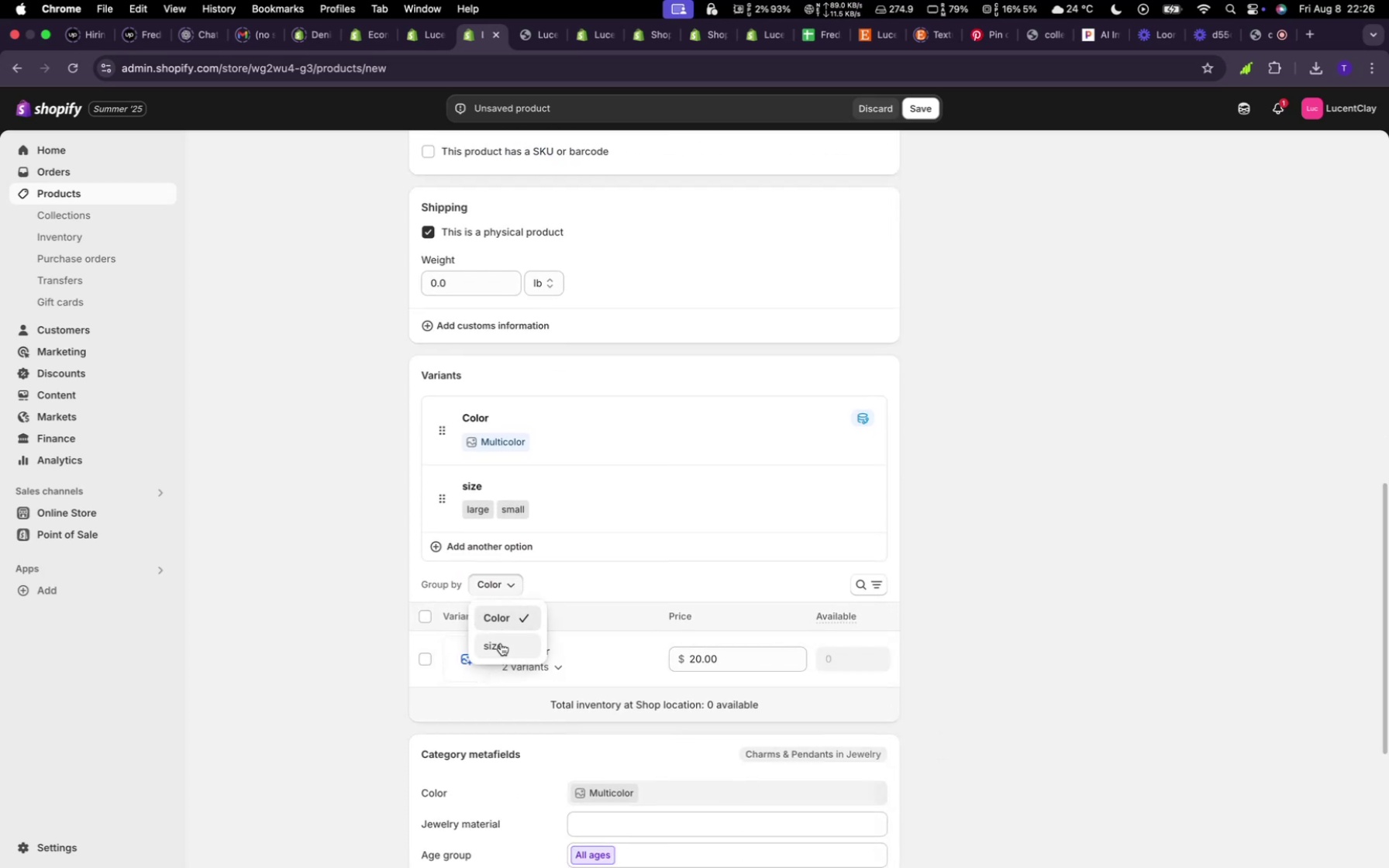 
left_click([699, 718])
 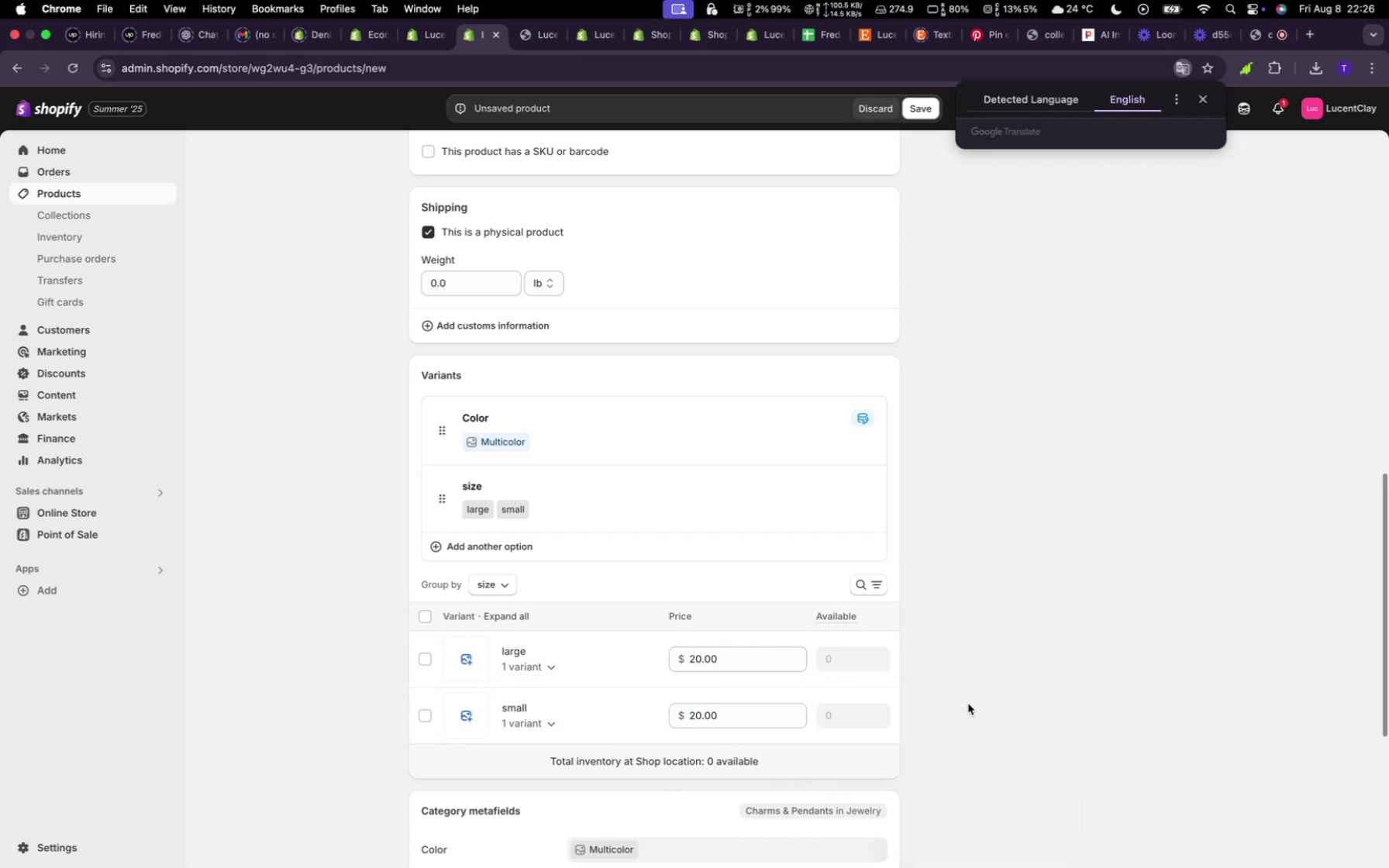 
left_click([1051, 494])
 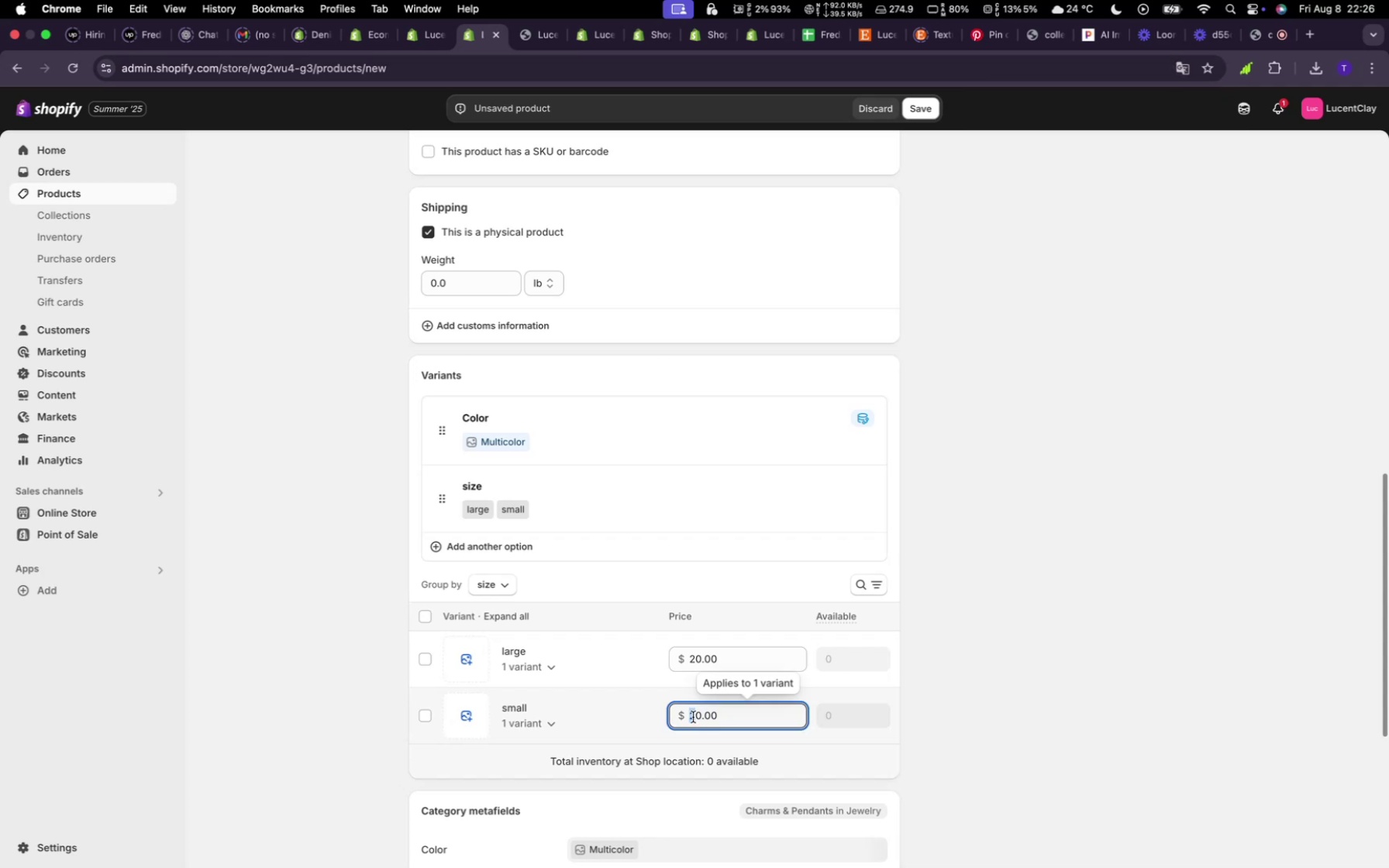 
key(Backspace)
 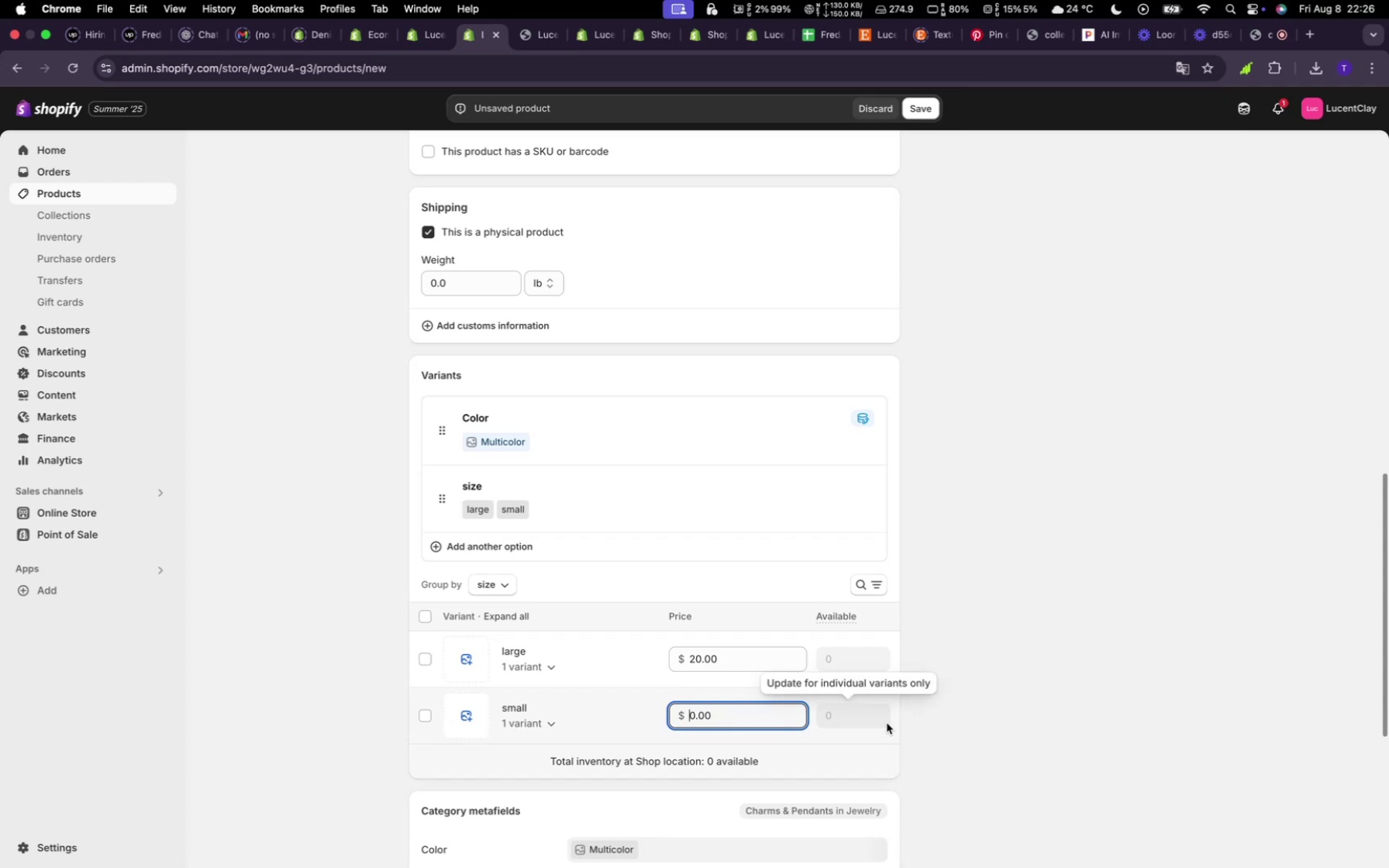 
key(3)
 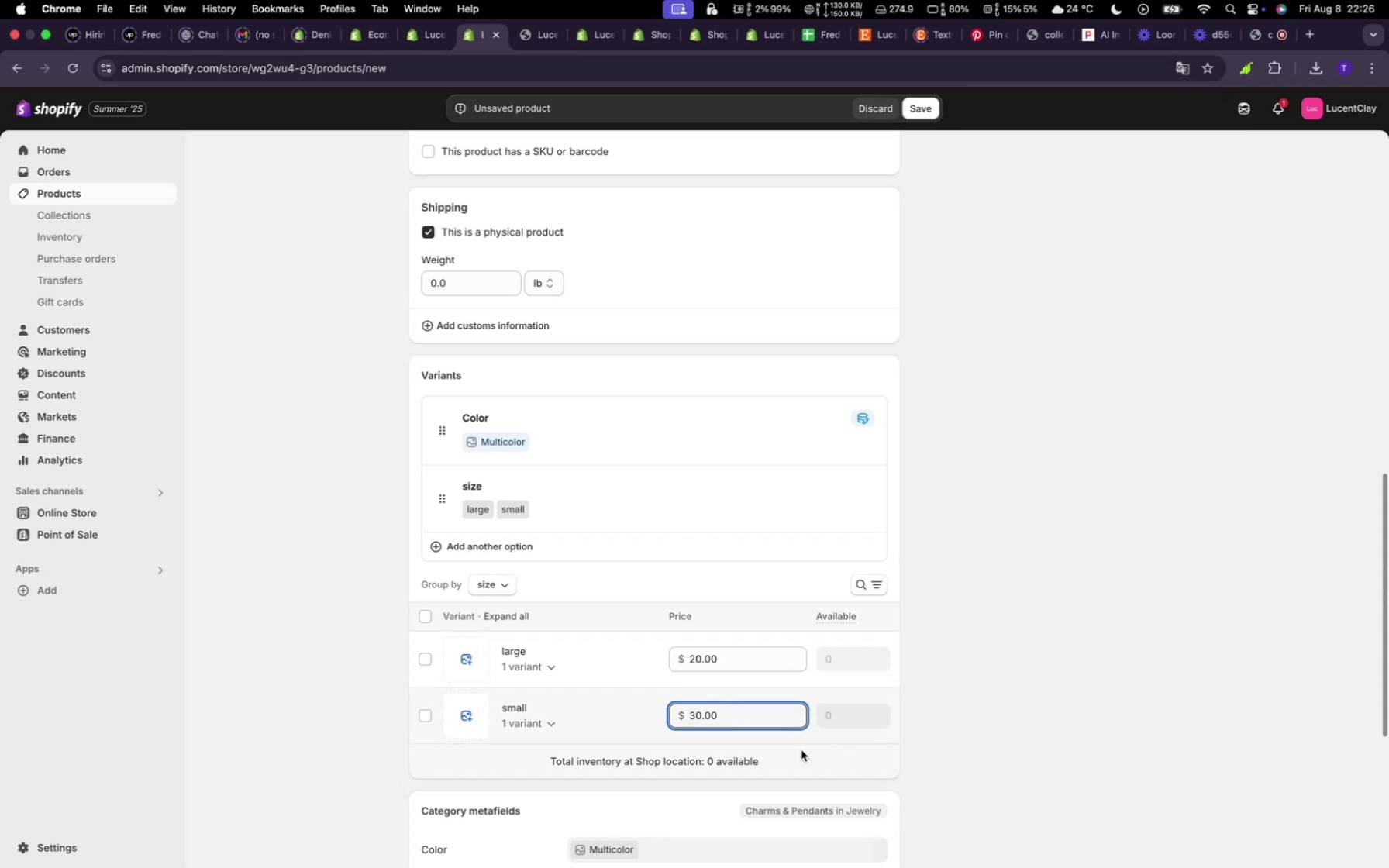 
scroll: coordinate [781, 717], scroll_direction: down, amount: 18.0
 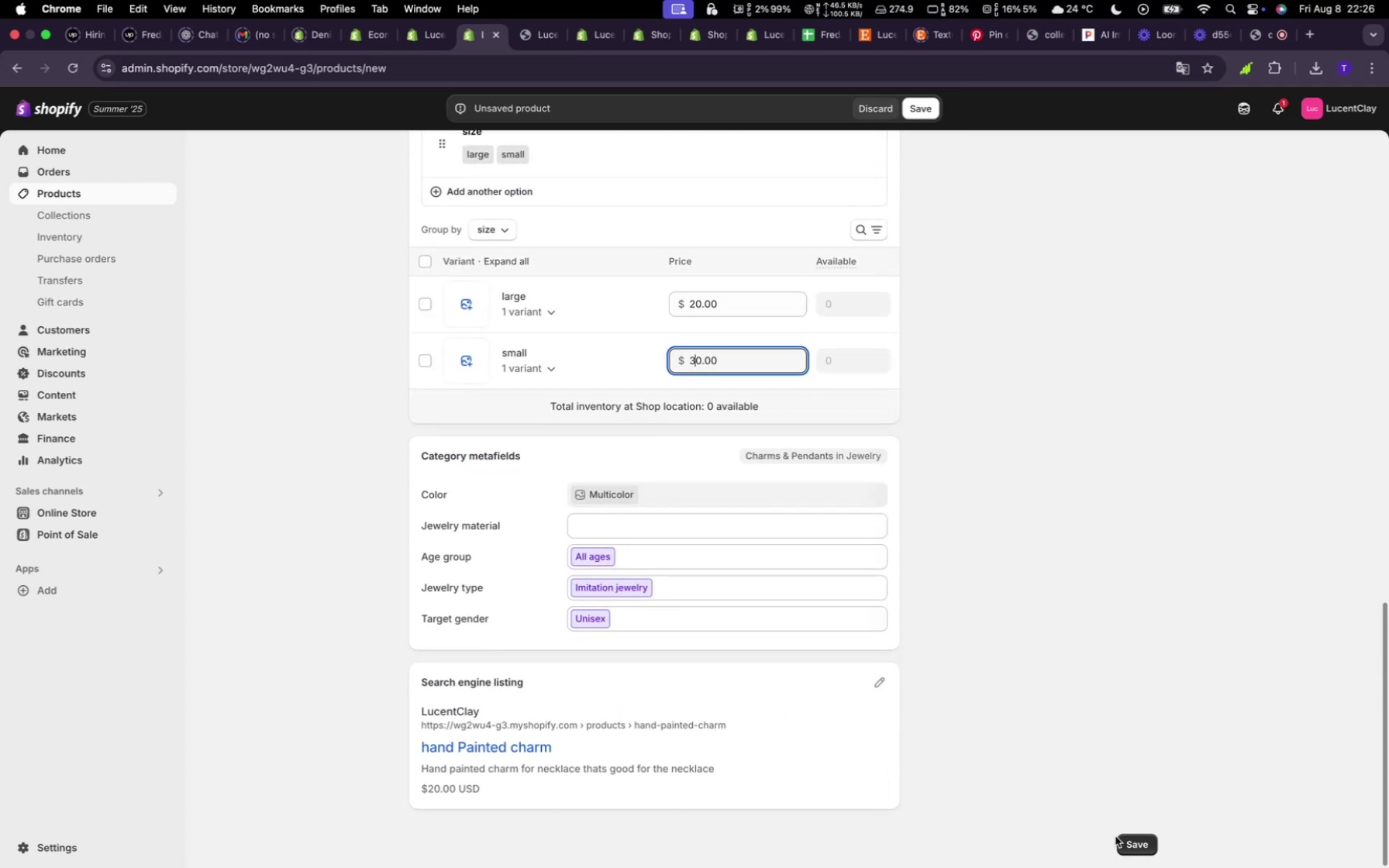 
left_click([1124, 843])
 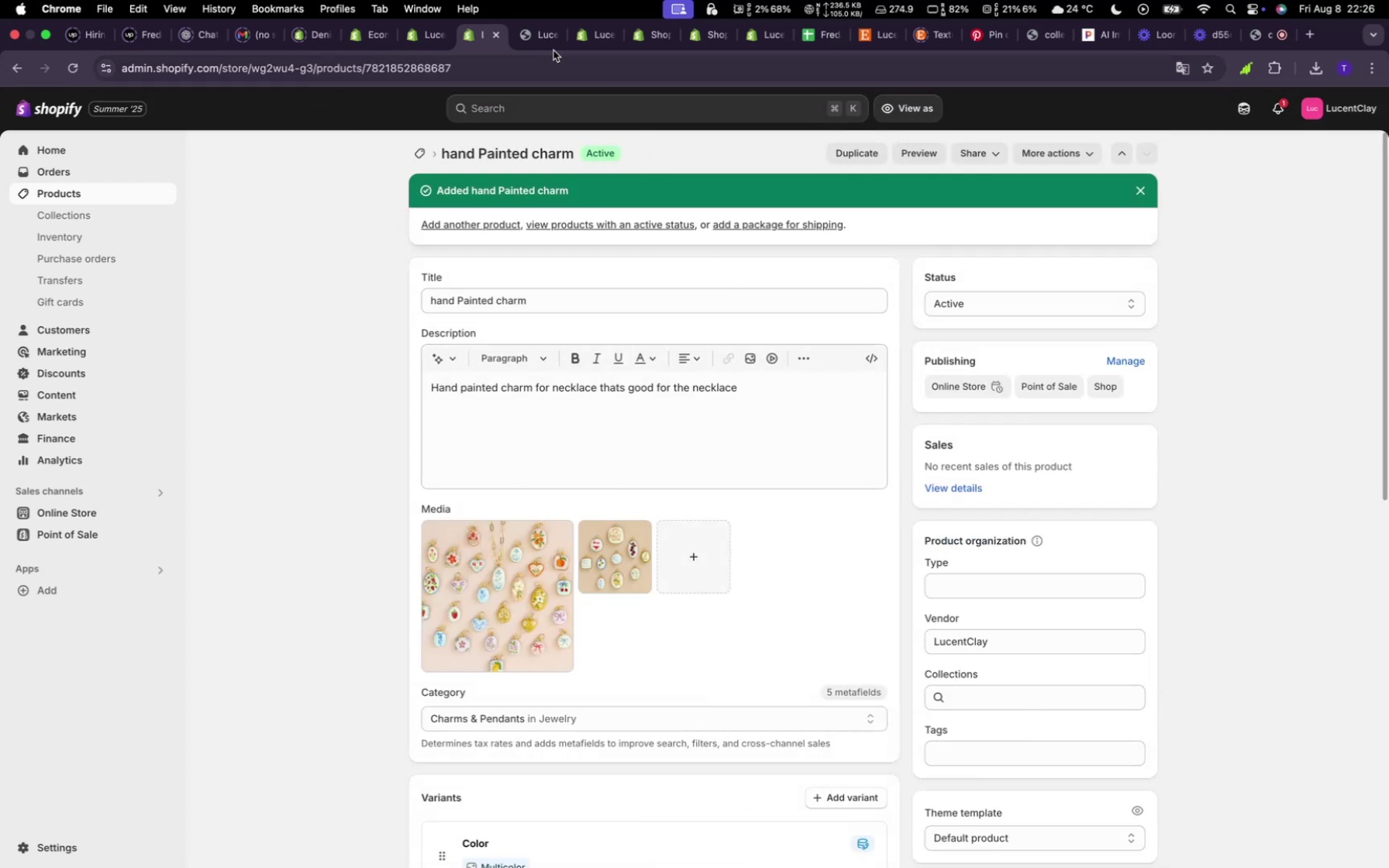 
wait(14.23)
 